 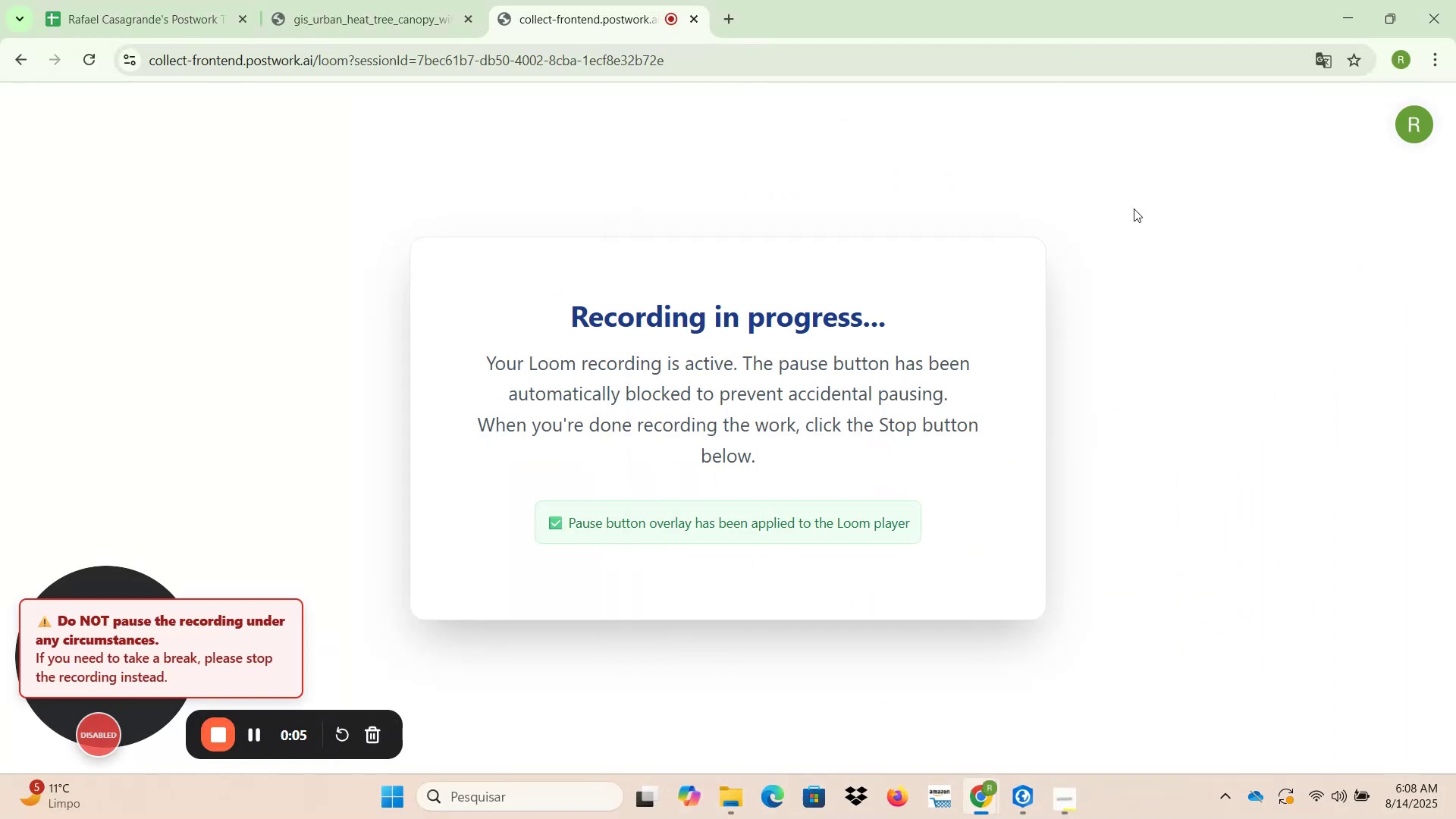 
left_click_drag(start_coordinate=[603, 11], to_coordinate=[204, 12])
 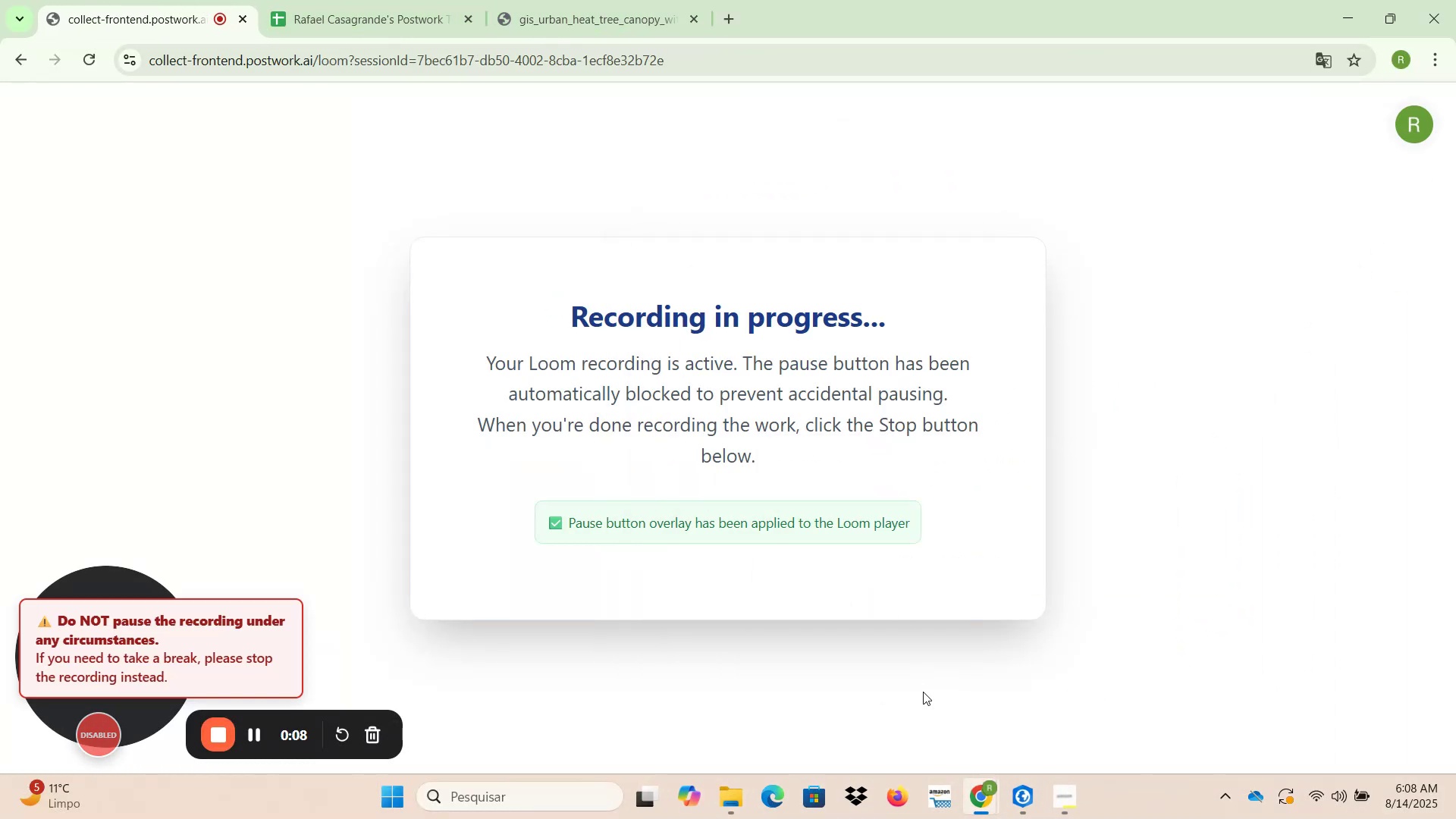 
left_click([1021, 799])
 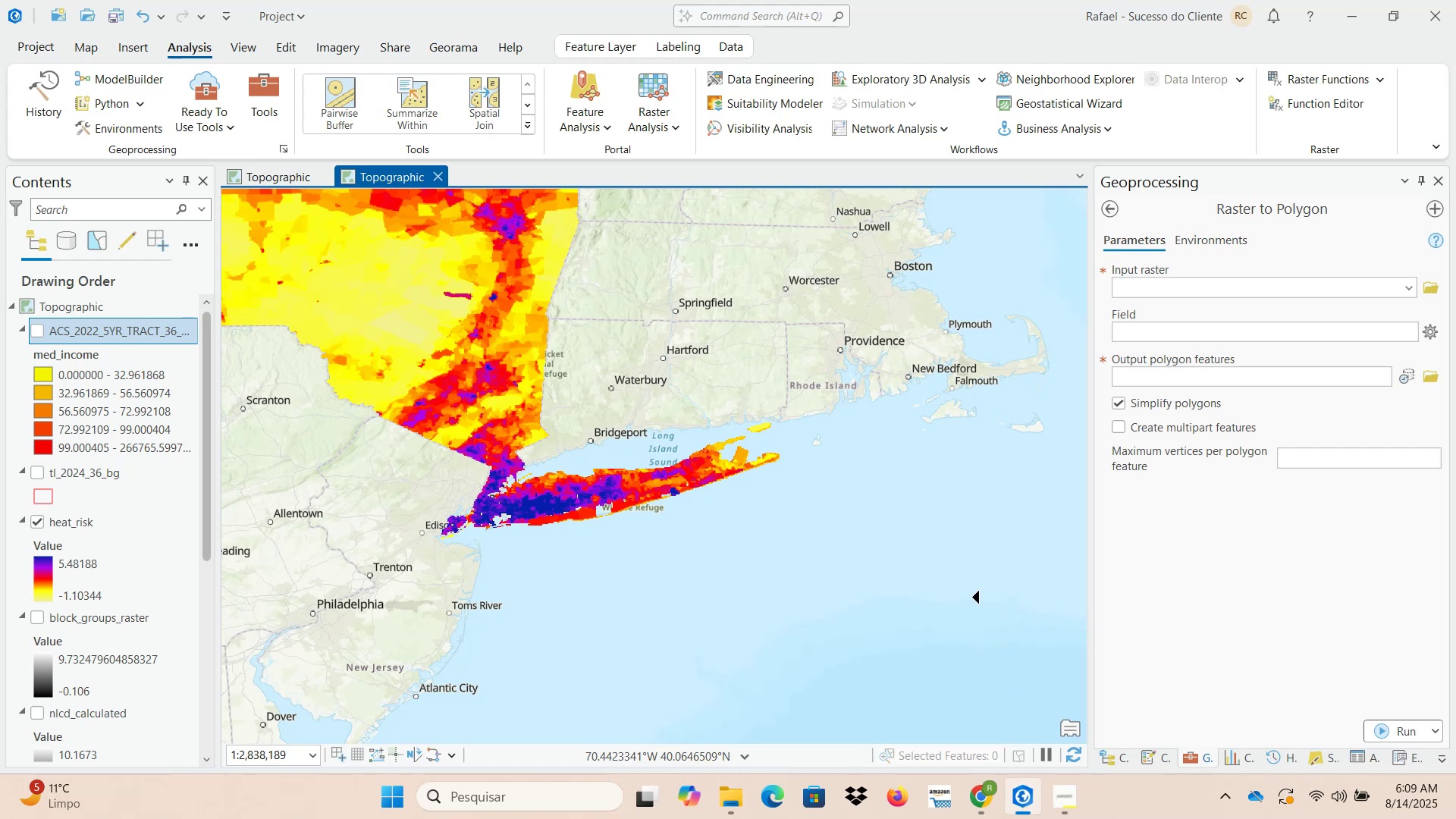 
wait(14.15)
 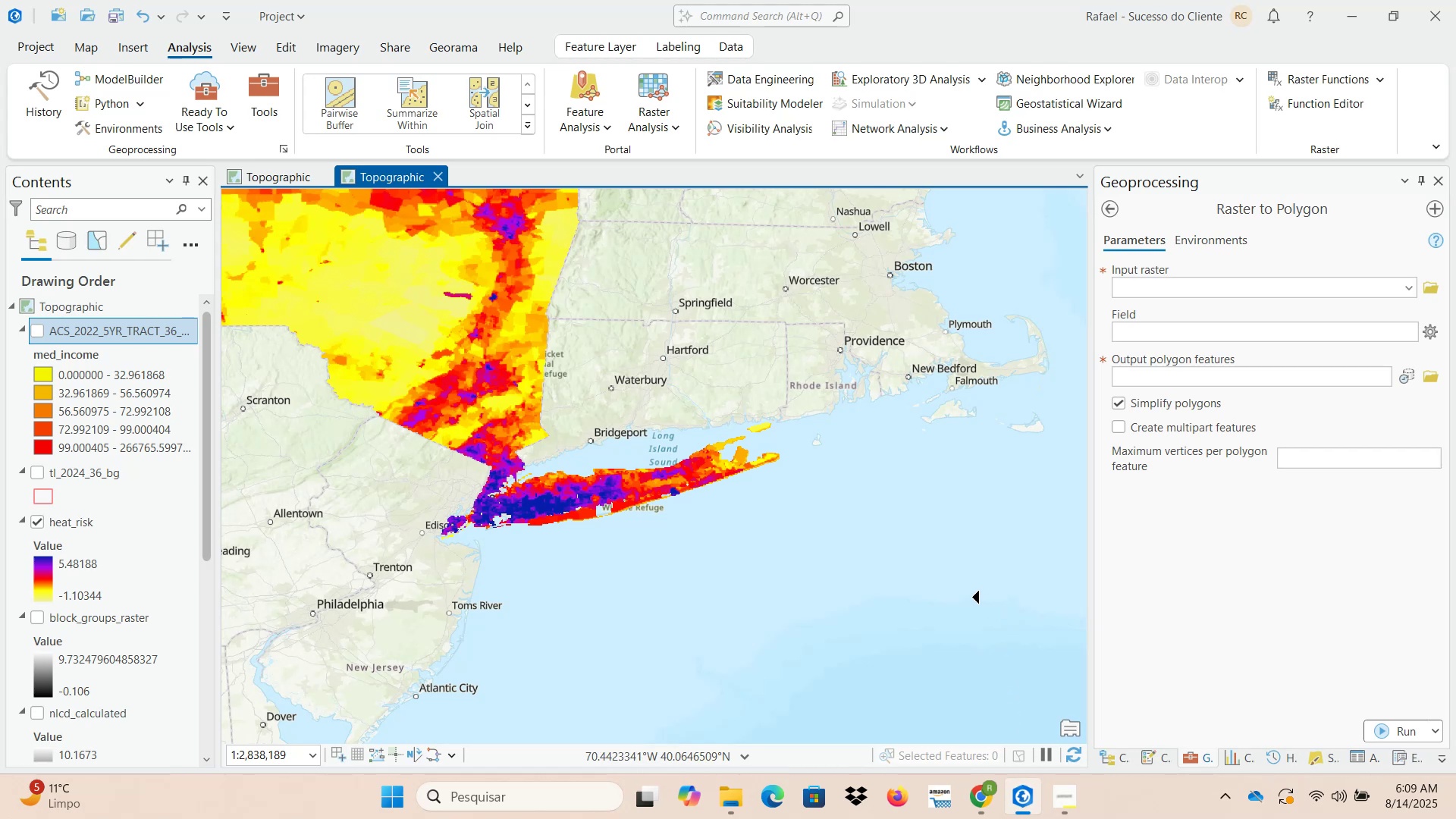 
left_click([114, 526])
 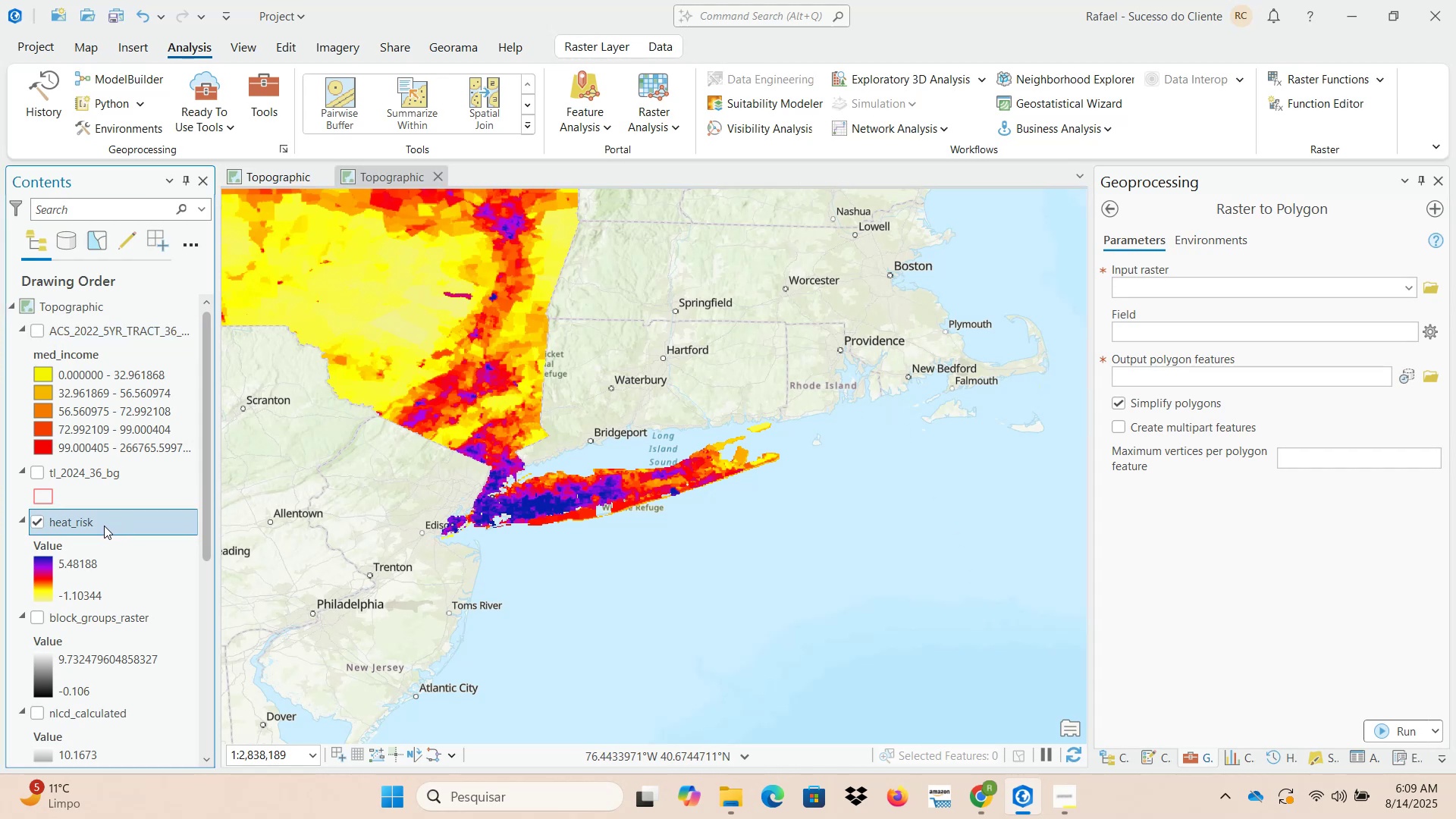 
left_click_drag(start_coordinate=[101, 524], to_coordinate=[1298, 287])
 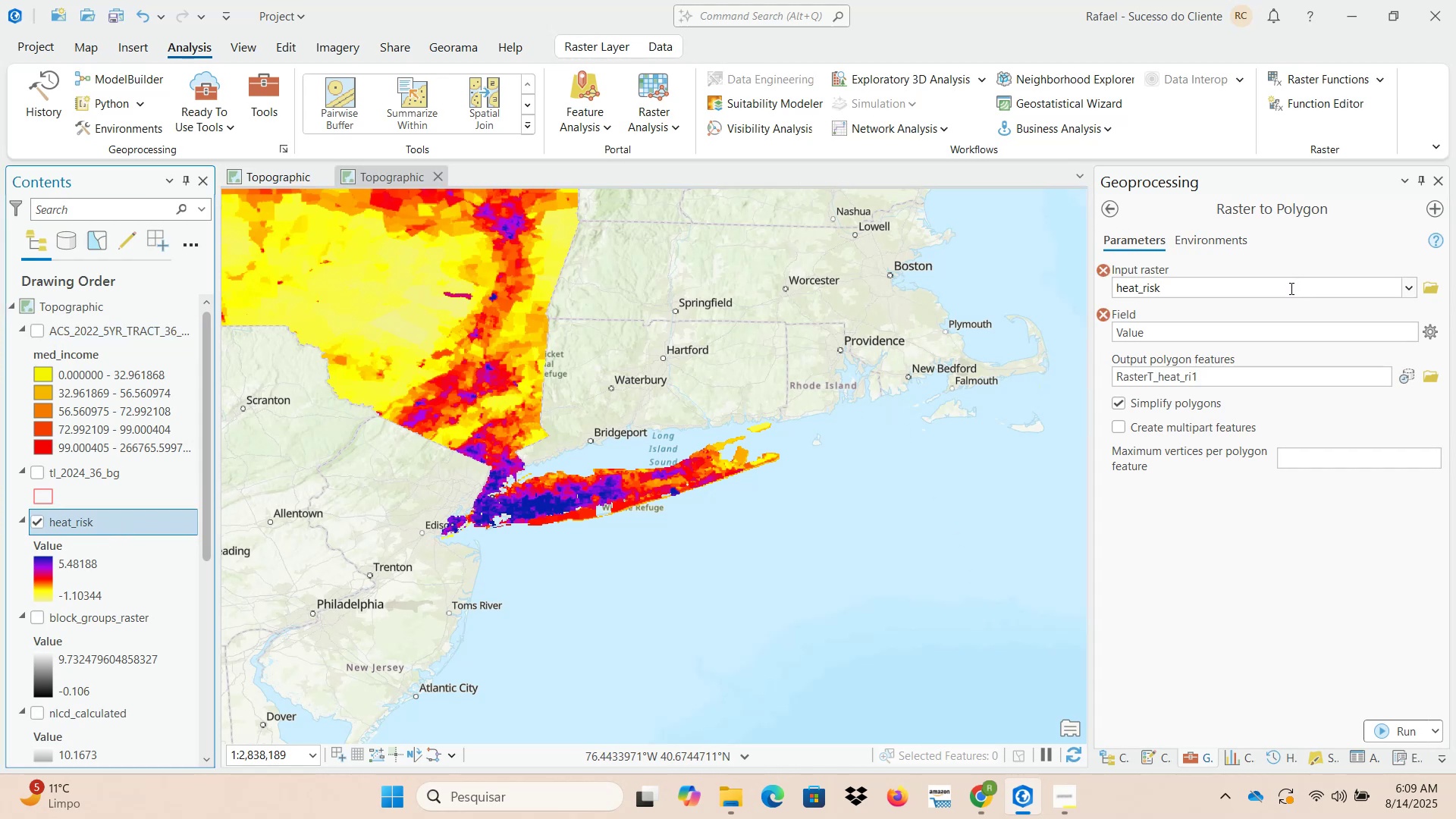 
left_click([1257, 298])
 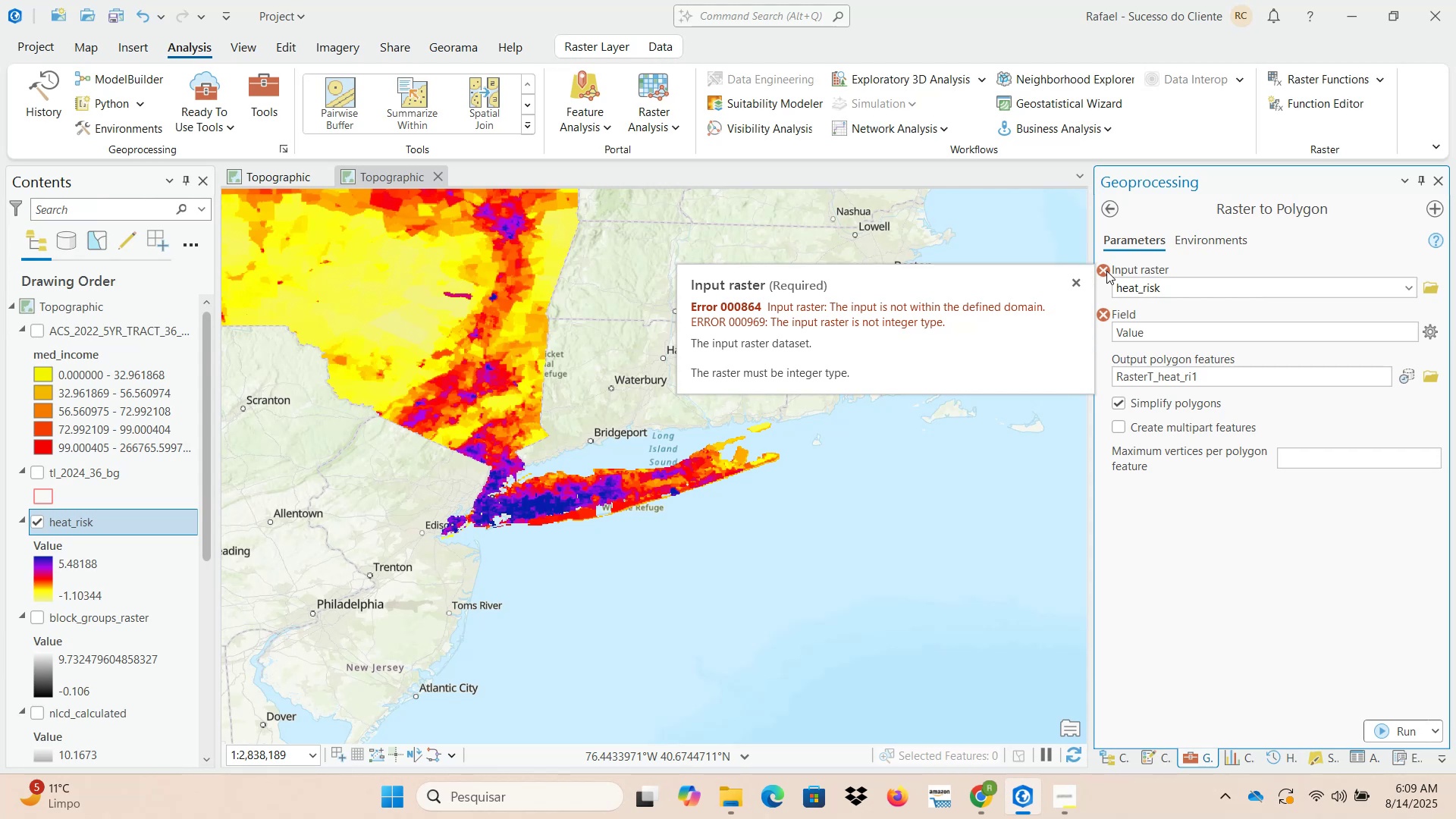 
wait(9.13)
 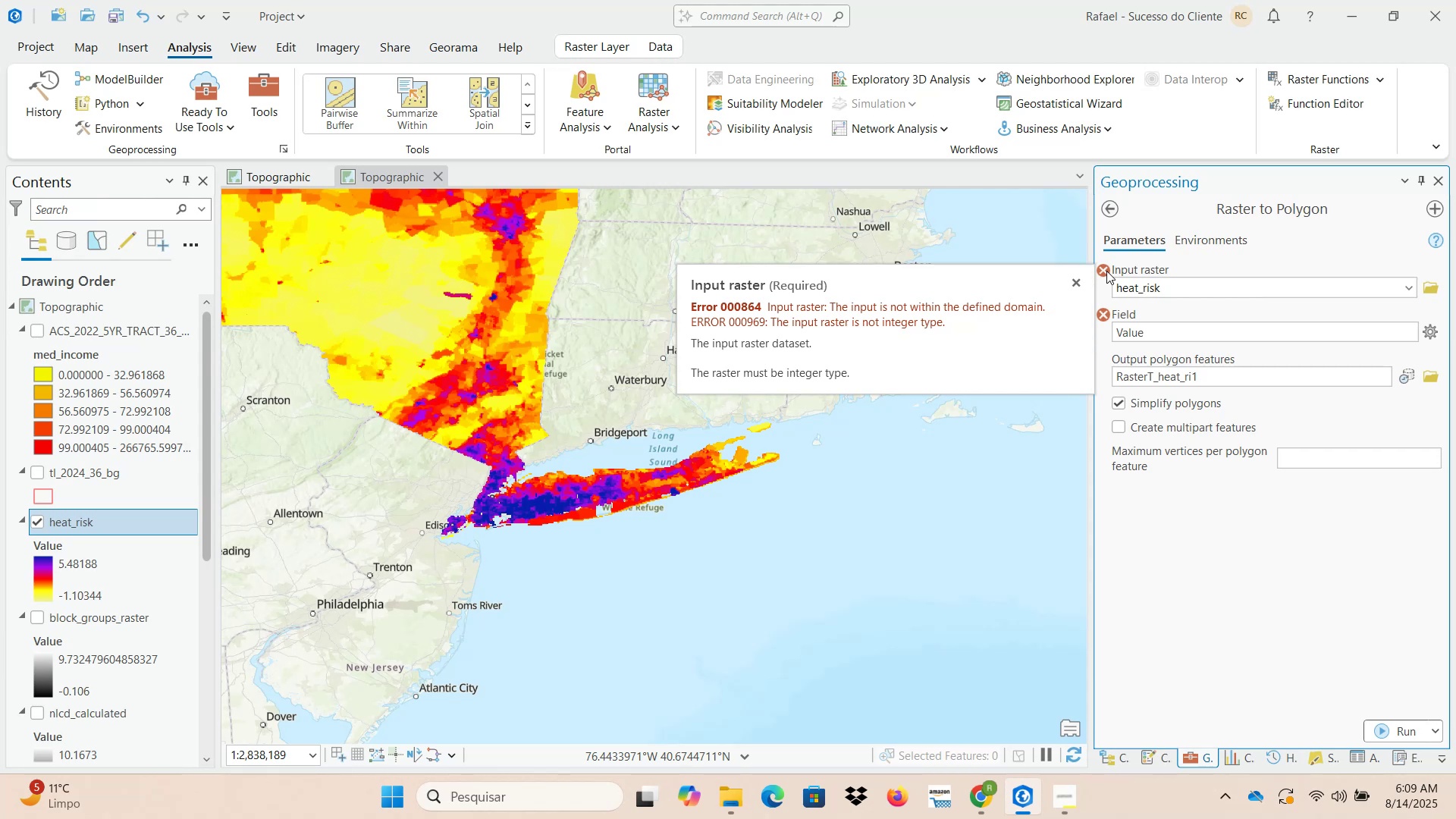 
scroll: coordinate [479, 355], scroll_direction: down, amount: 2.0
 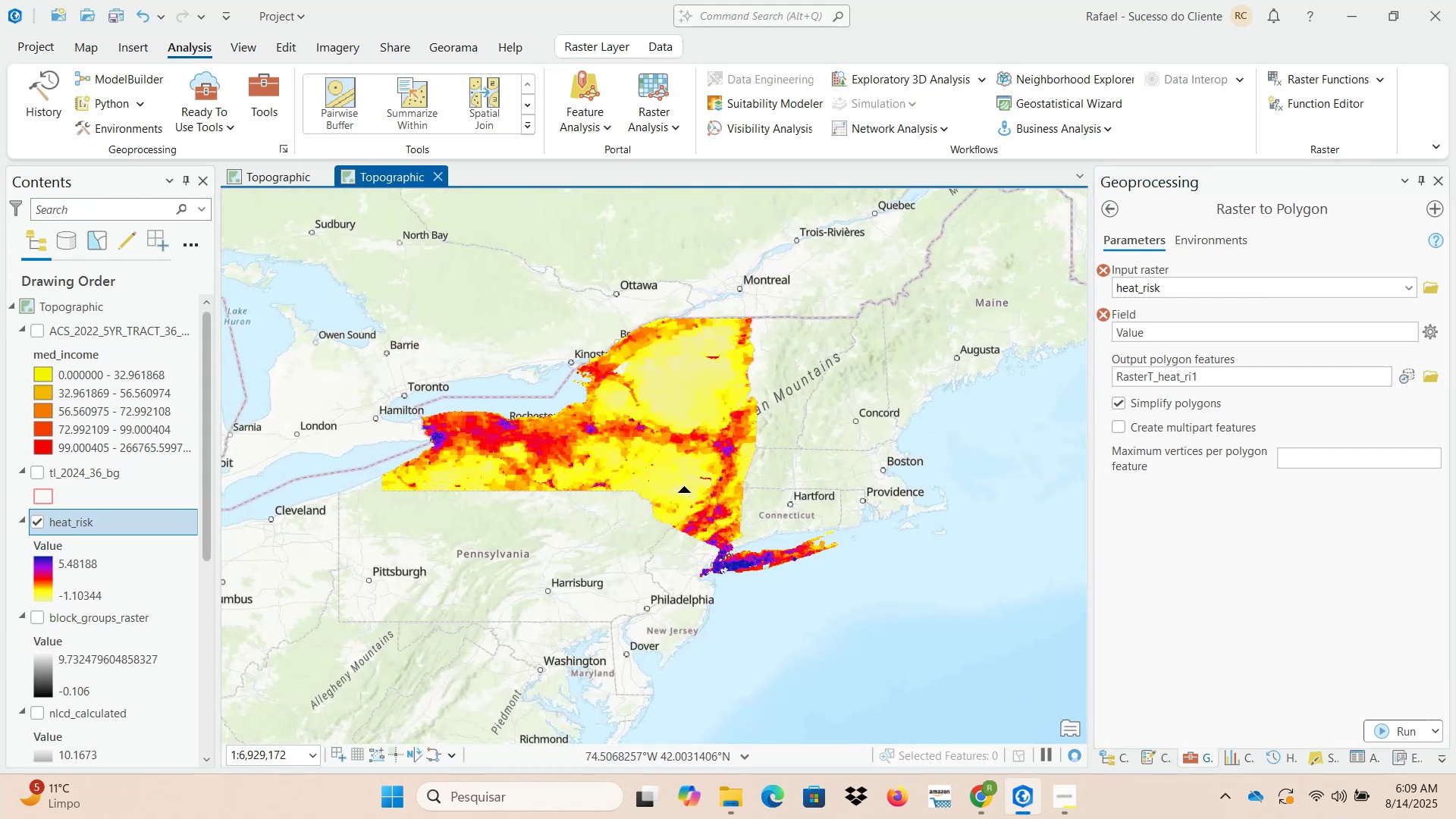 
scroll: coordinate [683, 491], scroll_direction: up, amount: 1.0
 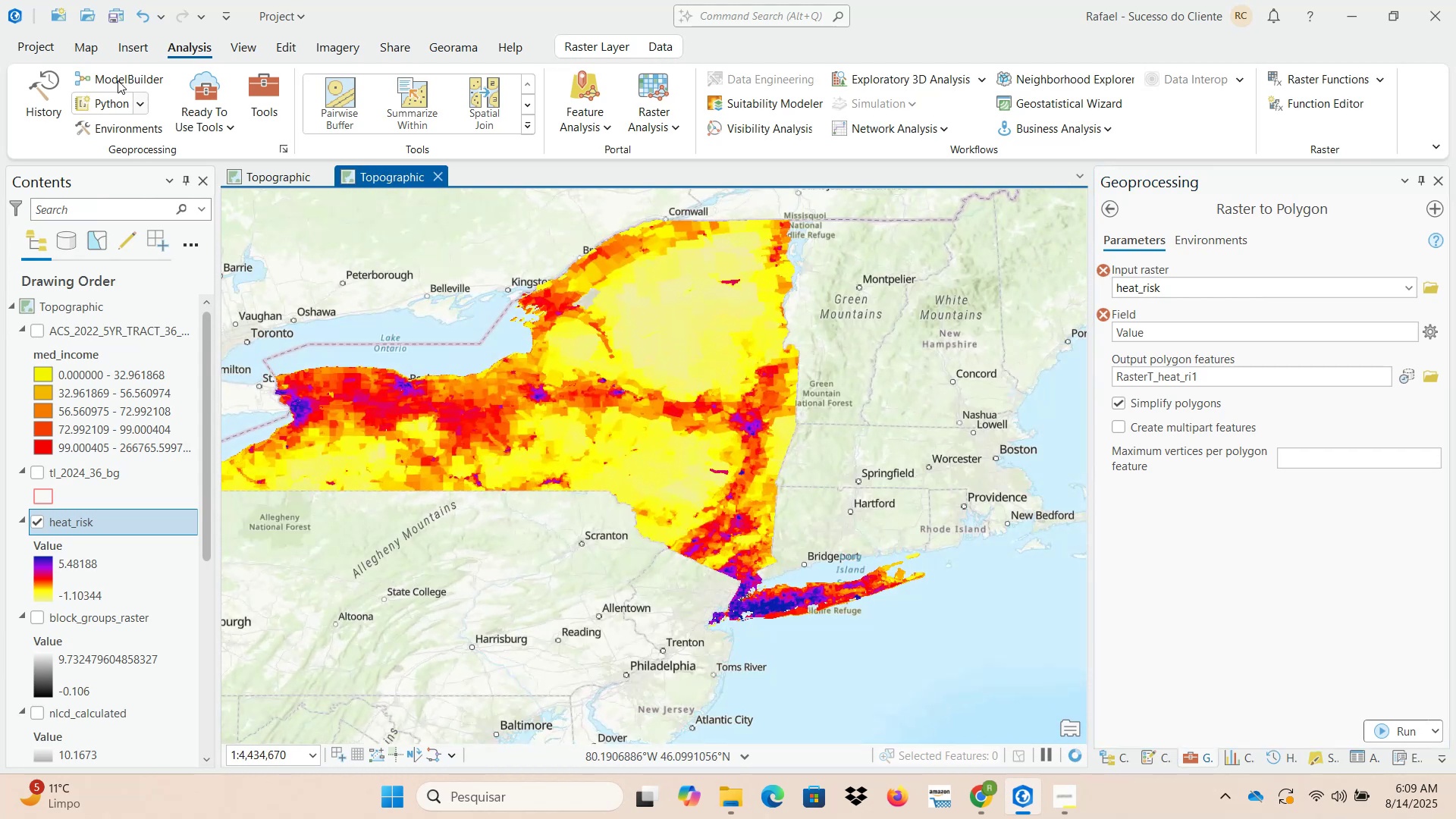 
left_click([78, 42])
 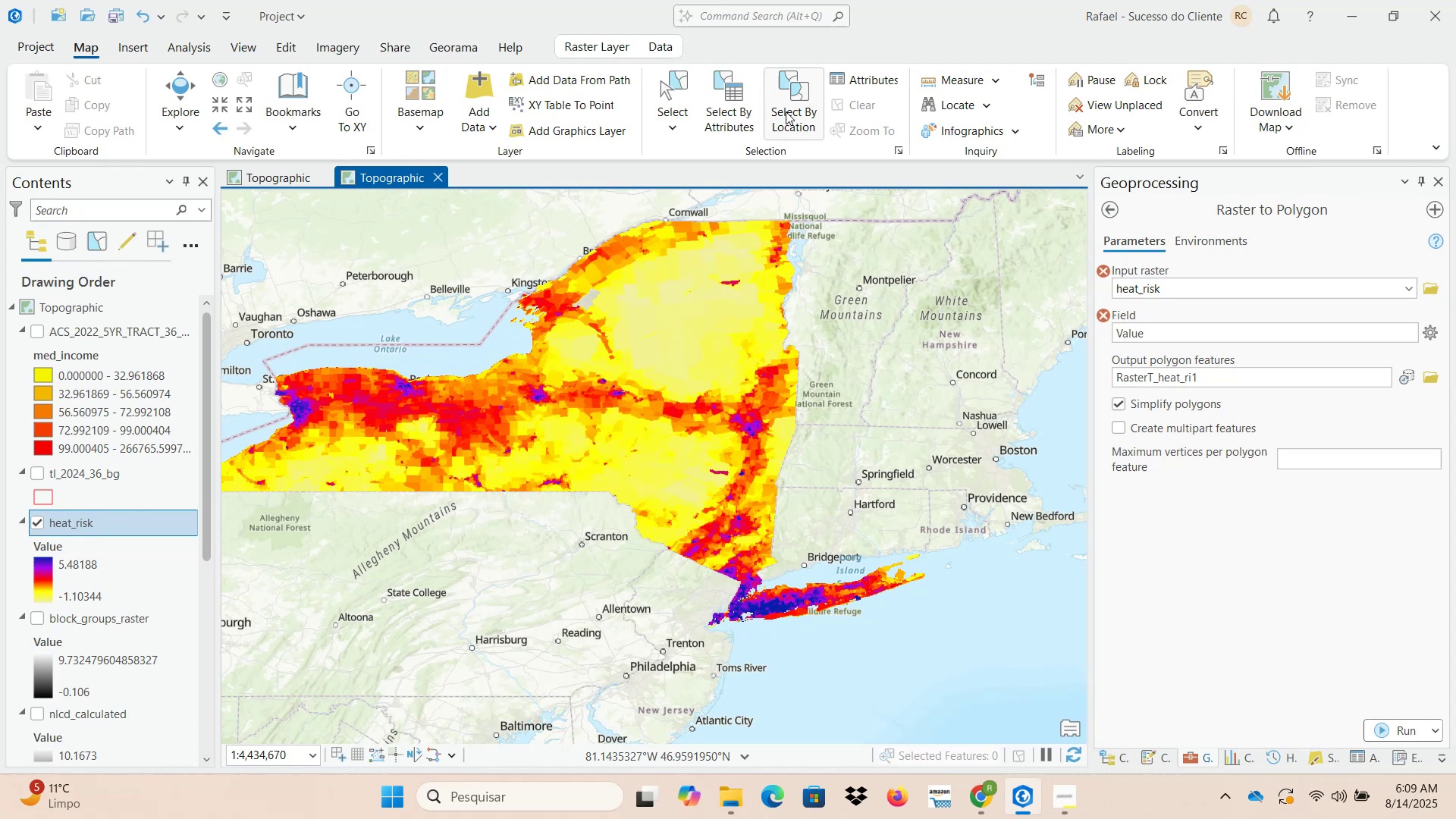 
left_click([850, 111])
 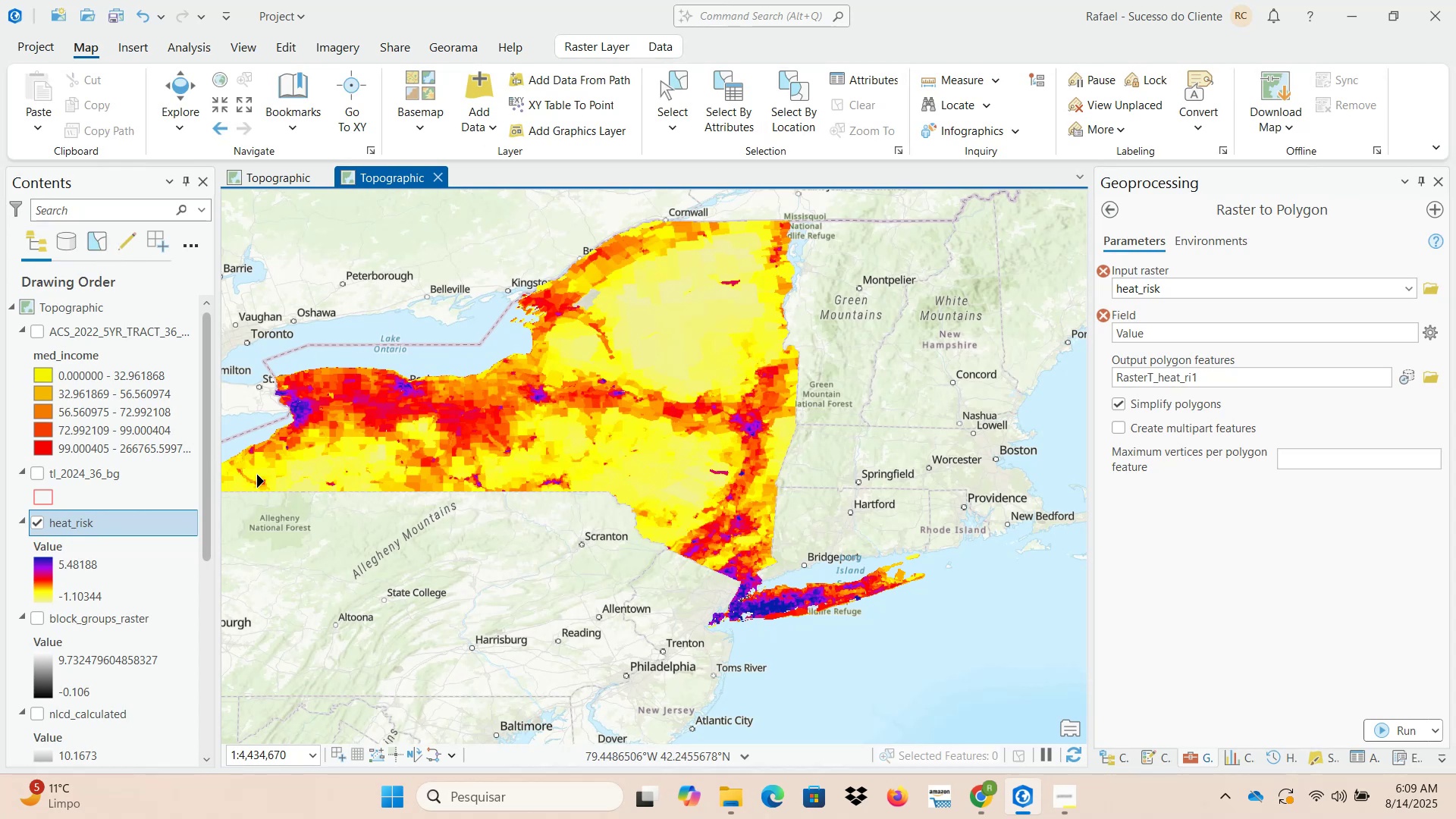 
left_click([315, 541])
 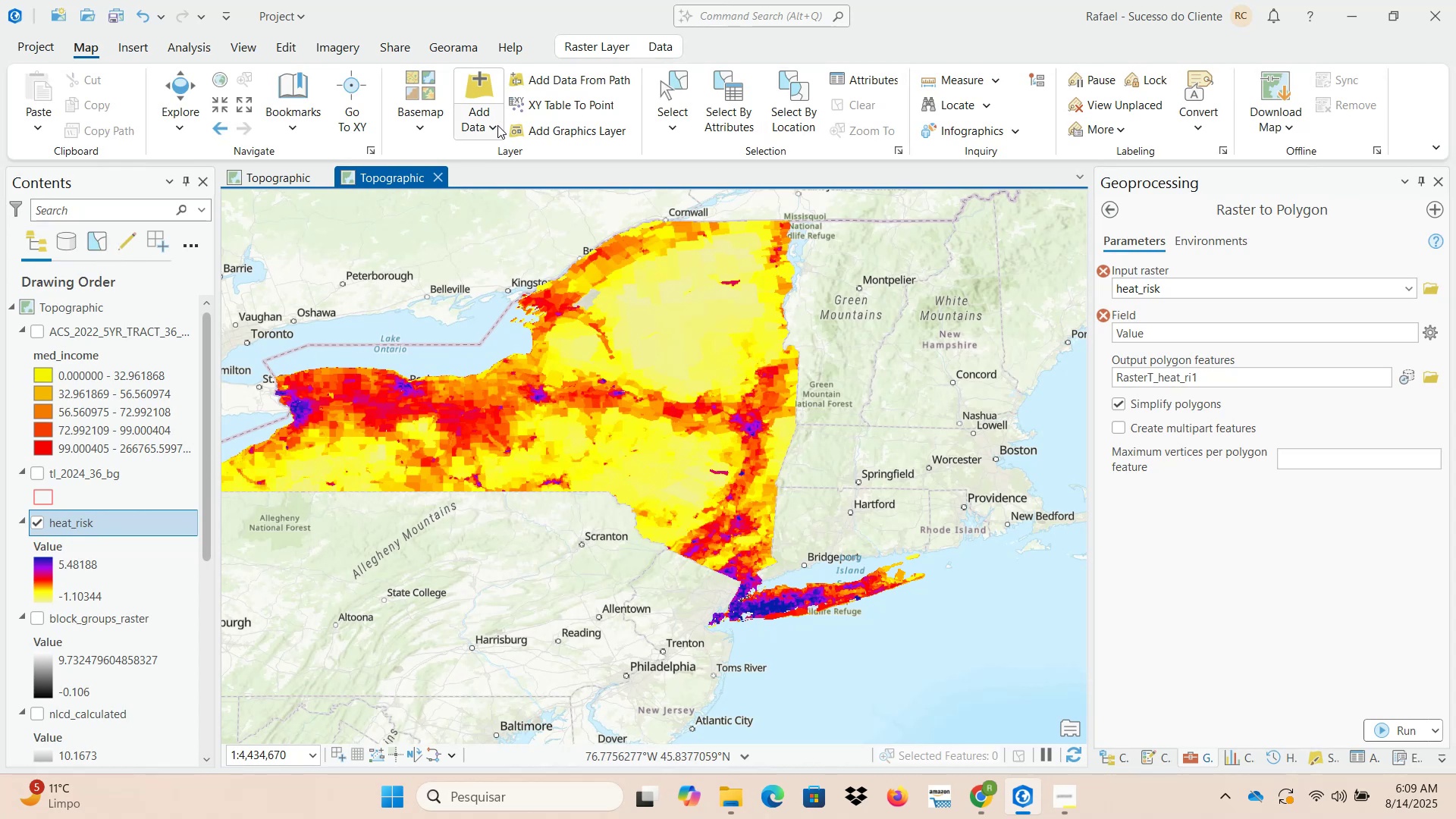 
left_click([675, 85])
 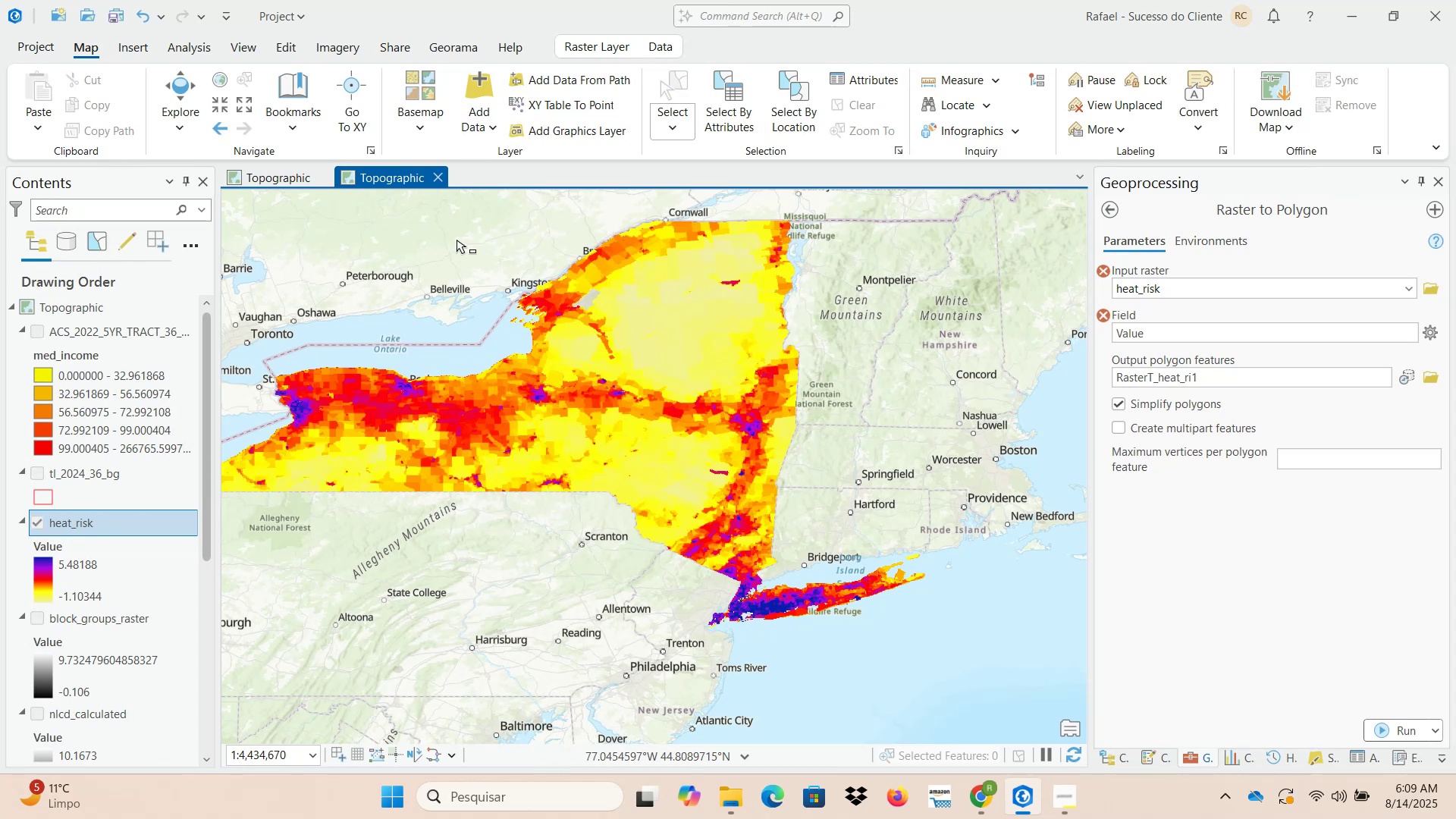 
left_click_drag(start_coordinate=[455, 258], to_coordinate=[448, 283])
 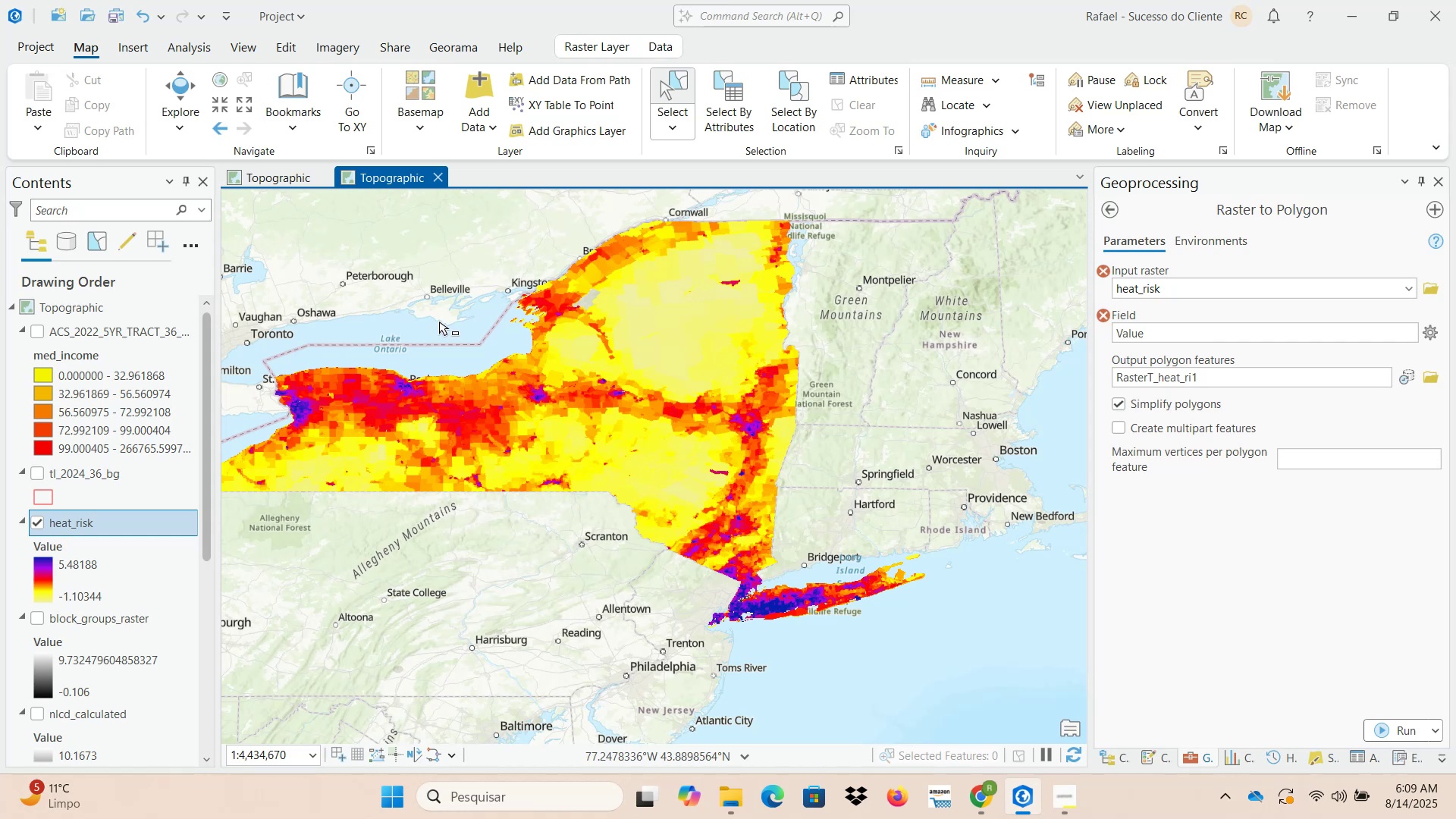 
wait(21.21)
 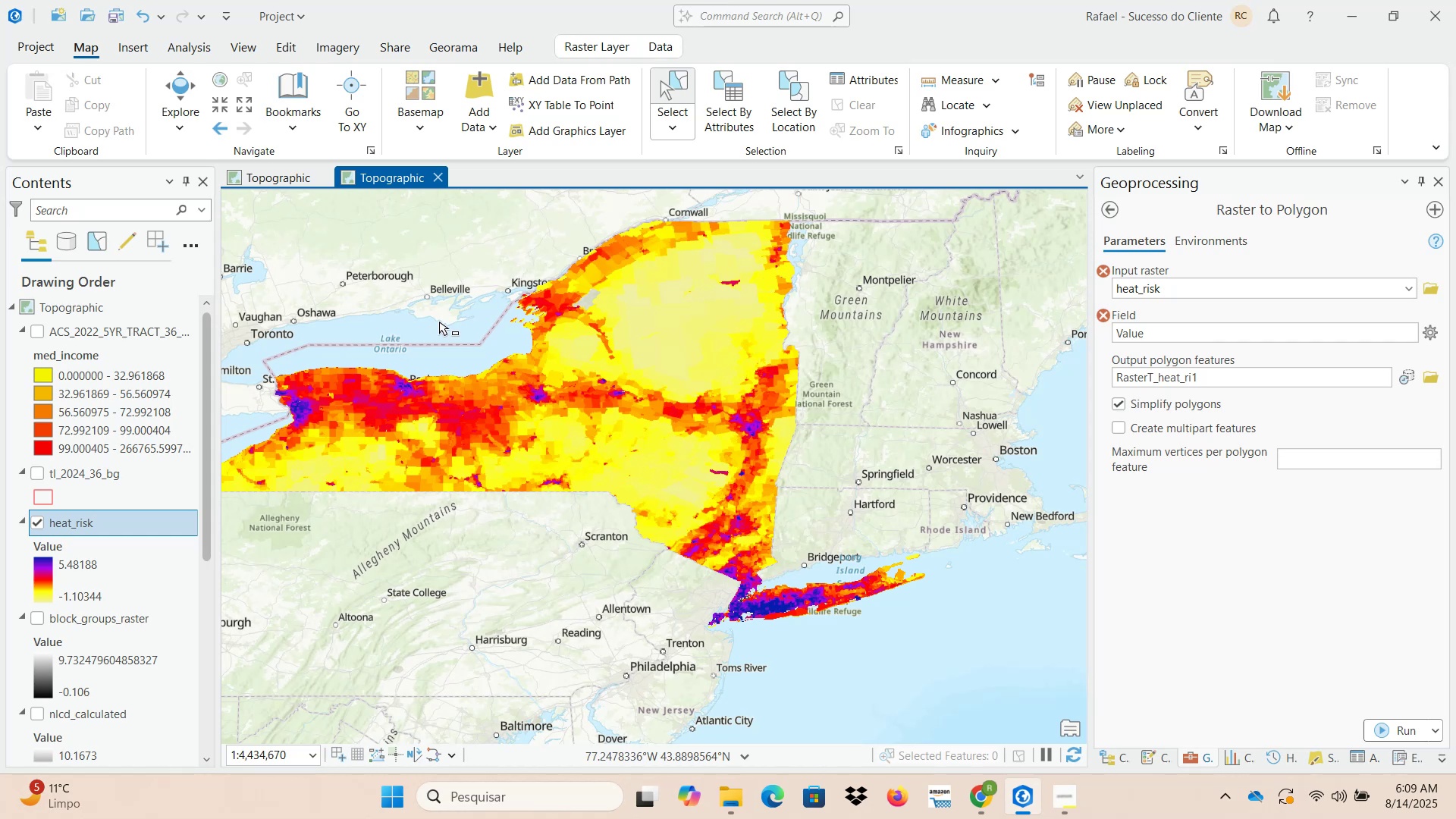 
left_click([256, 99])
 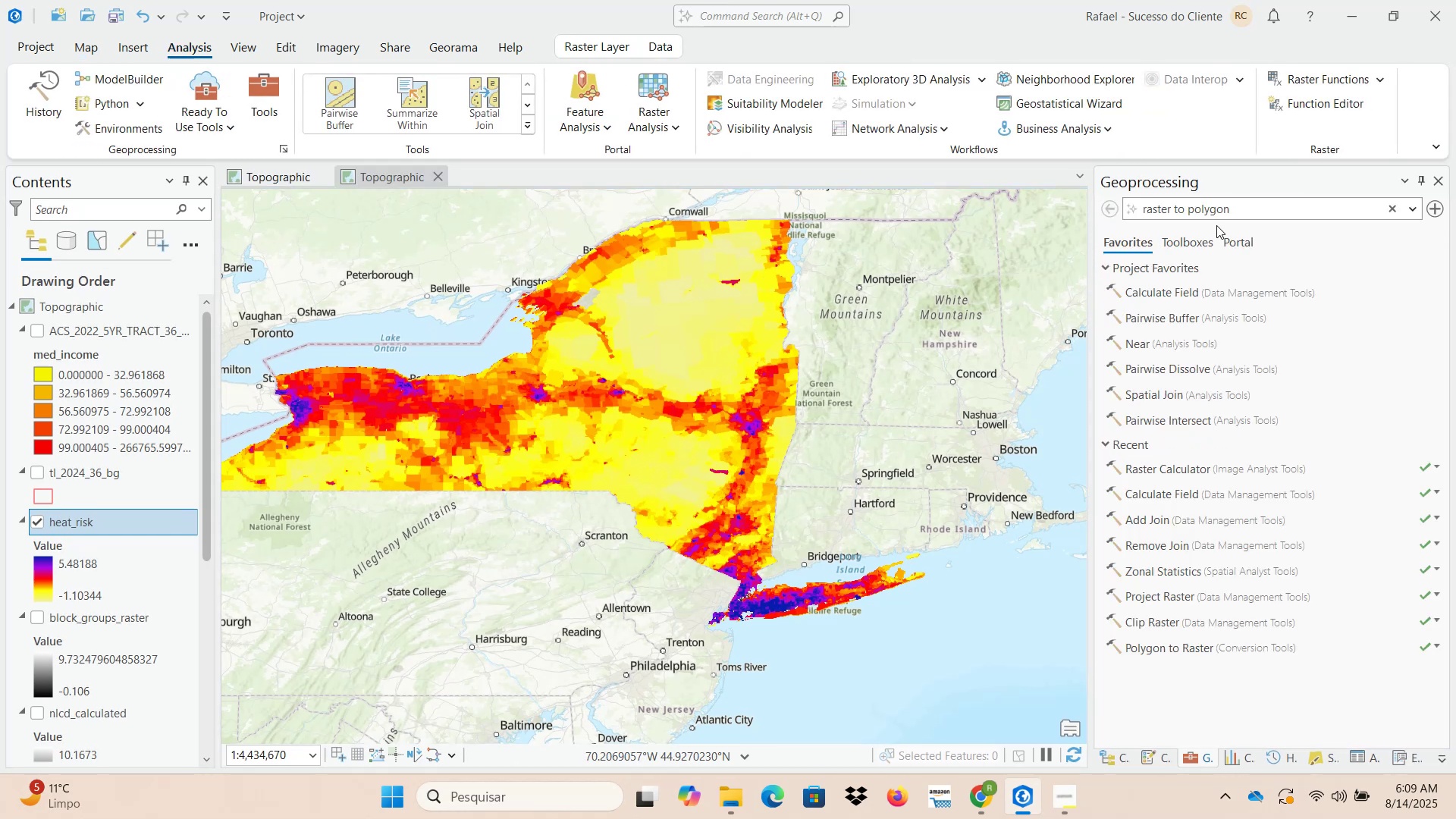 
left_click_drag(start_coordinate=[1240, 215], to_coordinate=[1095, 196])
 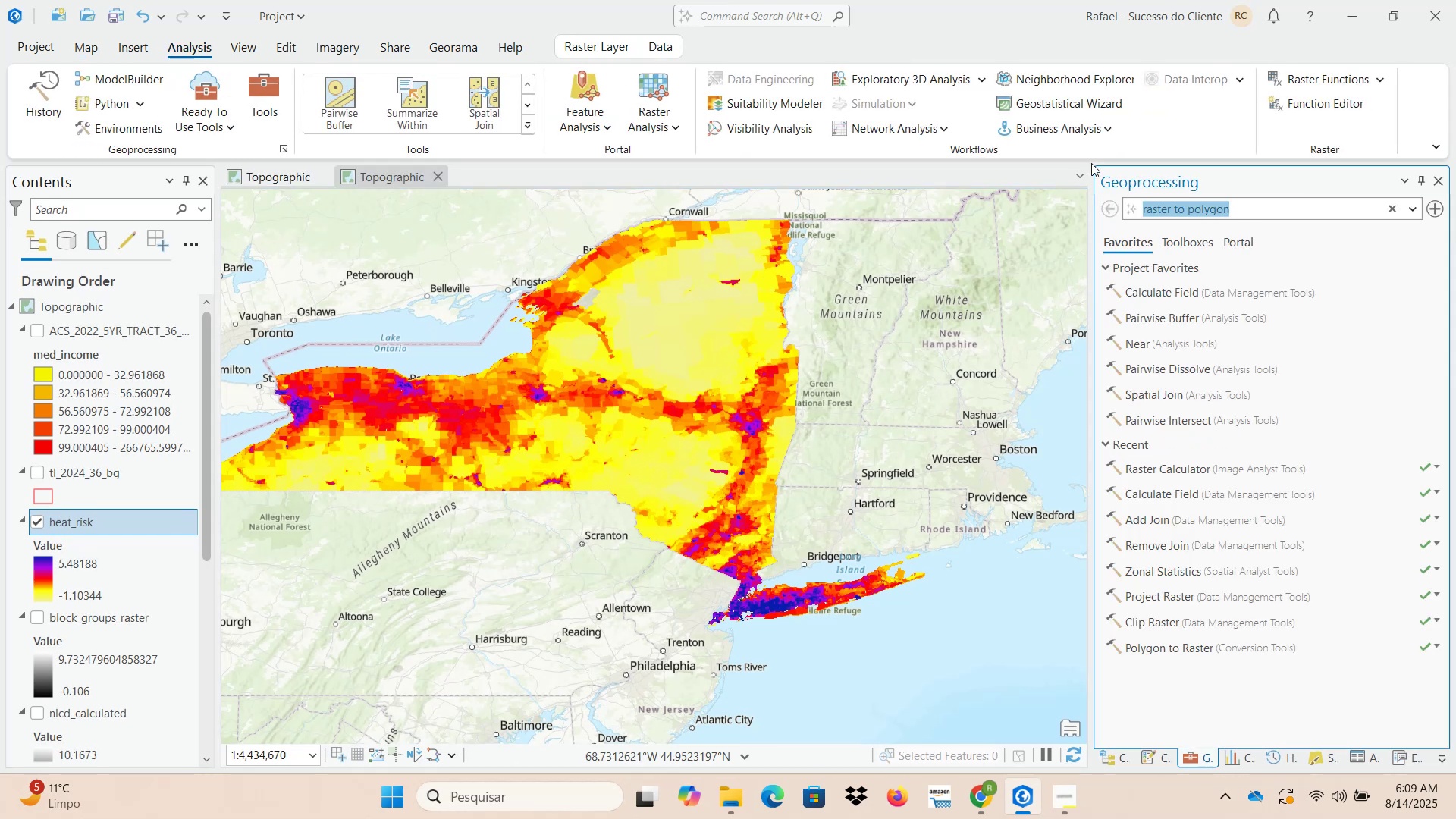 
type(reclassify)
 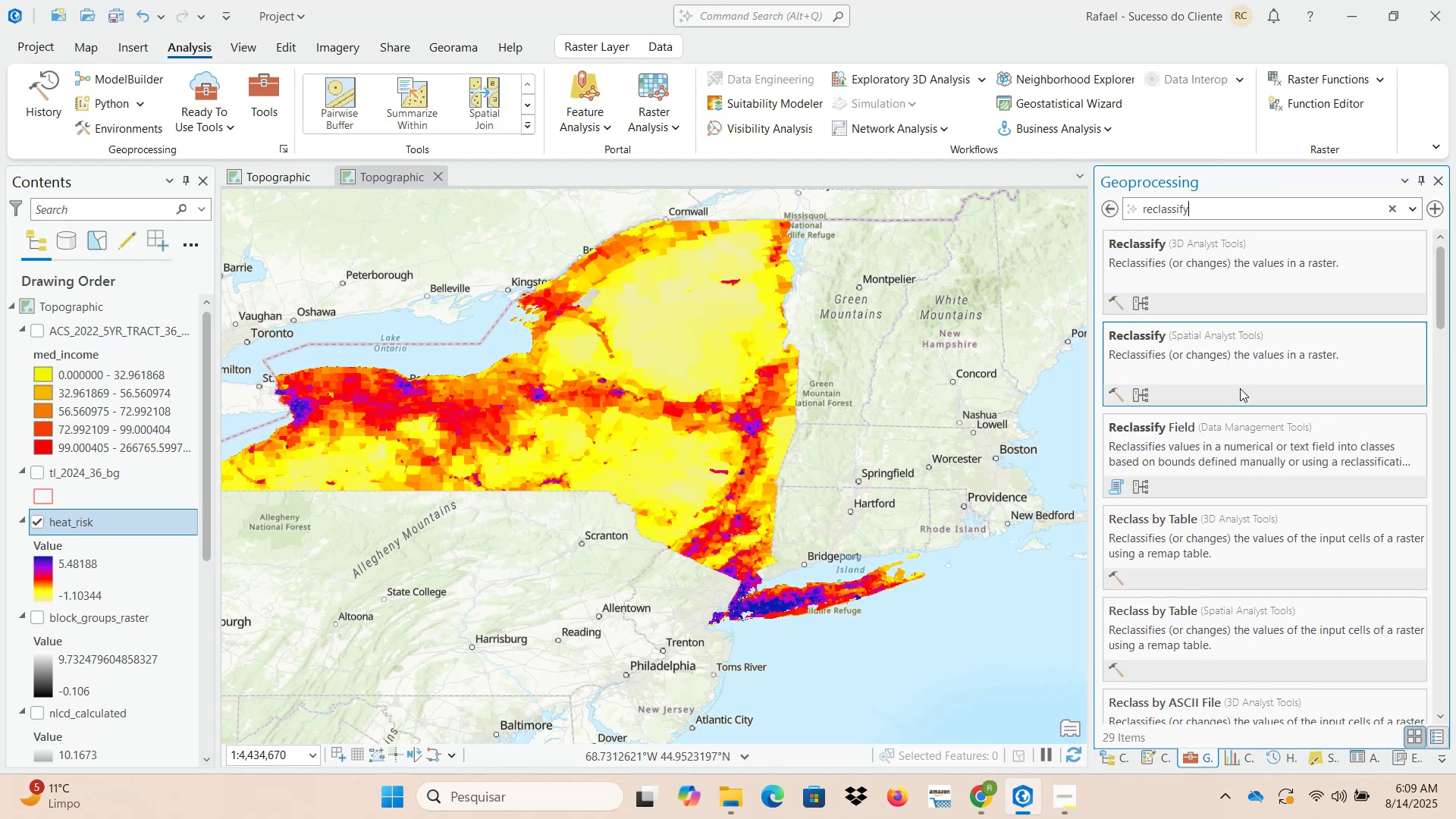 
left_click([1240, 388])
 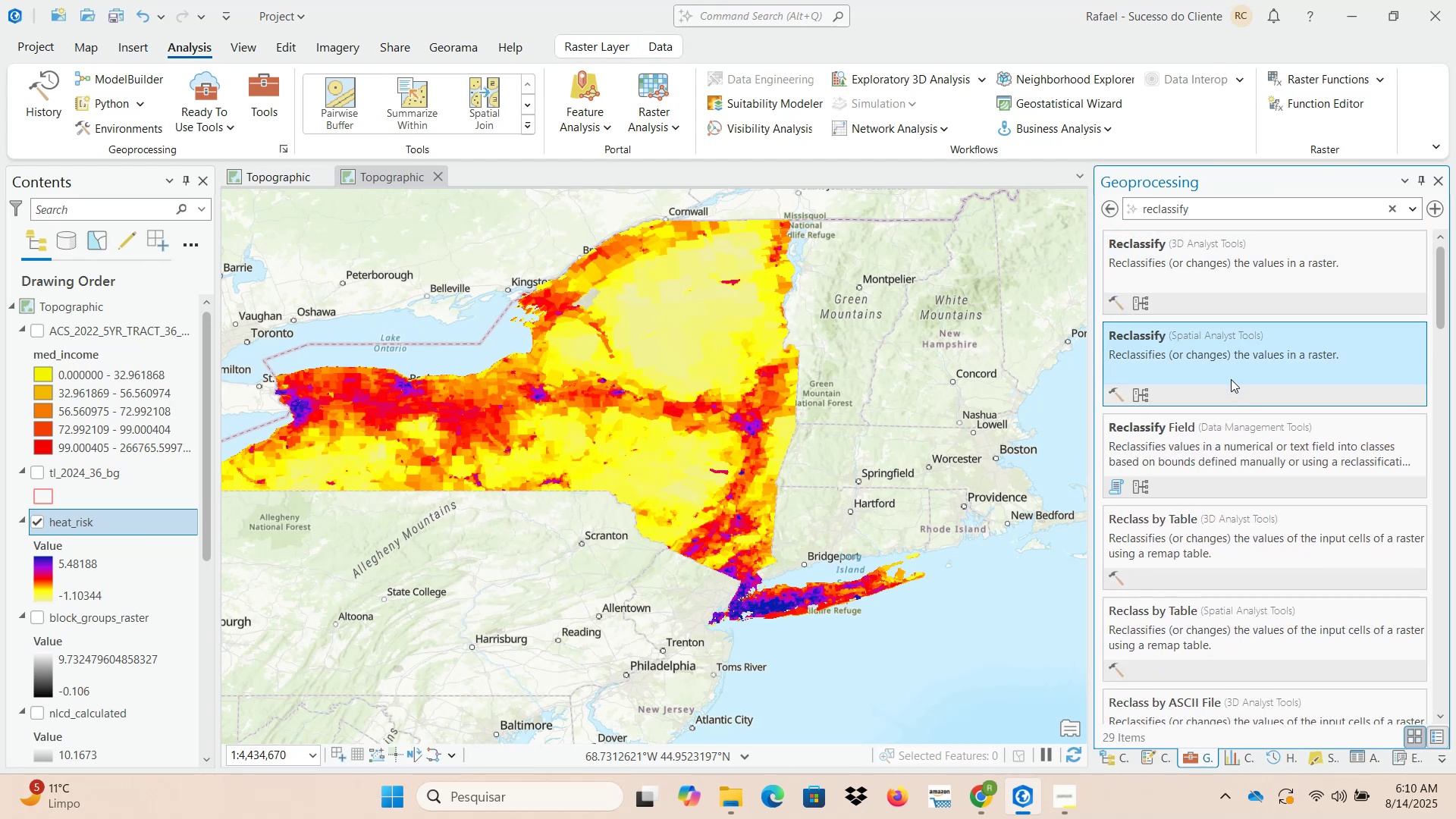 
double_click([1232, 371])
 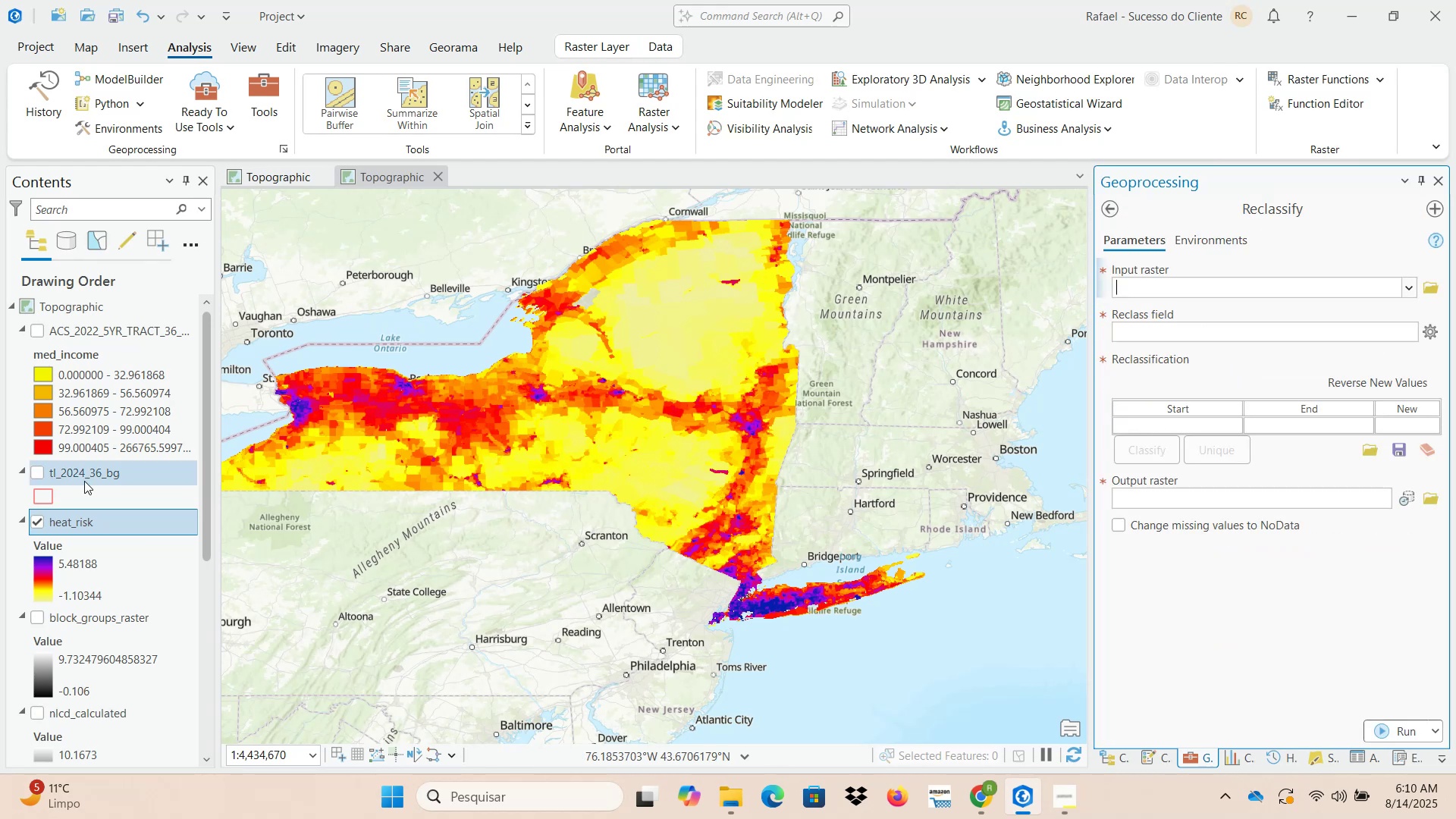 
left_click_drag(start_coordinate=[95, 526], to_coordinate=[1237, 284])
 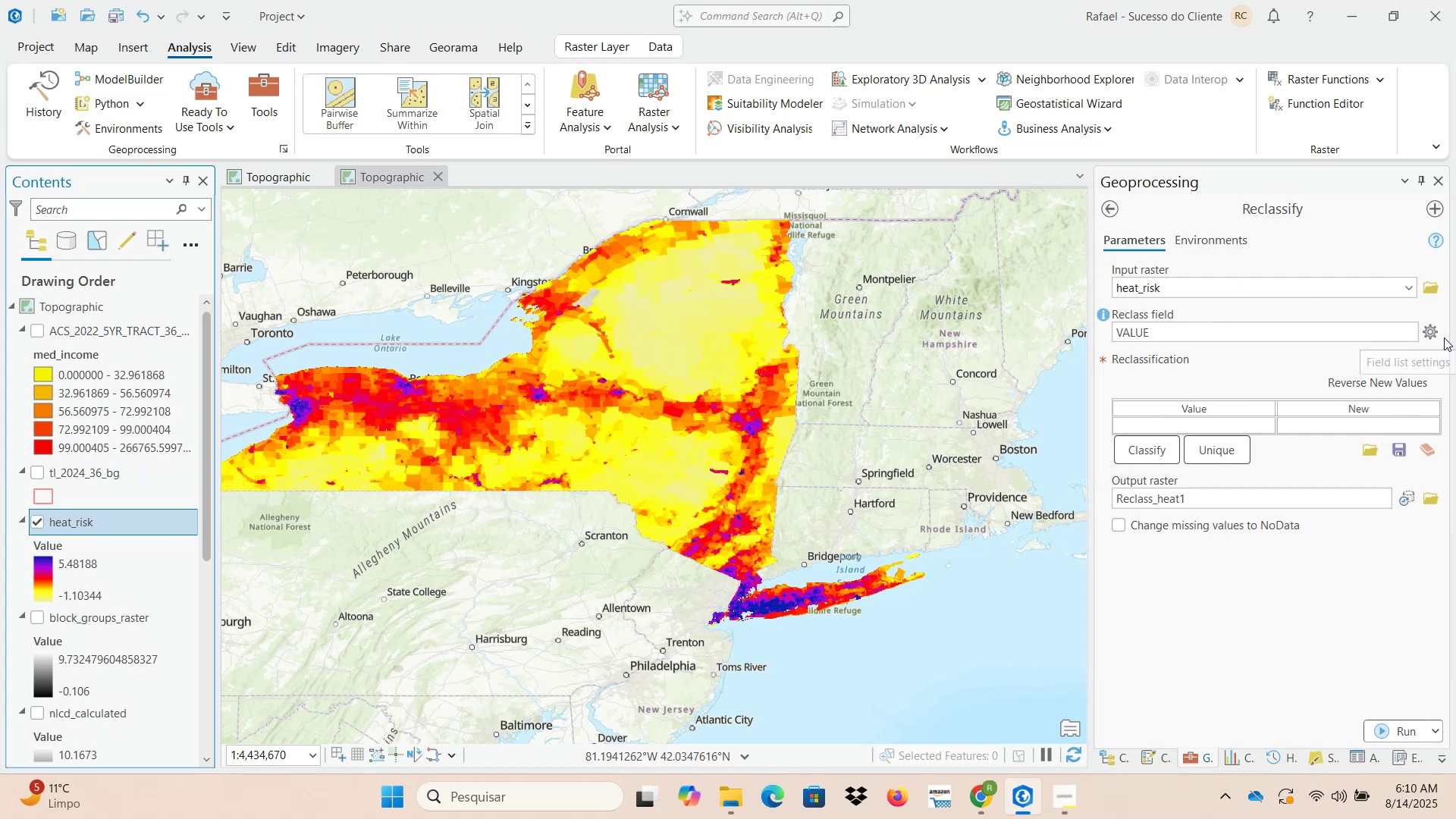 
left_click([1408, 332])
 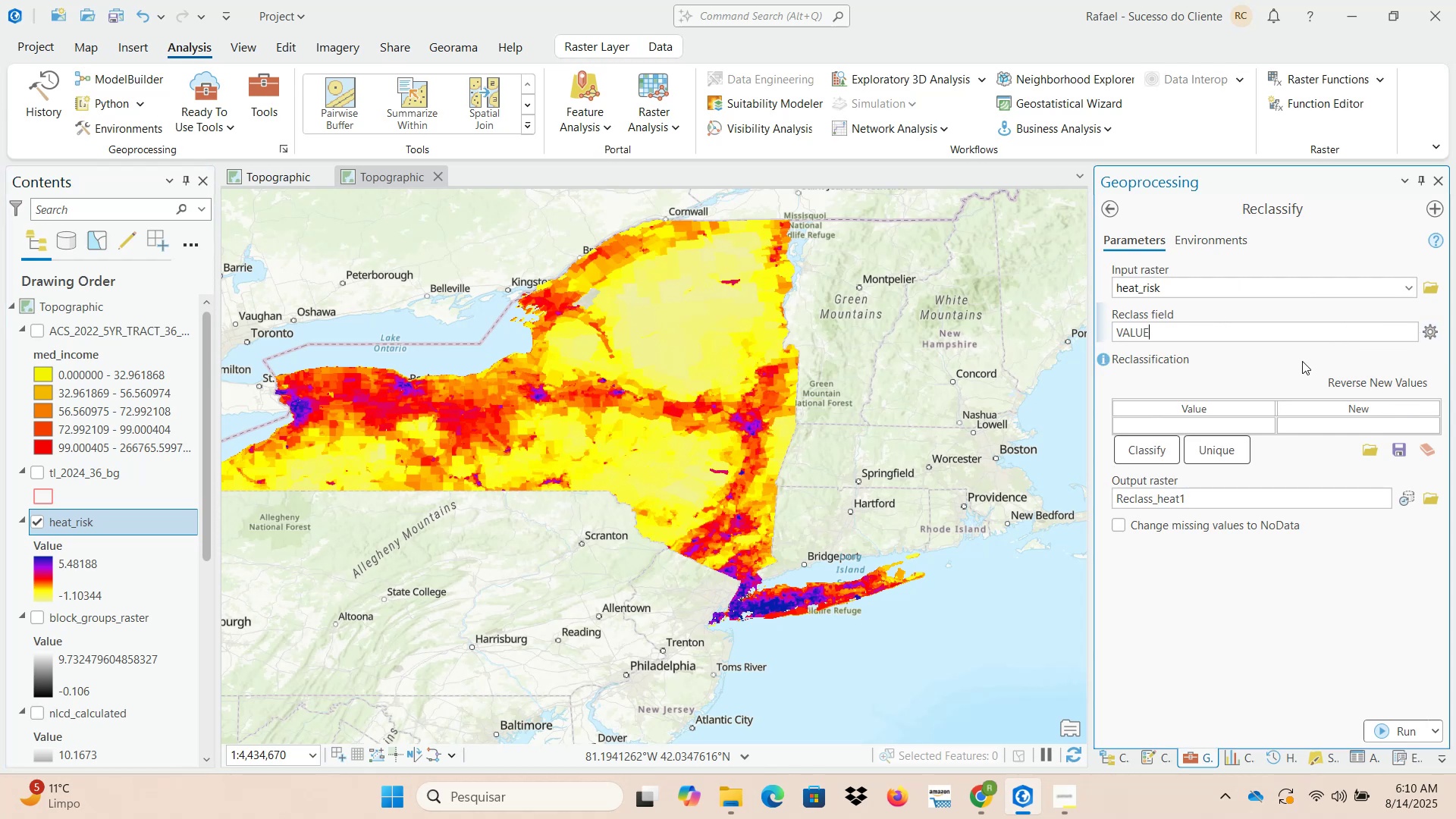 
mouse_move([1319, 390])
 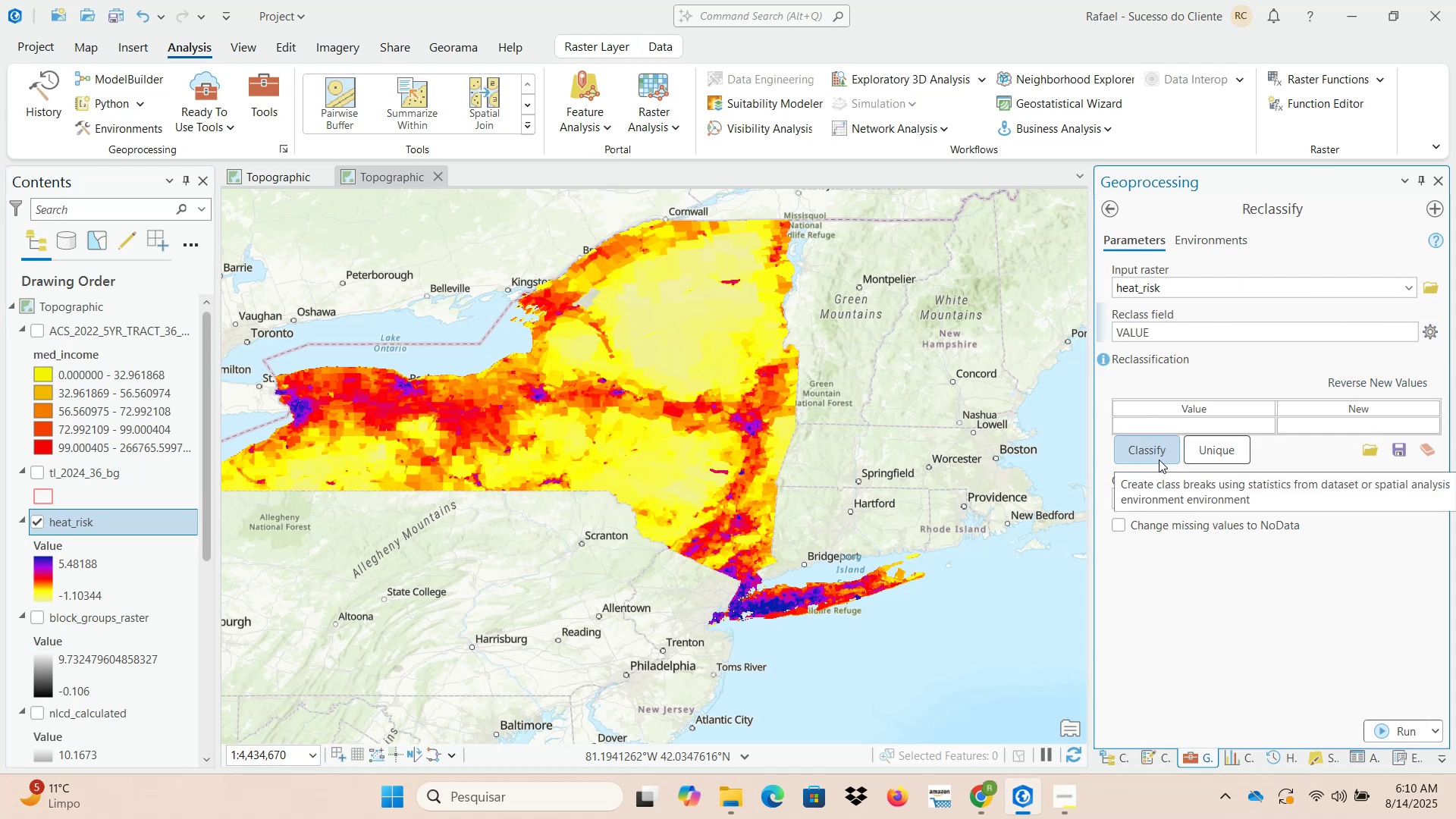 
left_click([1156, 458])
 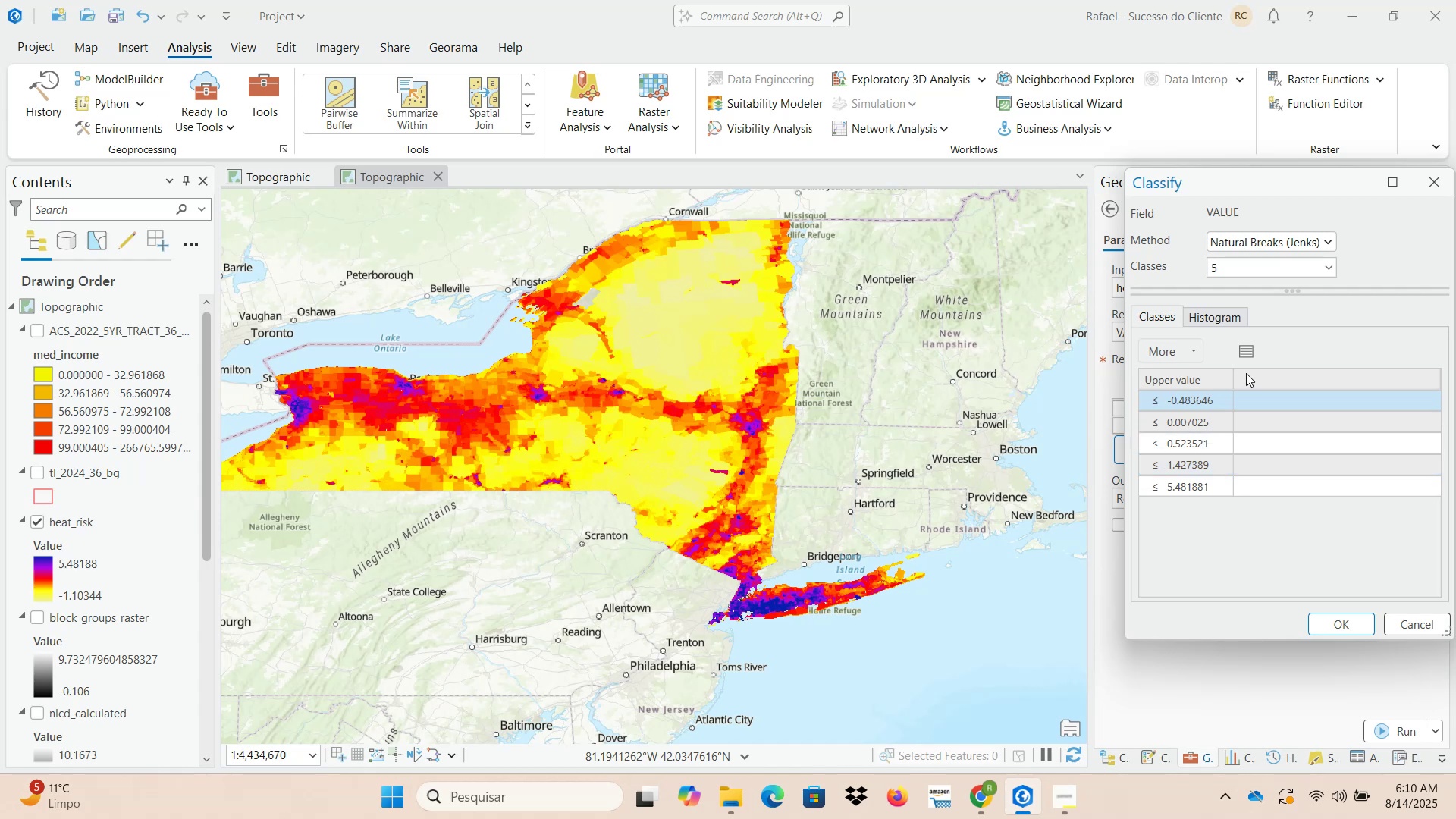 
left_click_drag(start_coordinate=[1279, 186], to_coordinate=[1083, 194])
 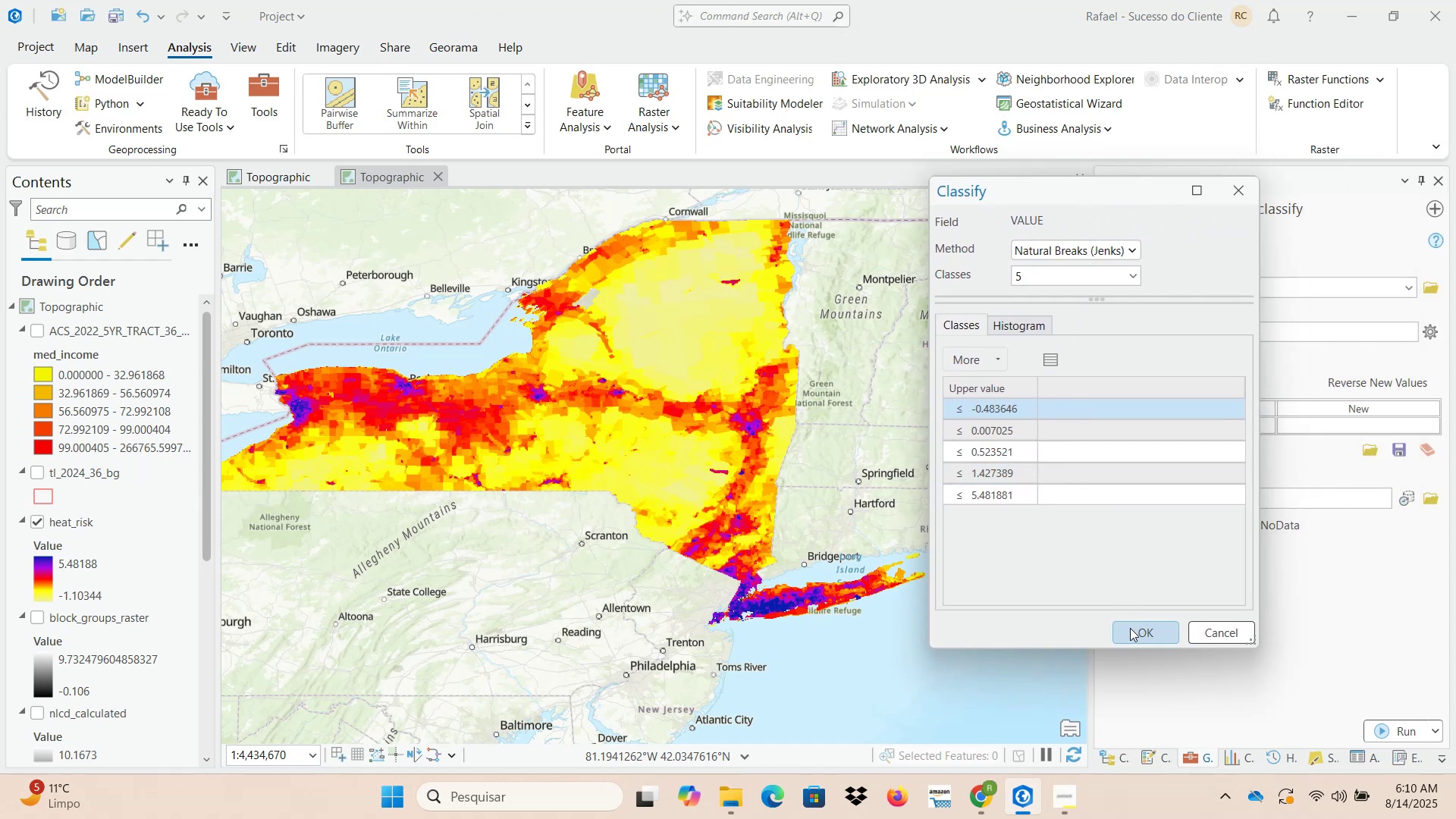 
left_click([1126, 628])
 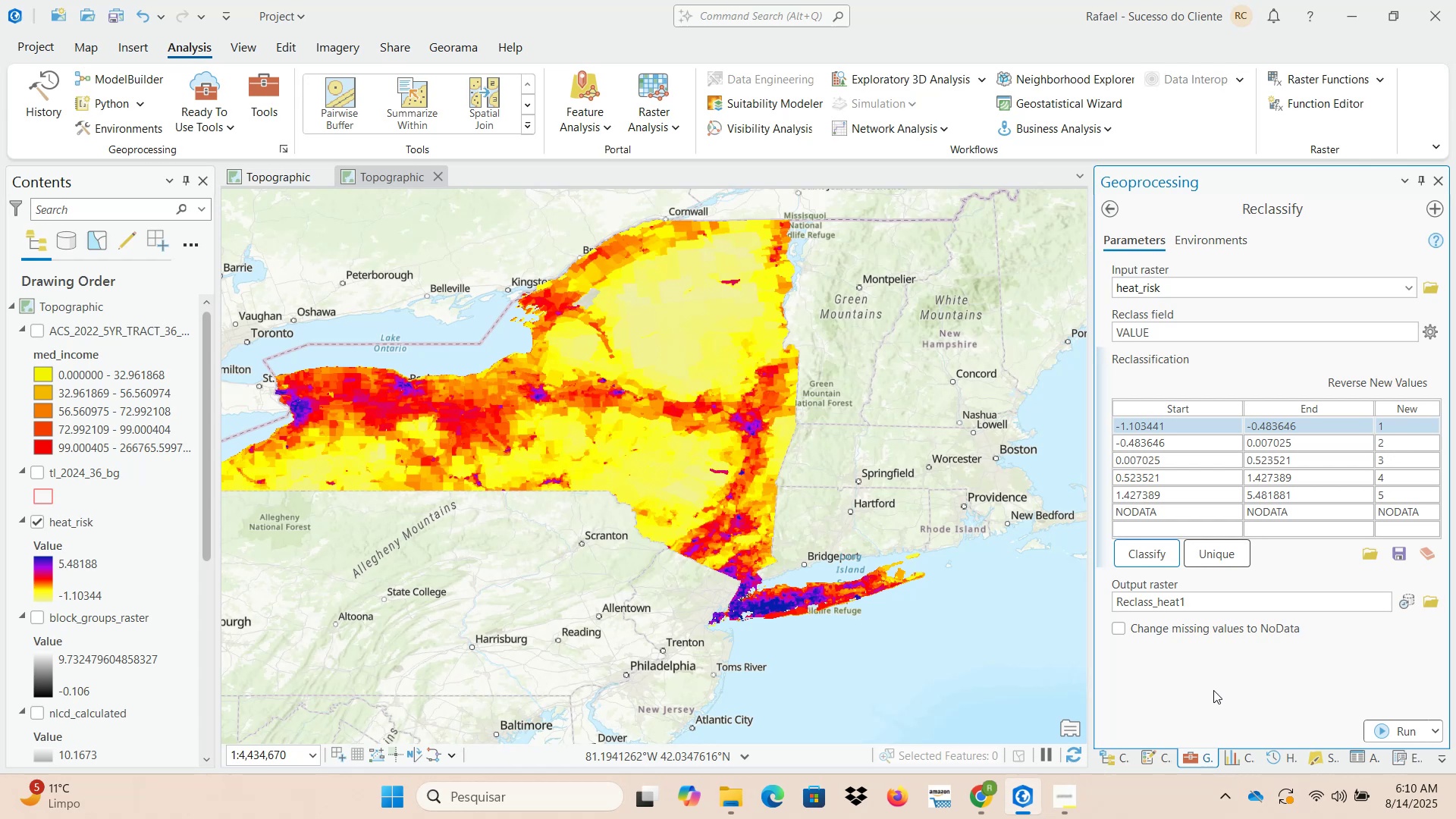 
wait(31.2)
 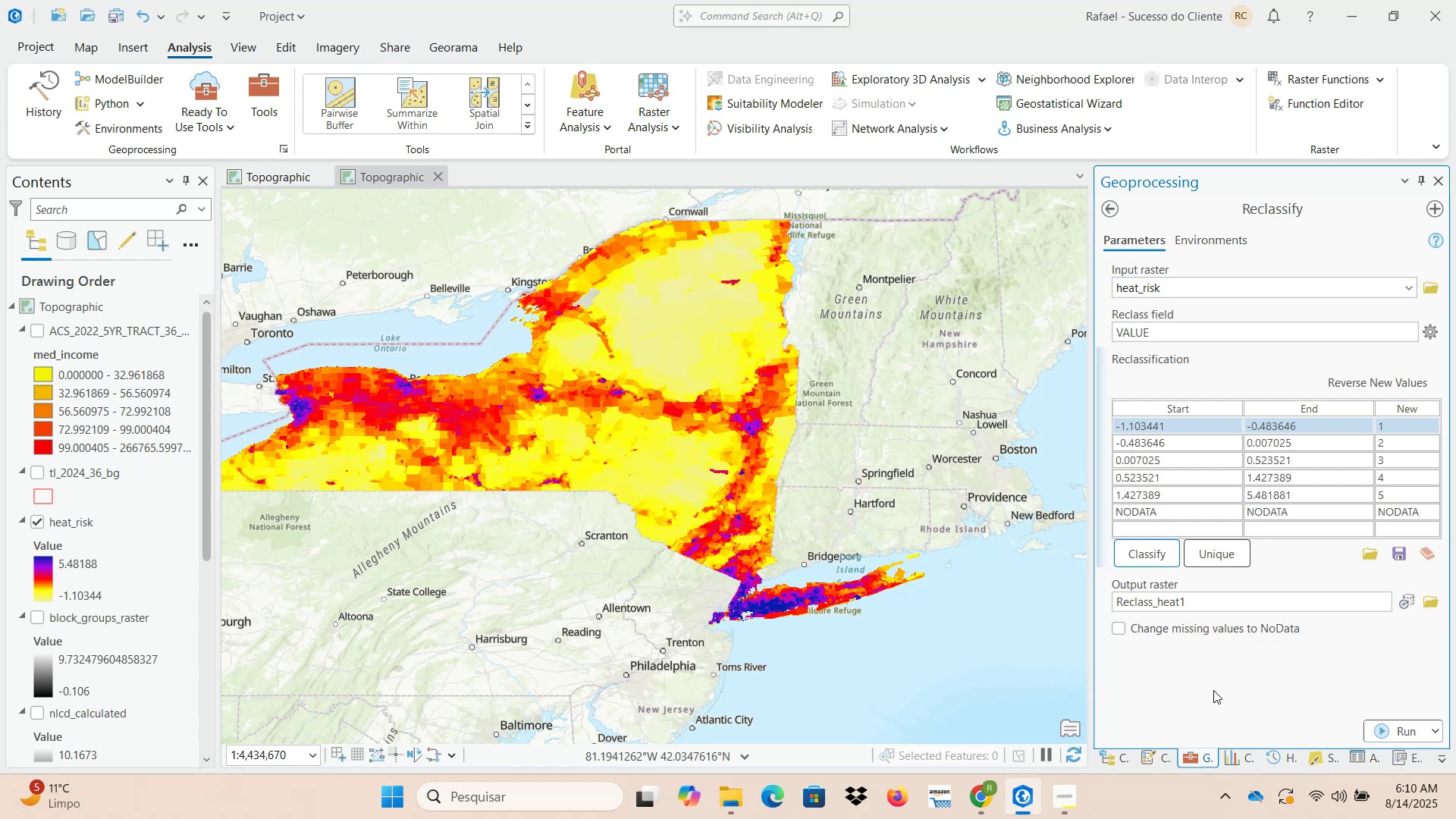 
mouse_move([1373, 381])
 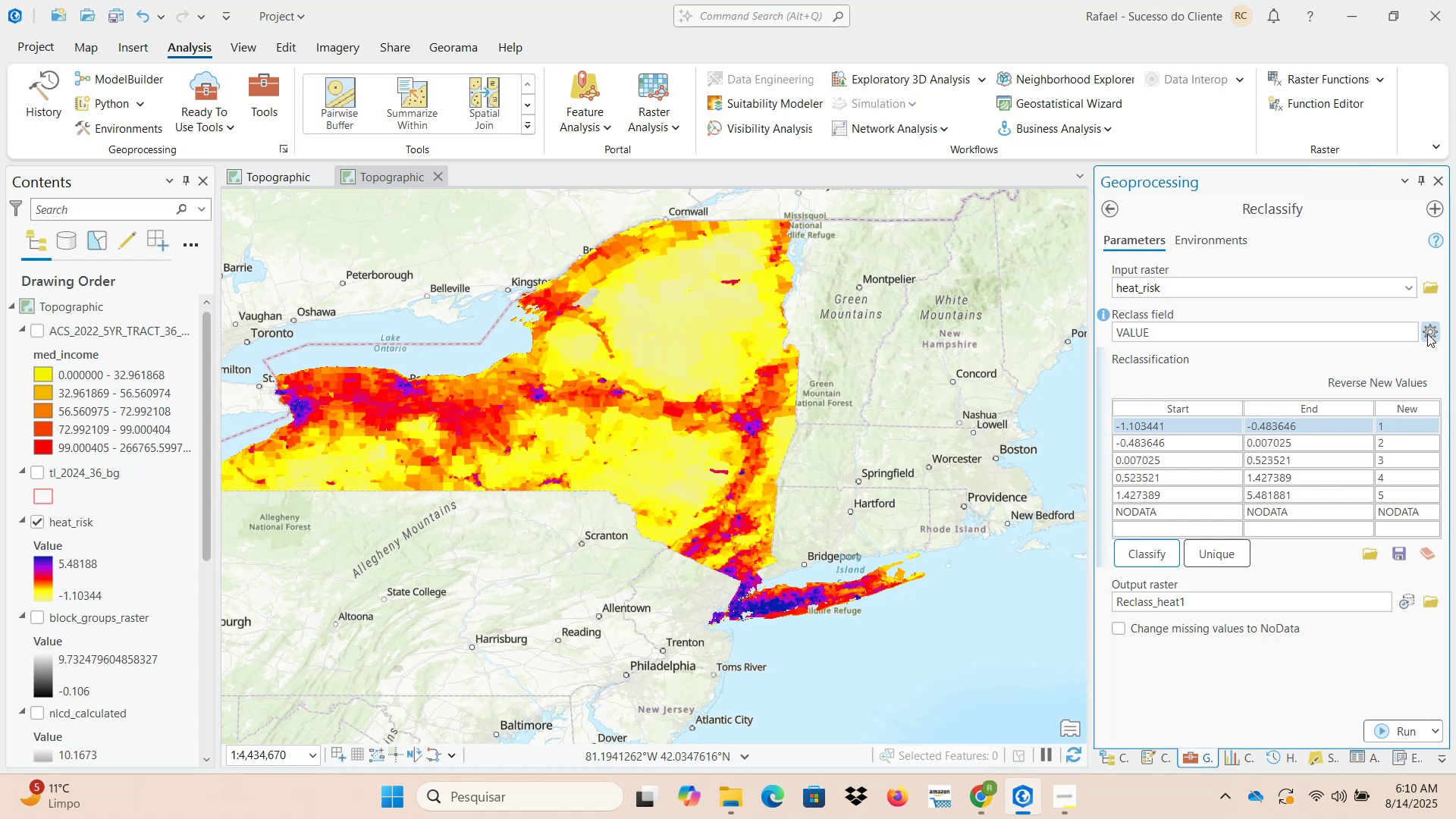 
left_click([1427, 334])
 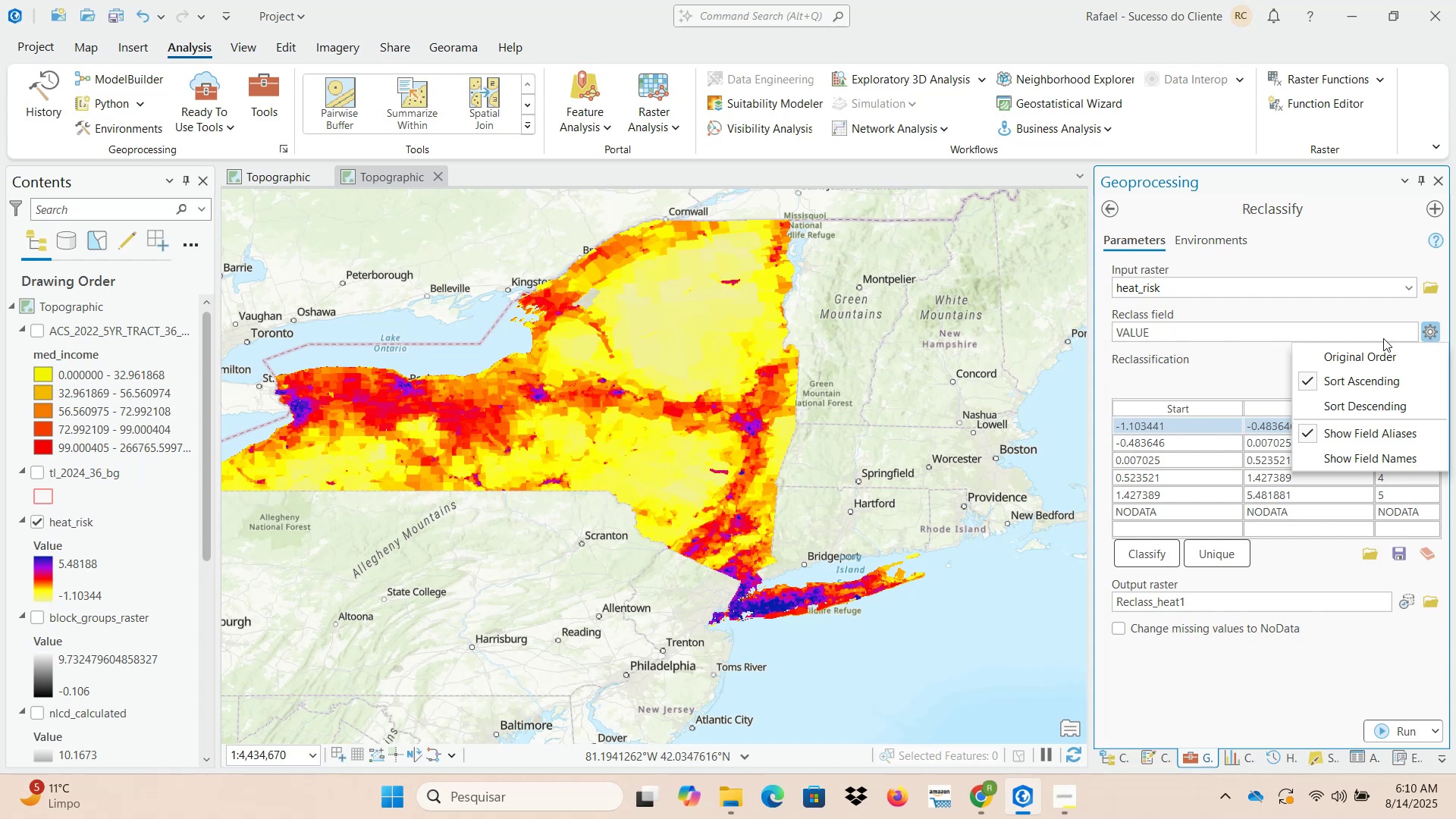 
left_click([1228, 366])
 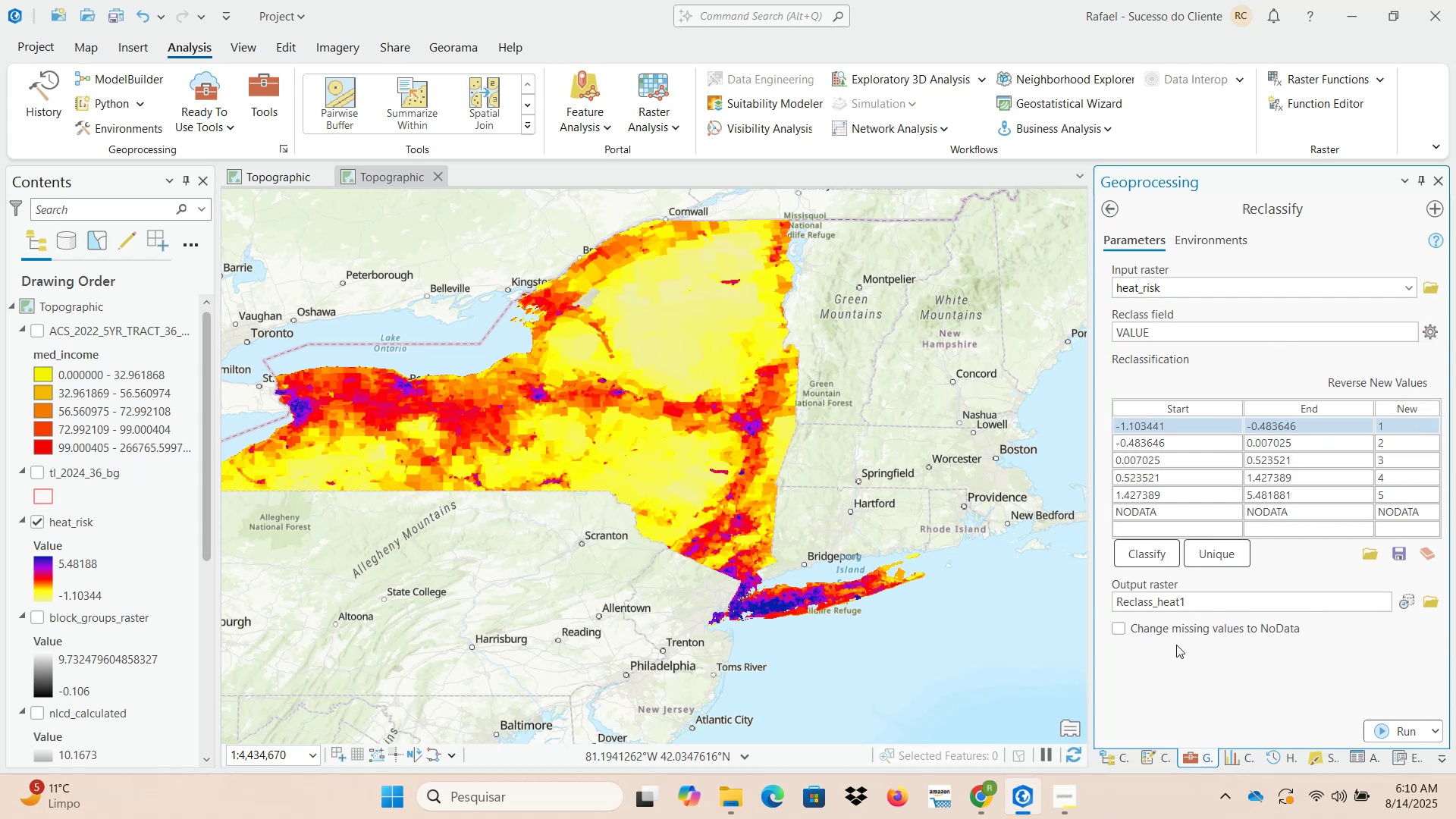 
left_click([1160, 554])
 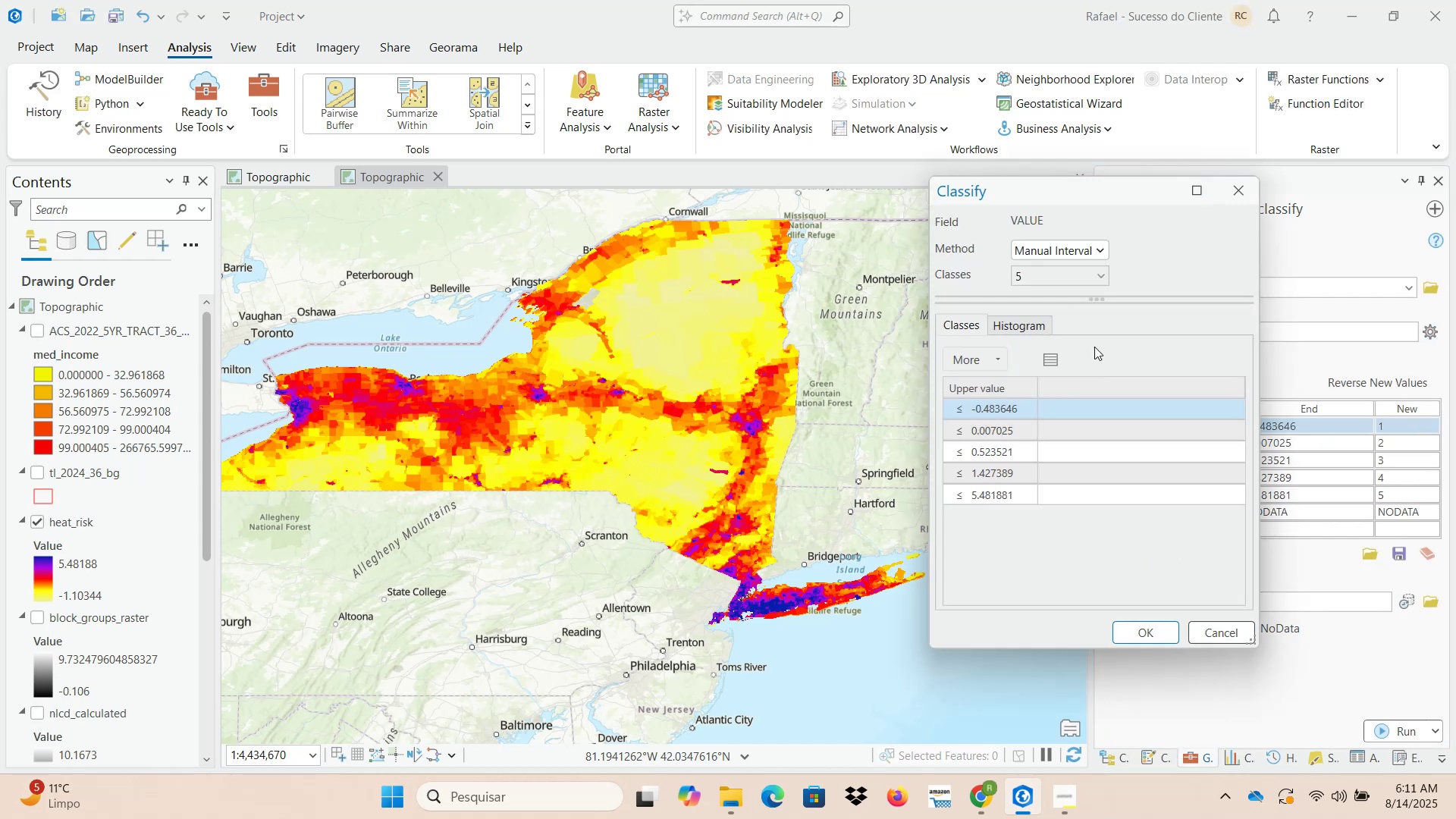 
left_click([1075, 281])
 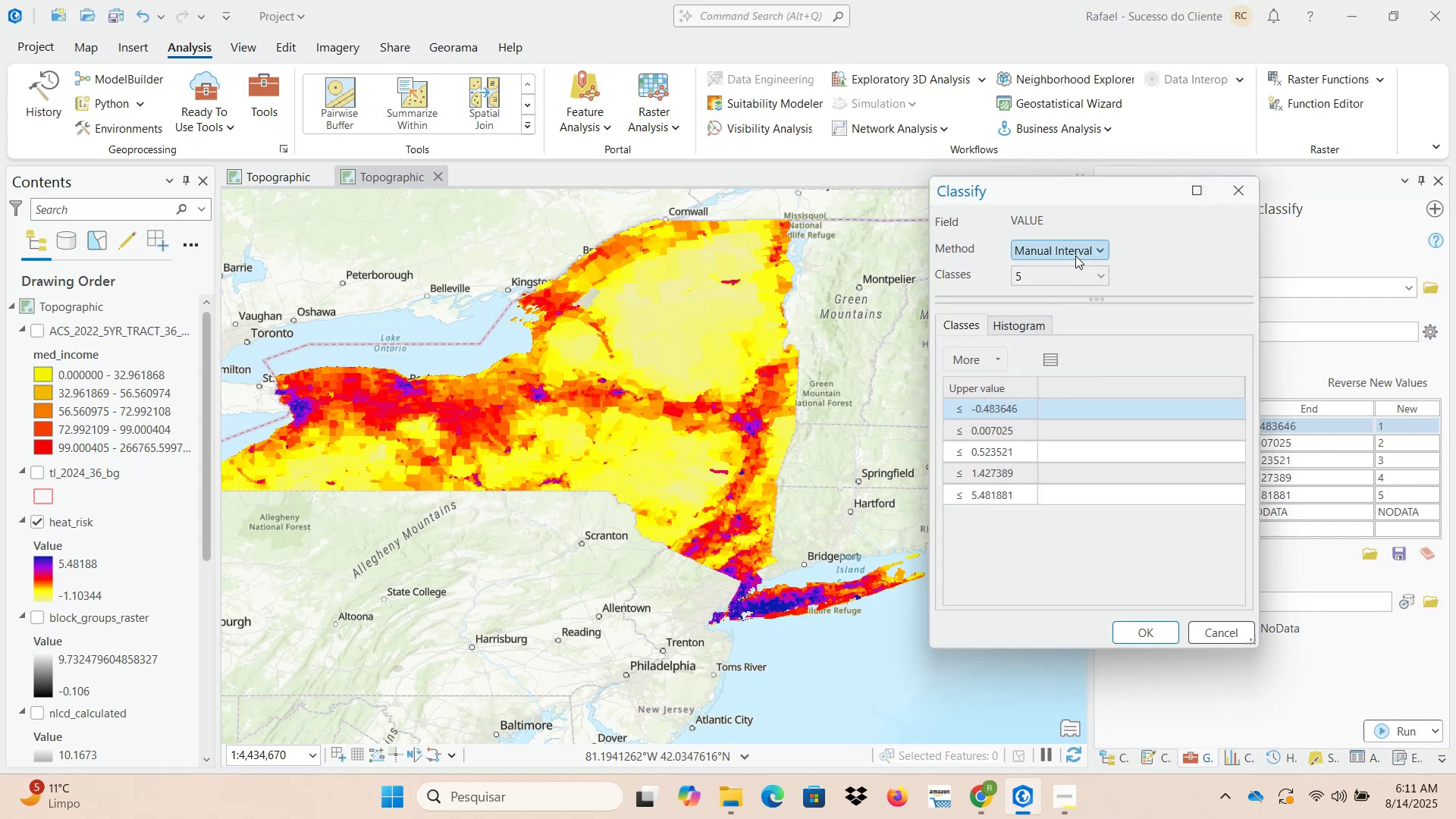 
left_click([1075, 251])
 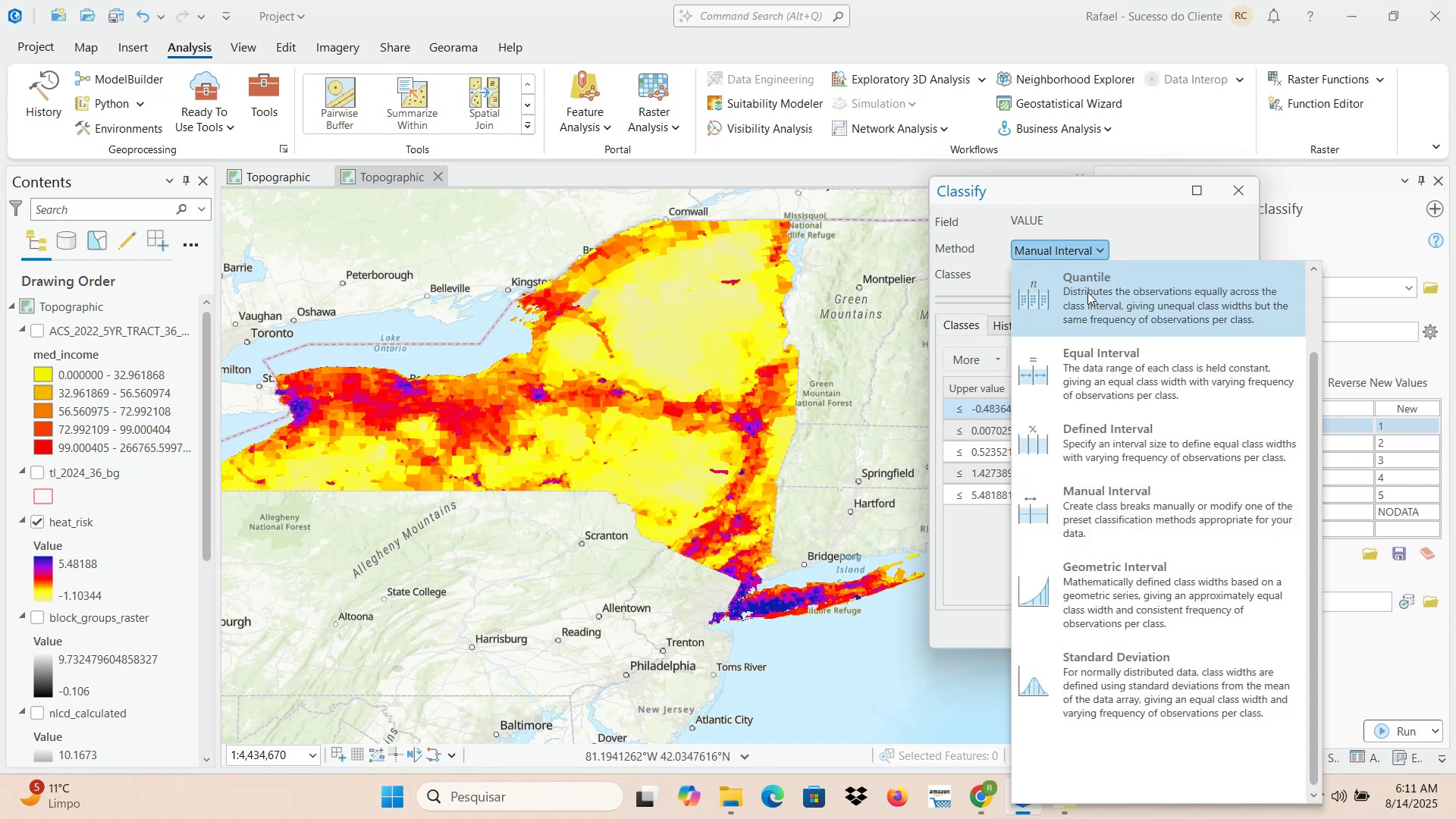 
scroll: coordinate [1134, 410], scroll_direction: up, amount: 2.0
 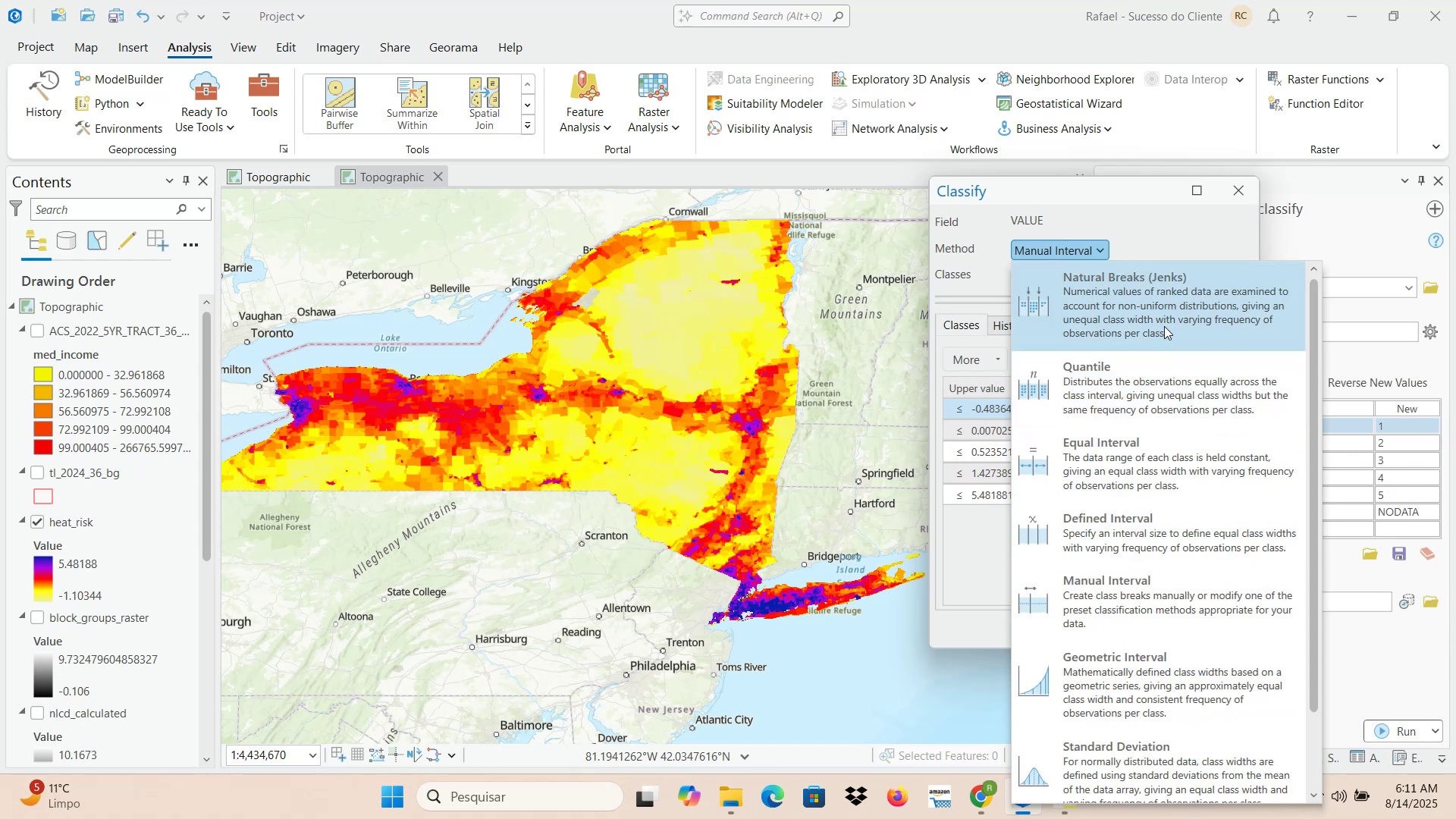 
left_click([1164, 324])
 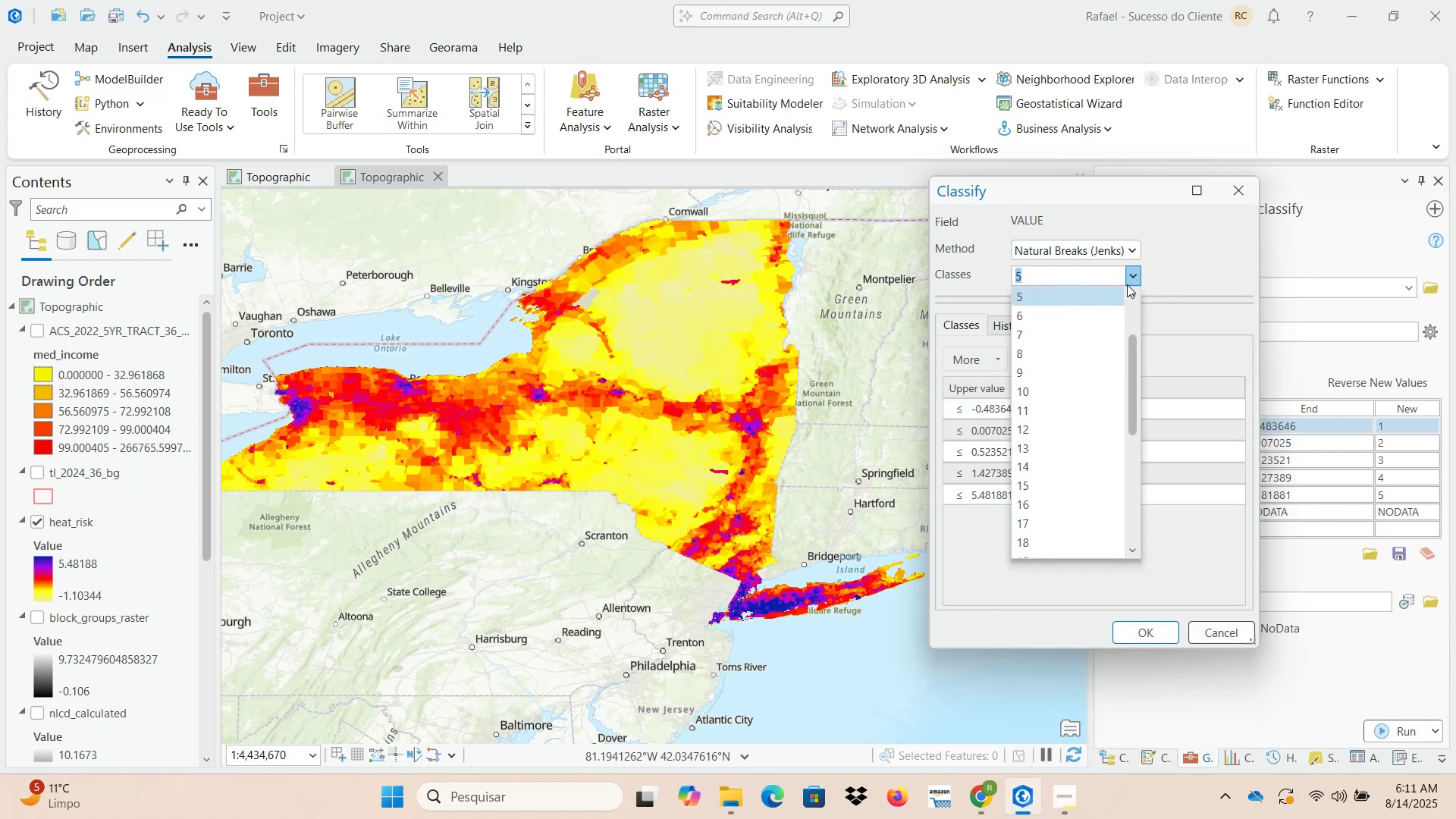 
wait(5.31)
 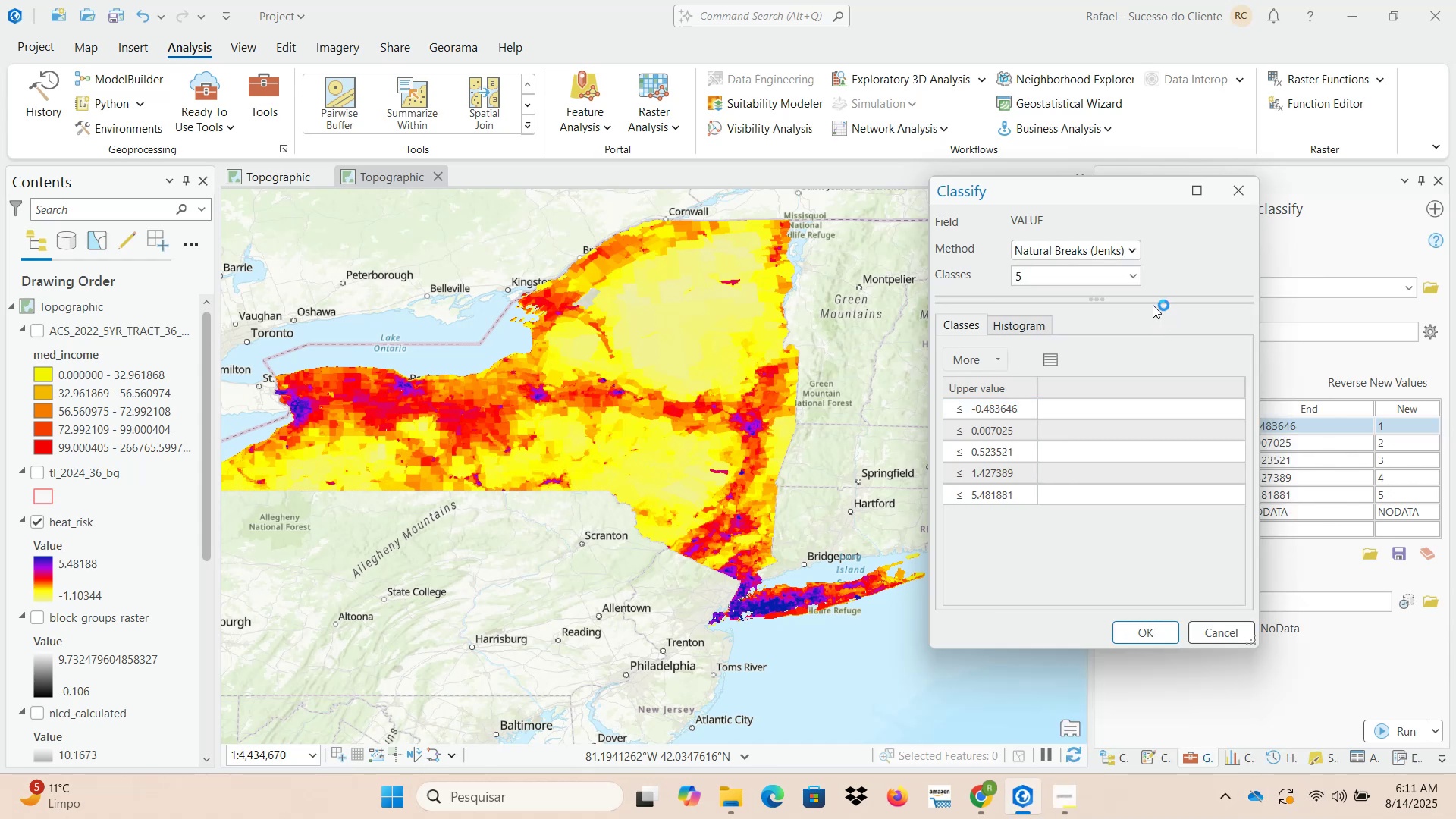 
left_click([1094, 386])
 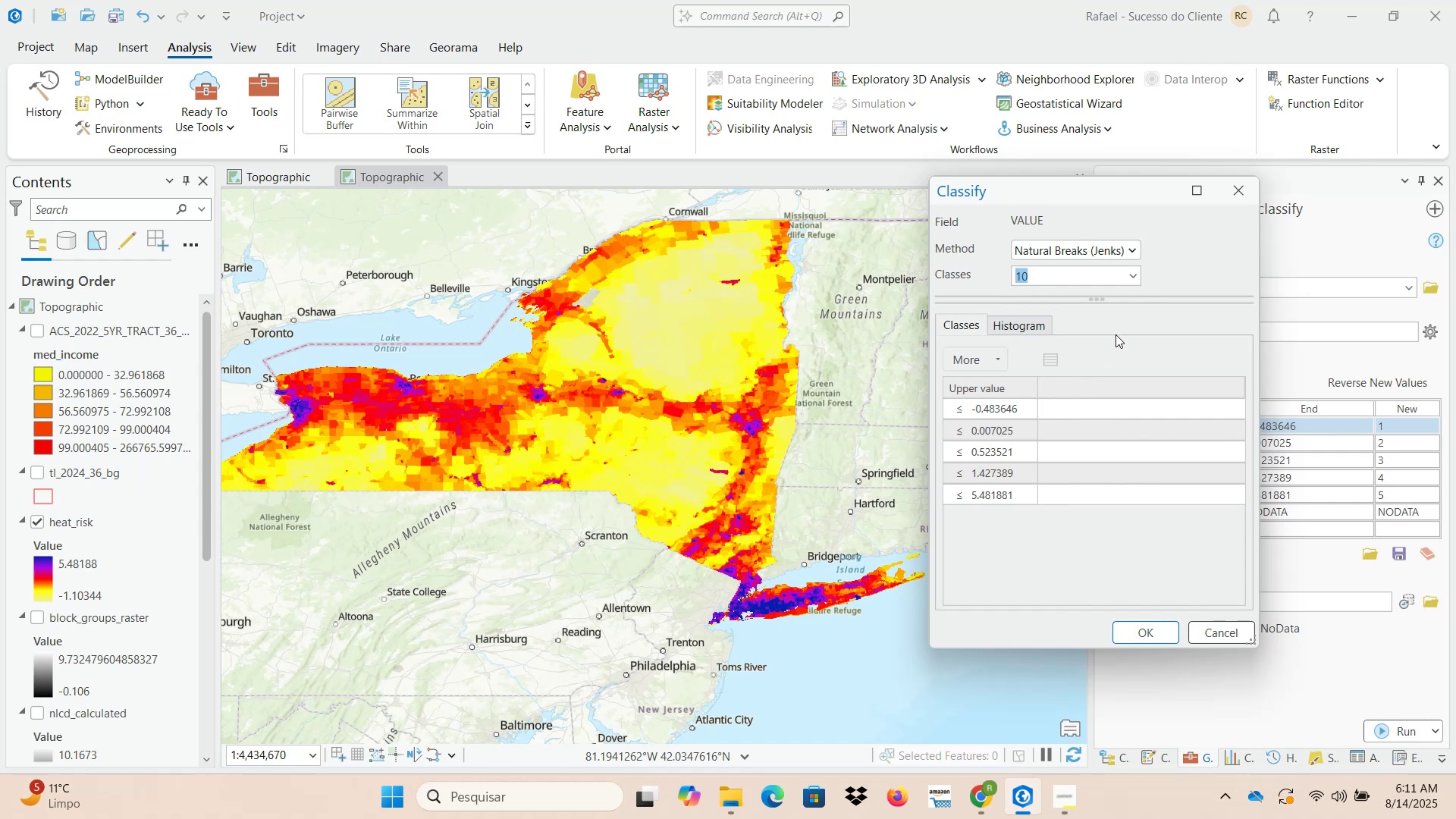 
left_click([1130, 316])
 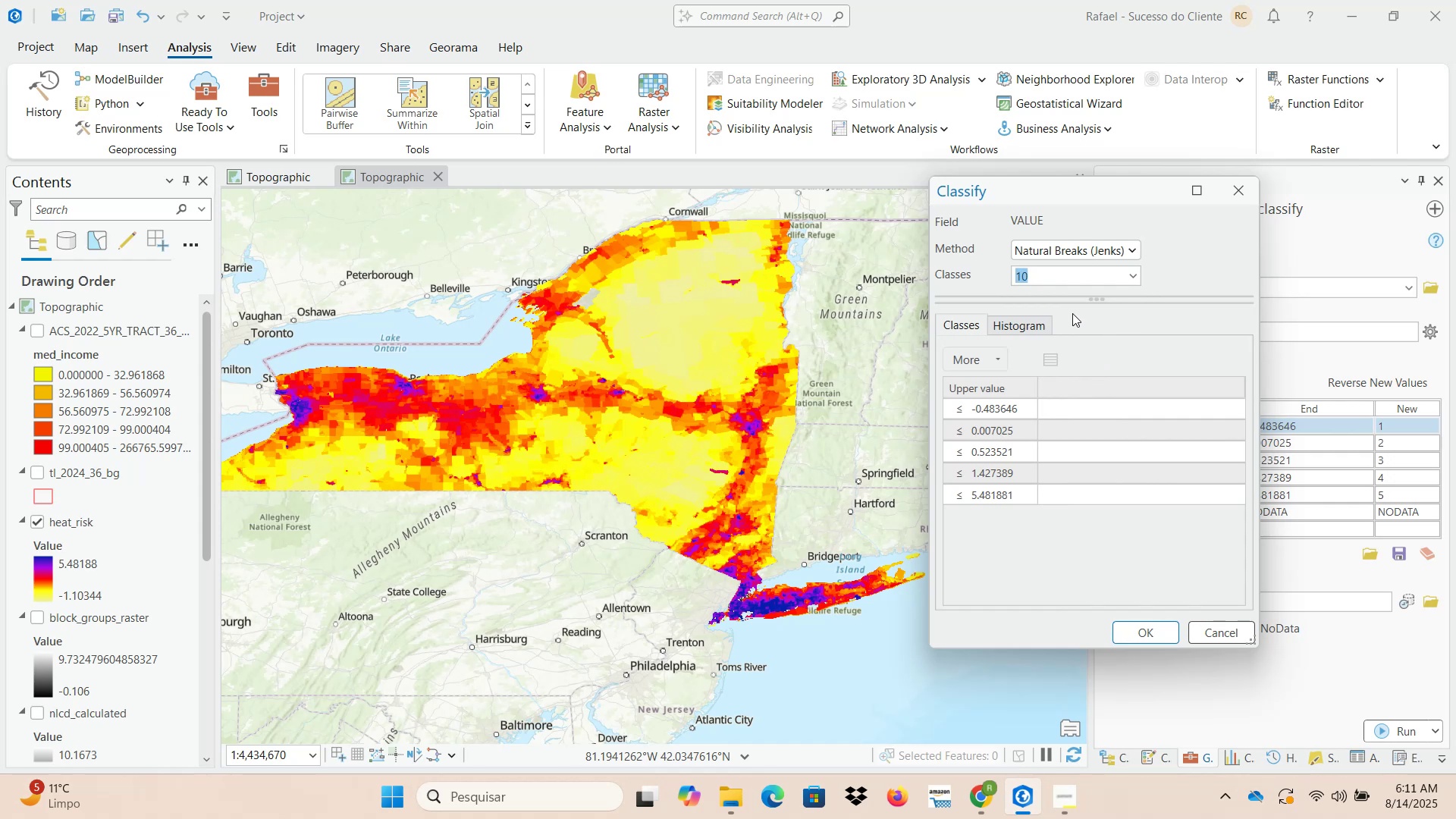 
left_click([1036, 323])
 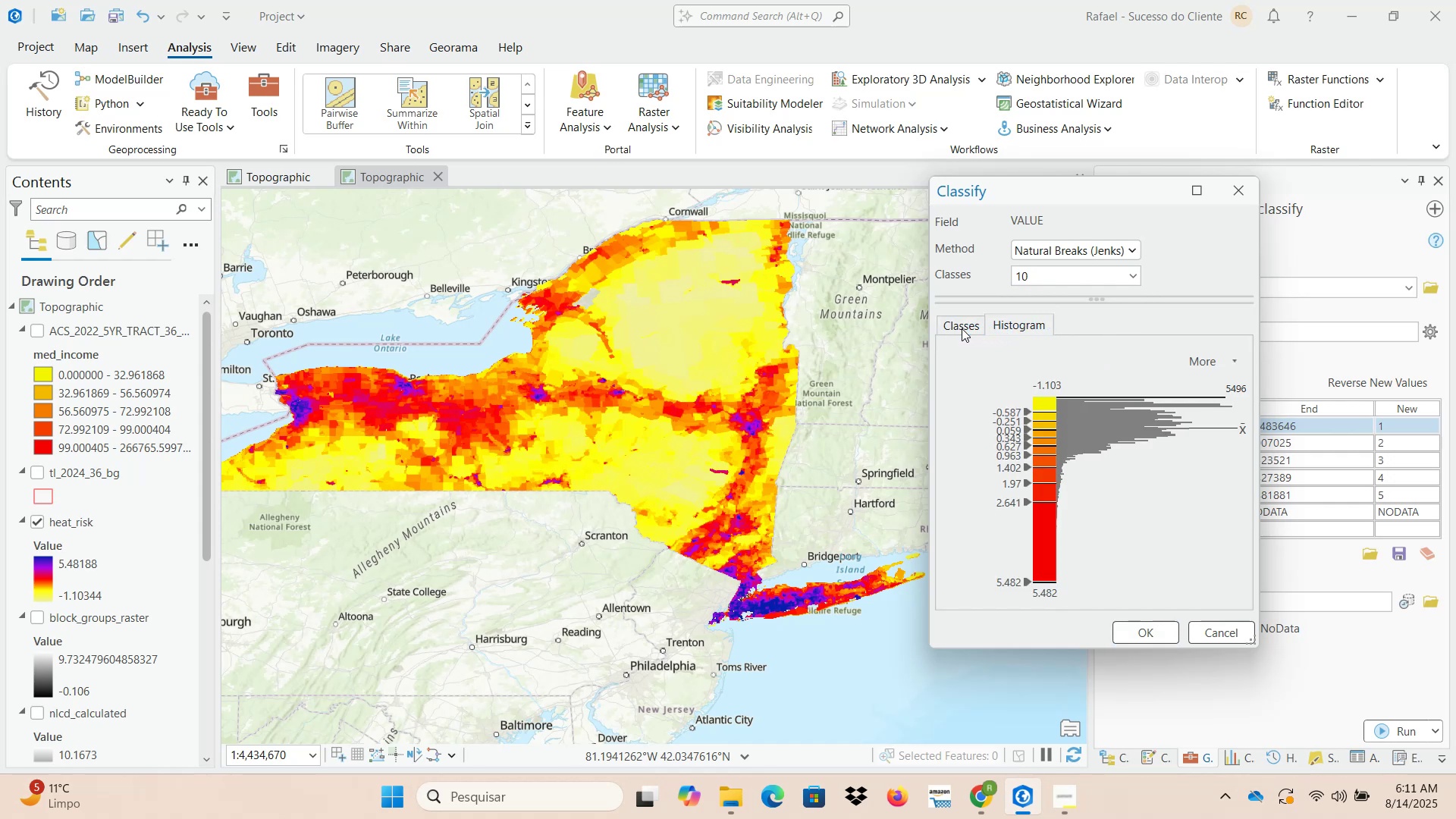 
wait(10.82)
 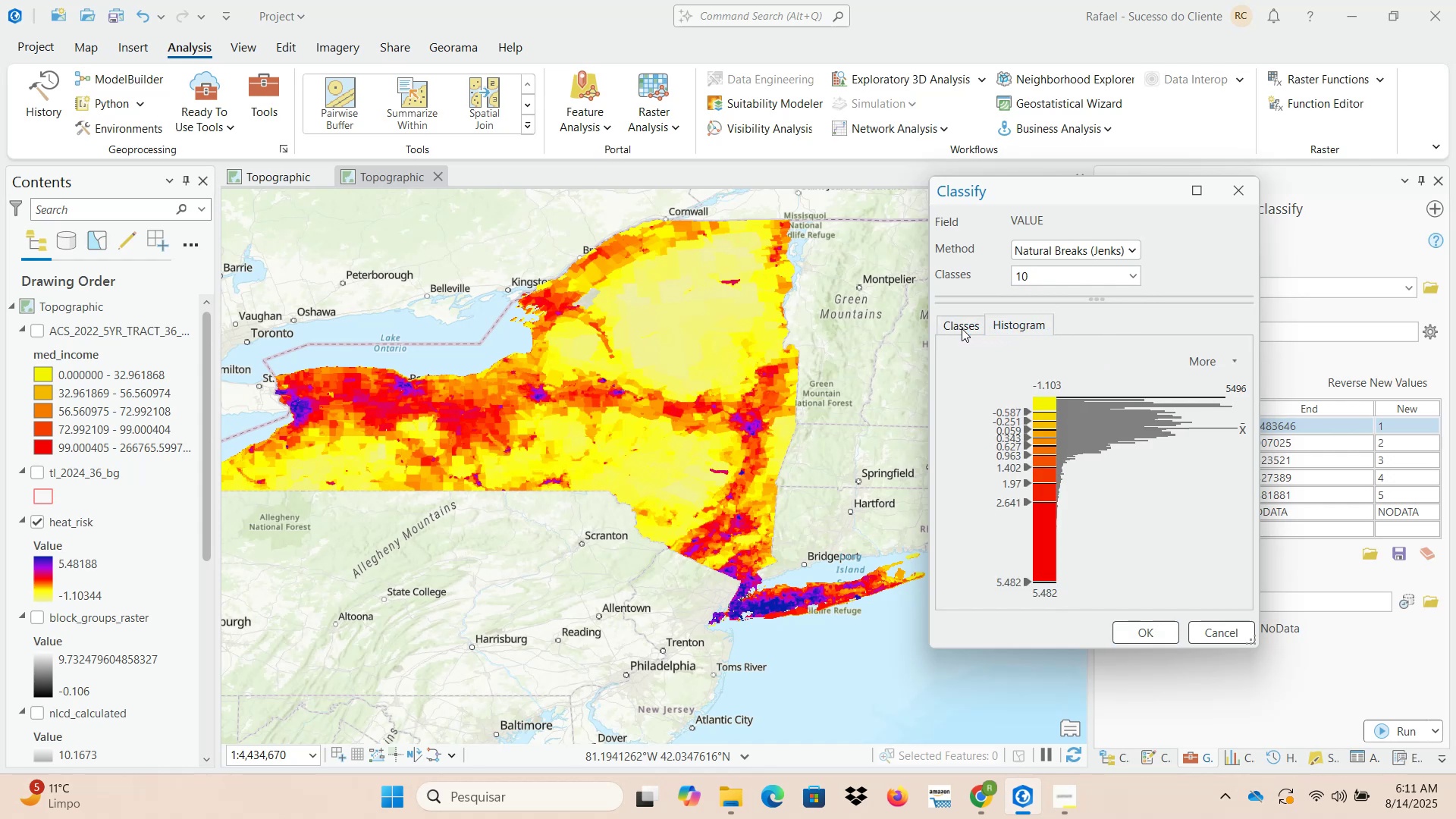 
left_click_drag(start_coordinate=[1441, 612], to_coordinate=[1441, 641])
 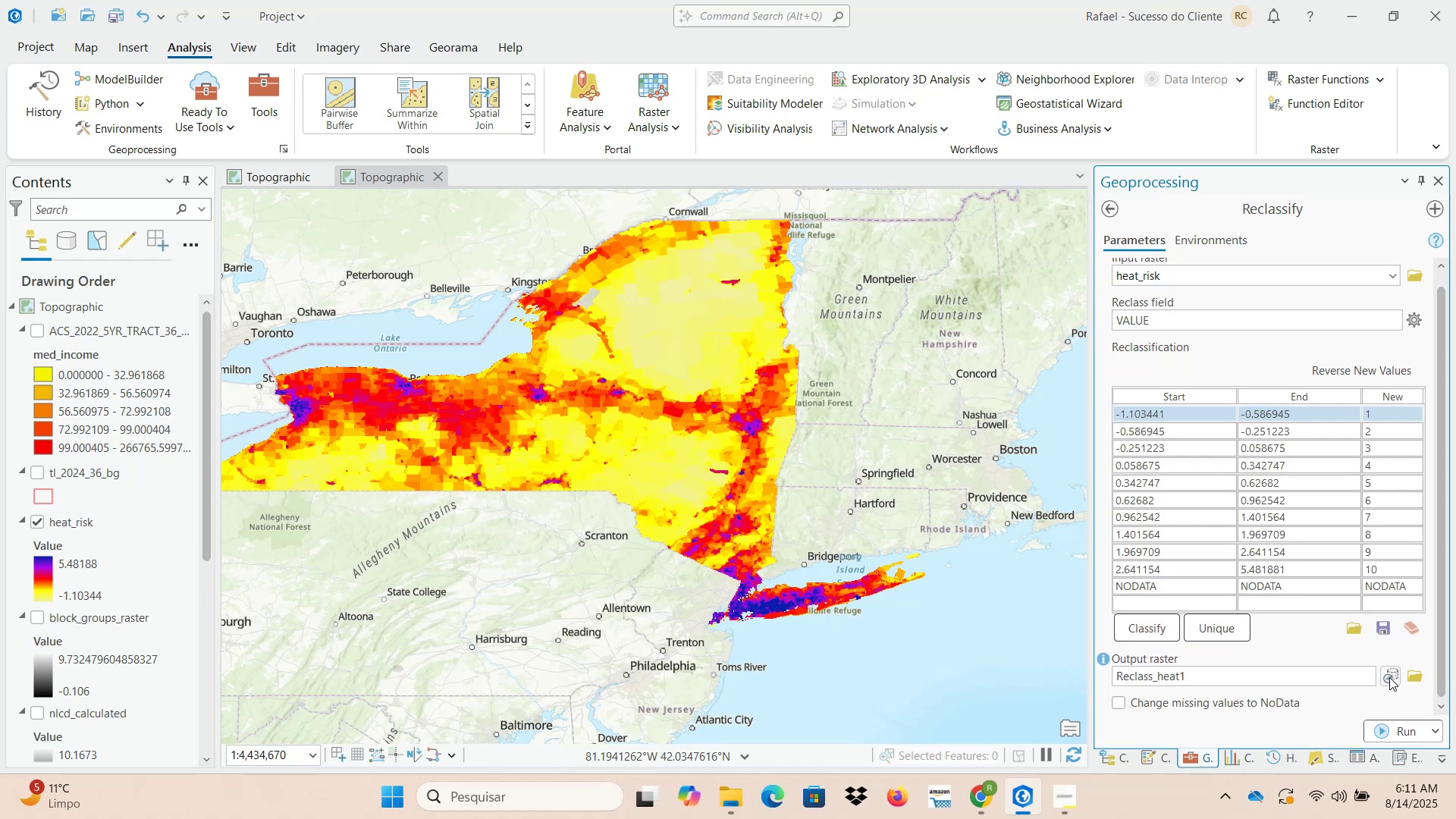 
left_click([1409, 678])
 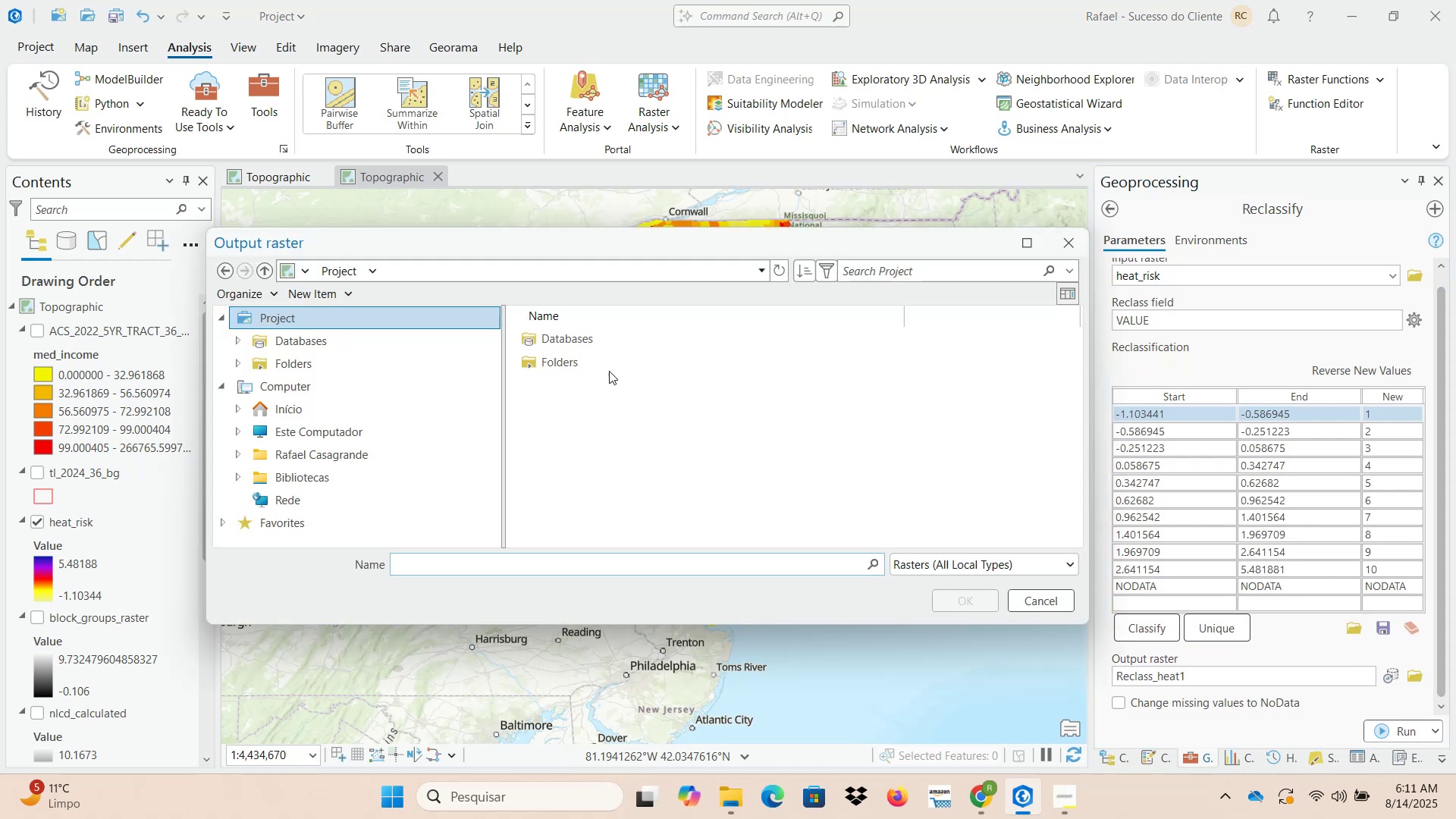 
left_click([585, 346])
 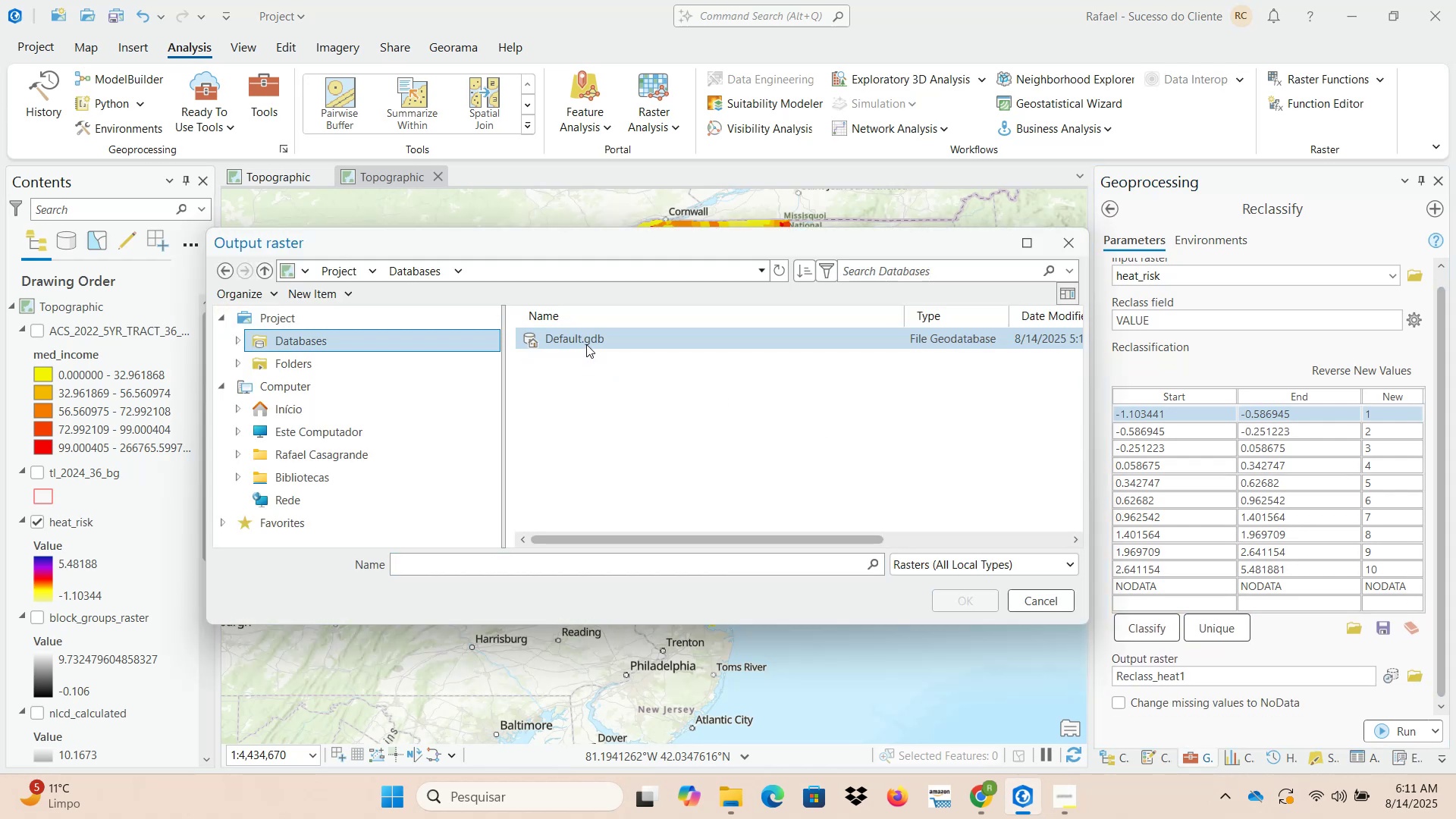 
double_click([587, 343])
 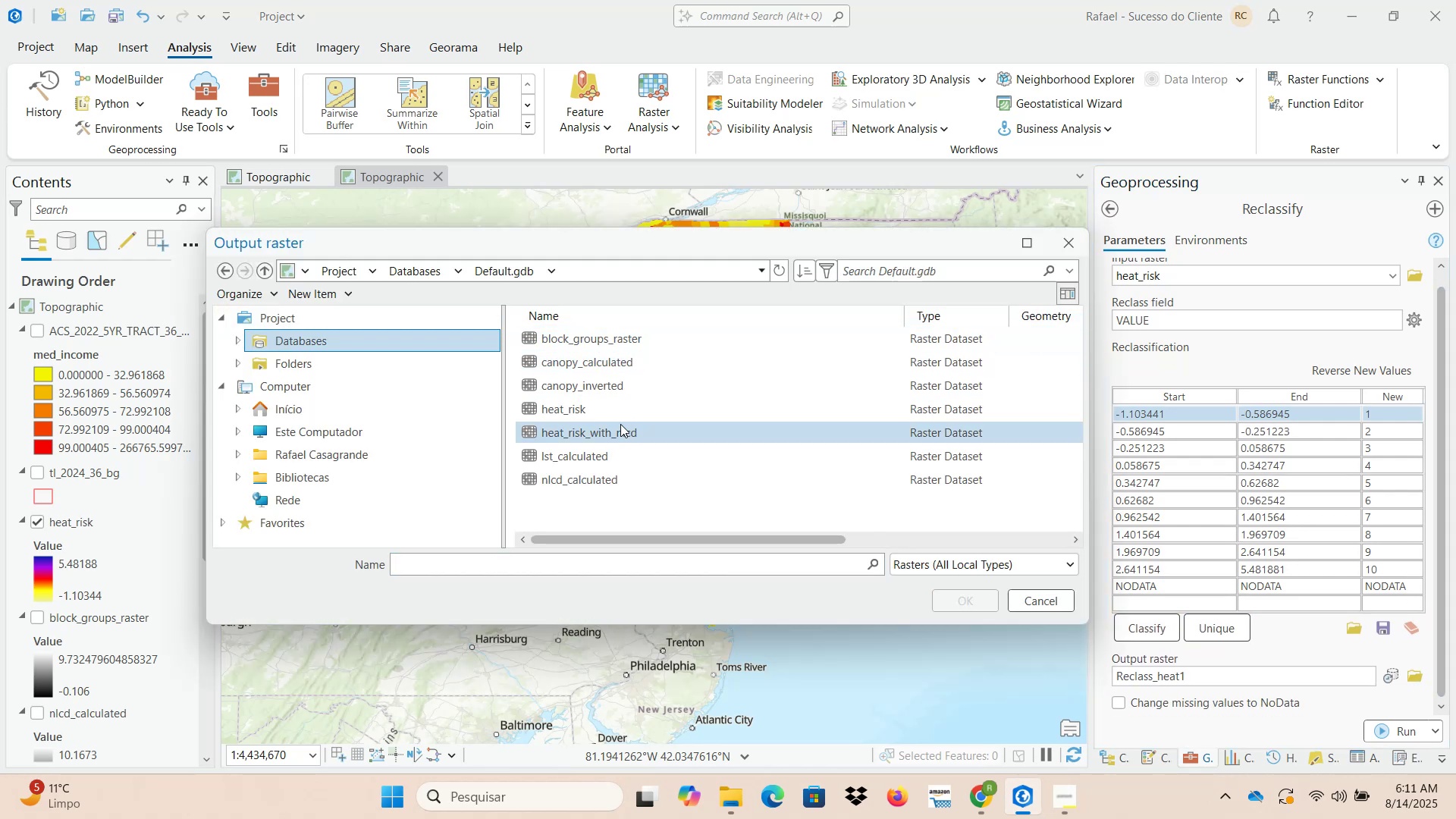 
left_click([612, 407])
 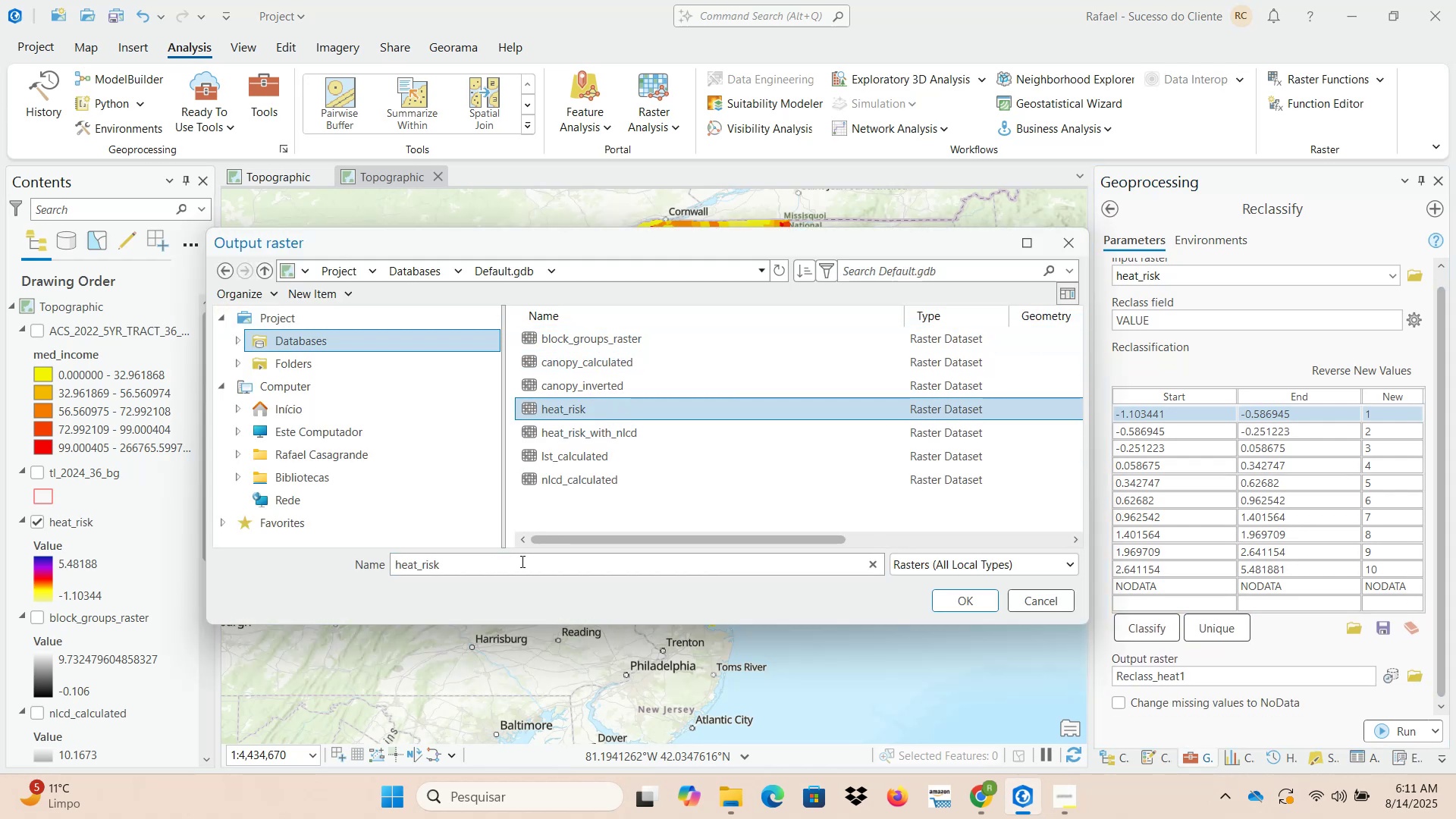 
left_click([519, 571])
 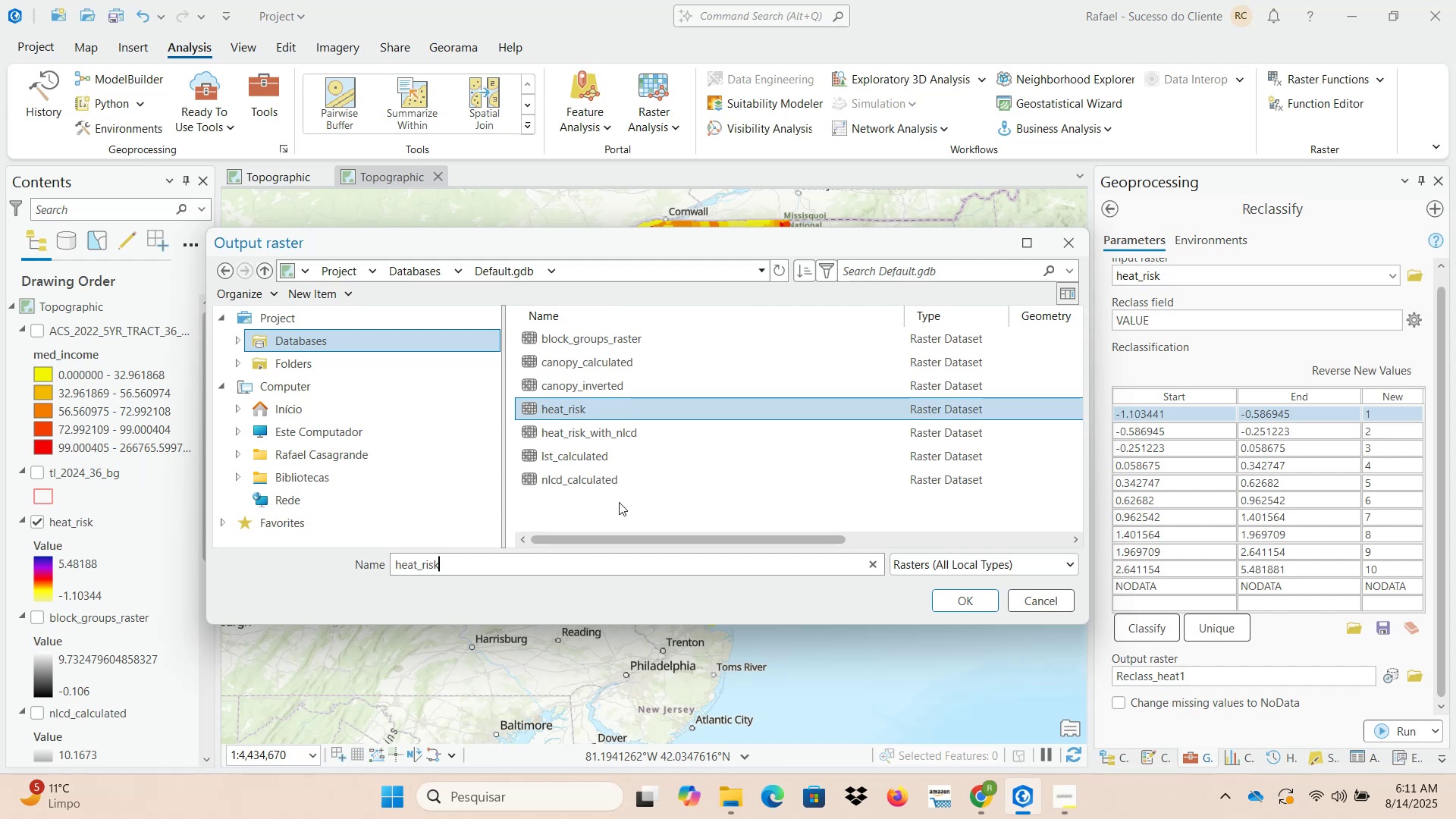 
type(_reclassified)
 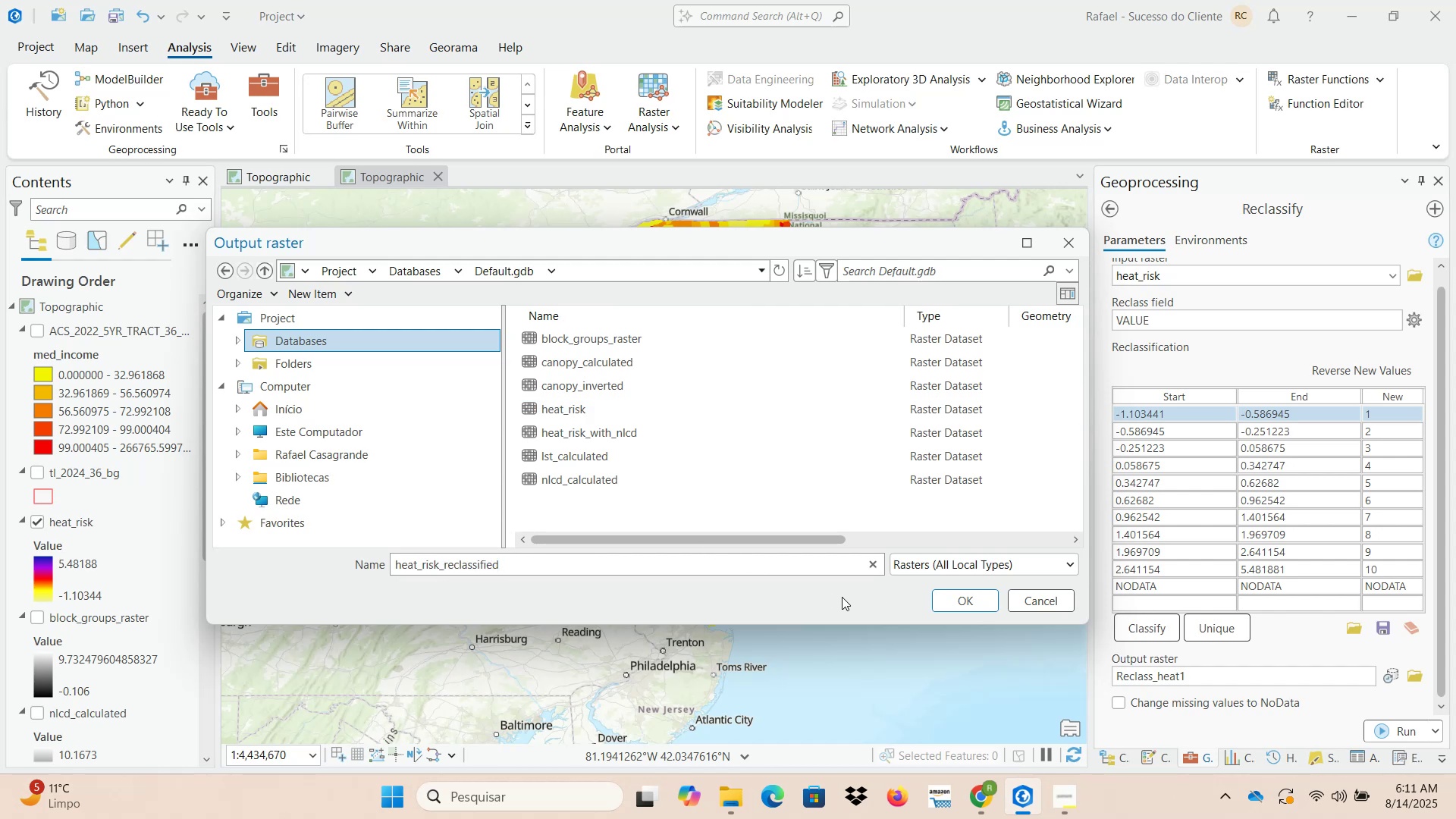 
left_click([952, 602])
 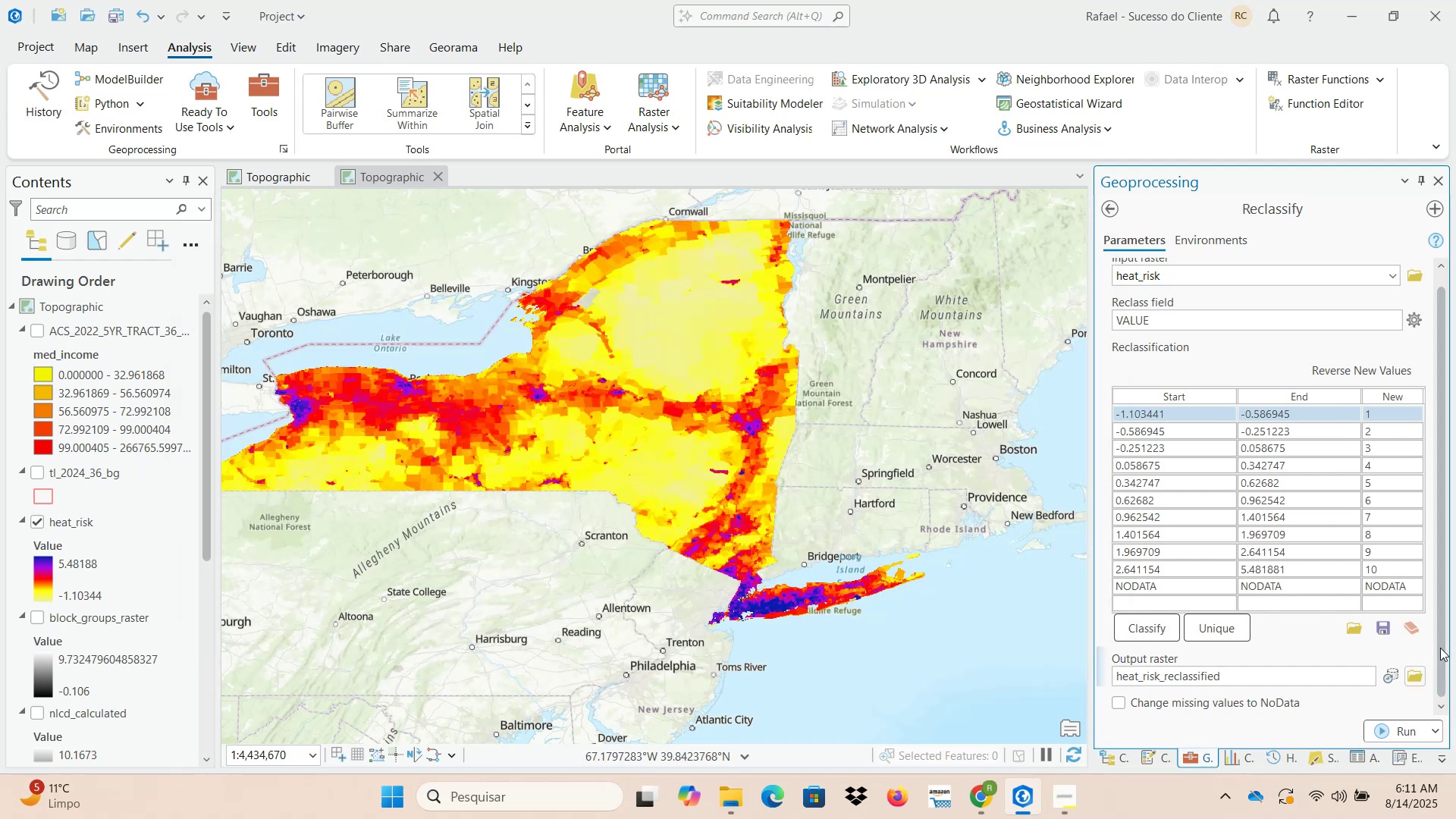 
left_click([1395, 735])
 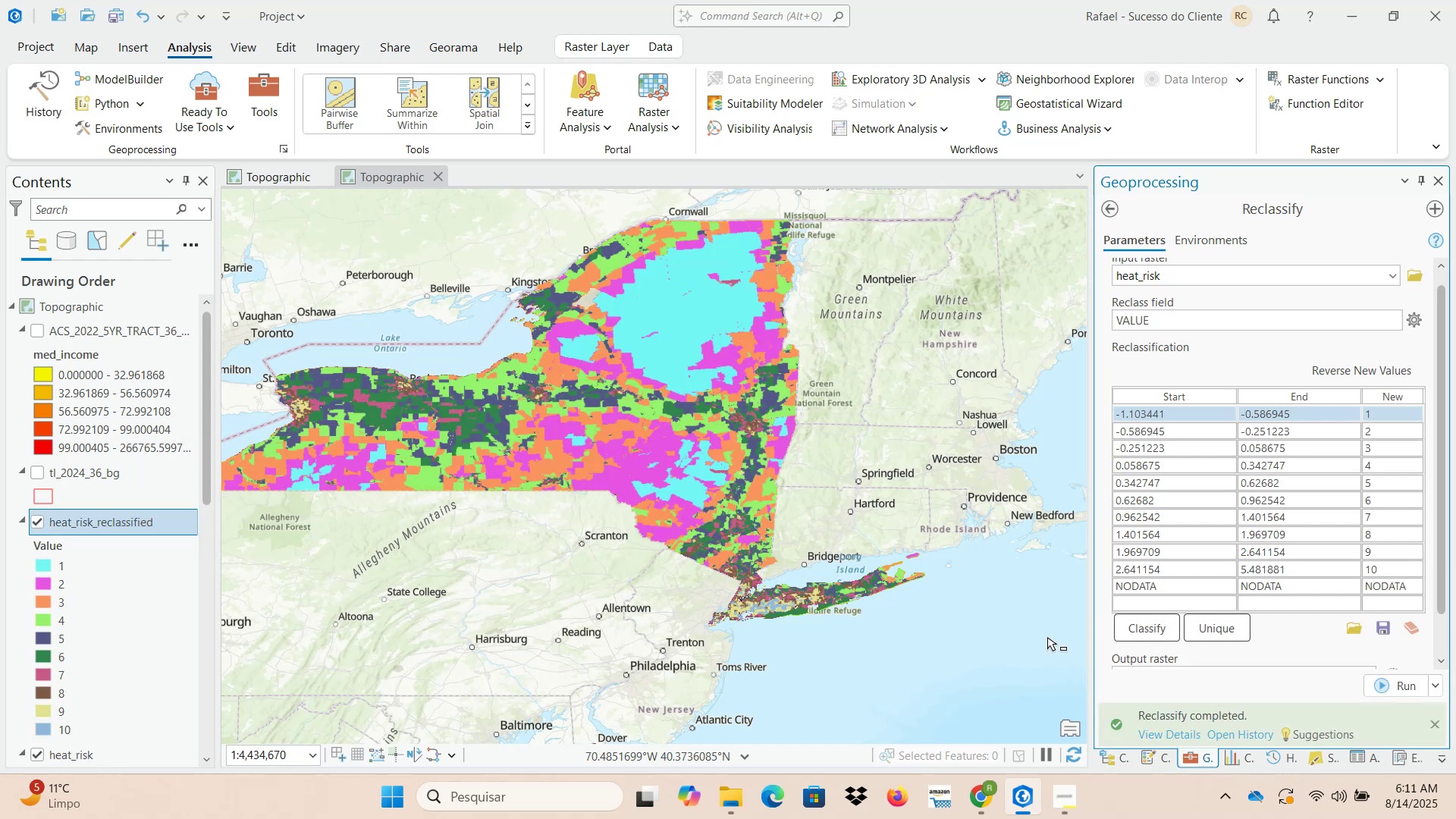 
wait(9.5)
 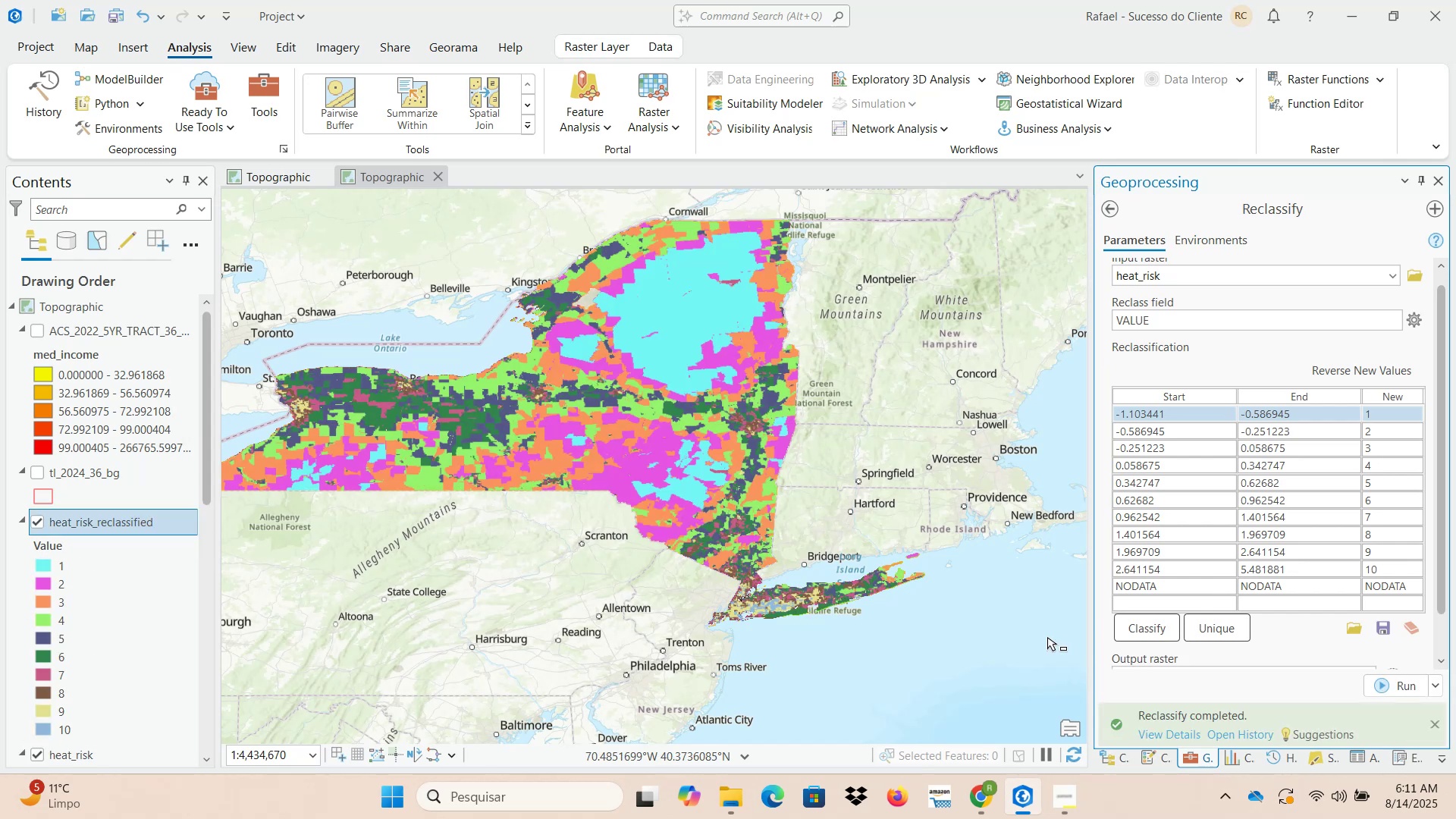 
right_click([142, 526])
 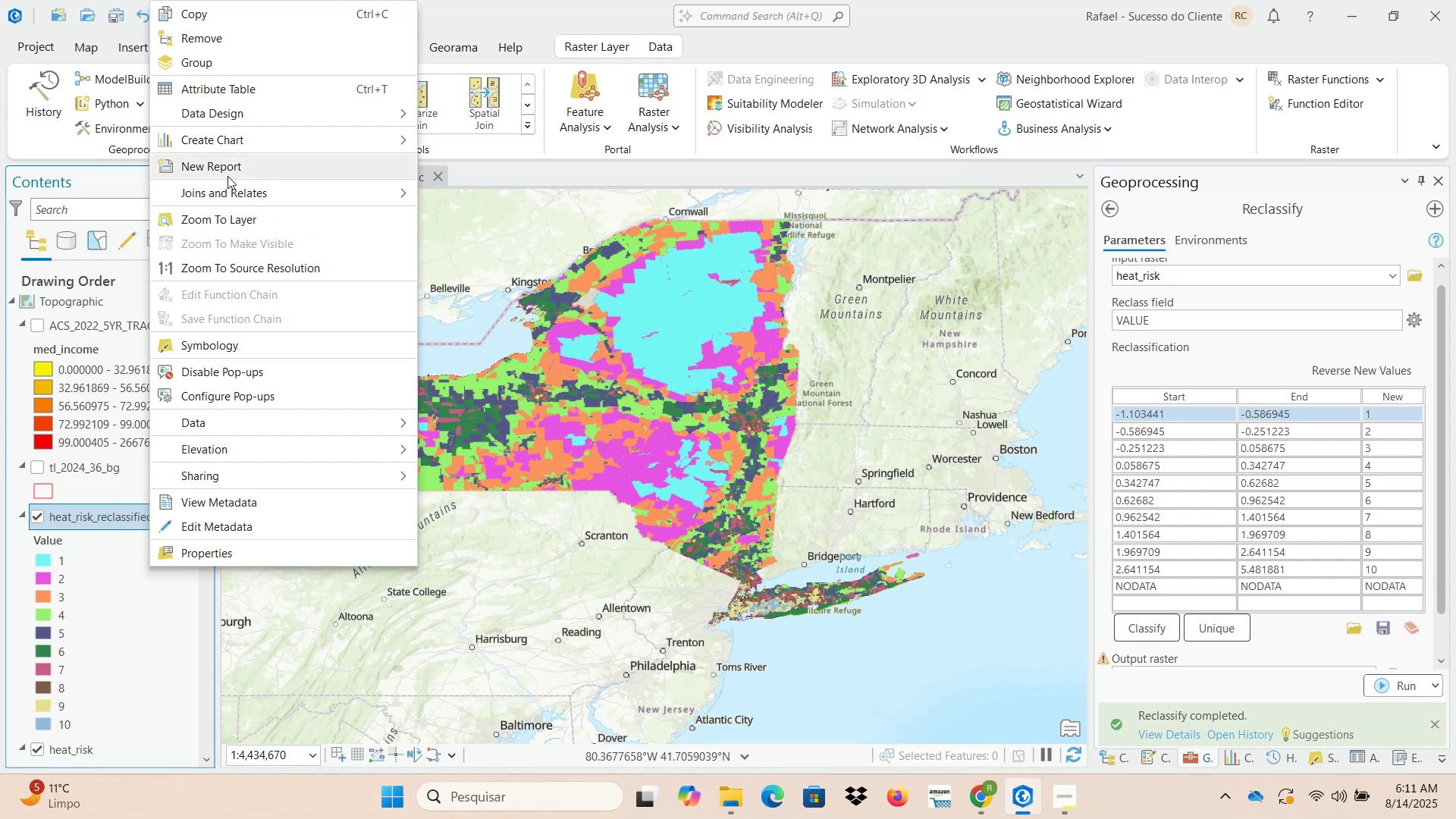 
left_click([226, 339])
 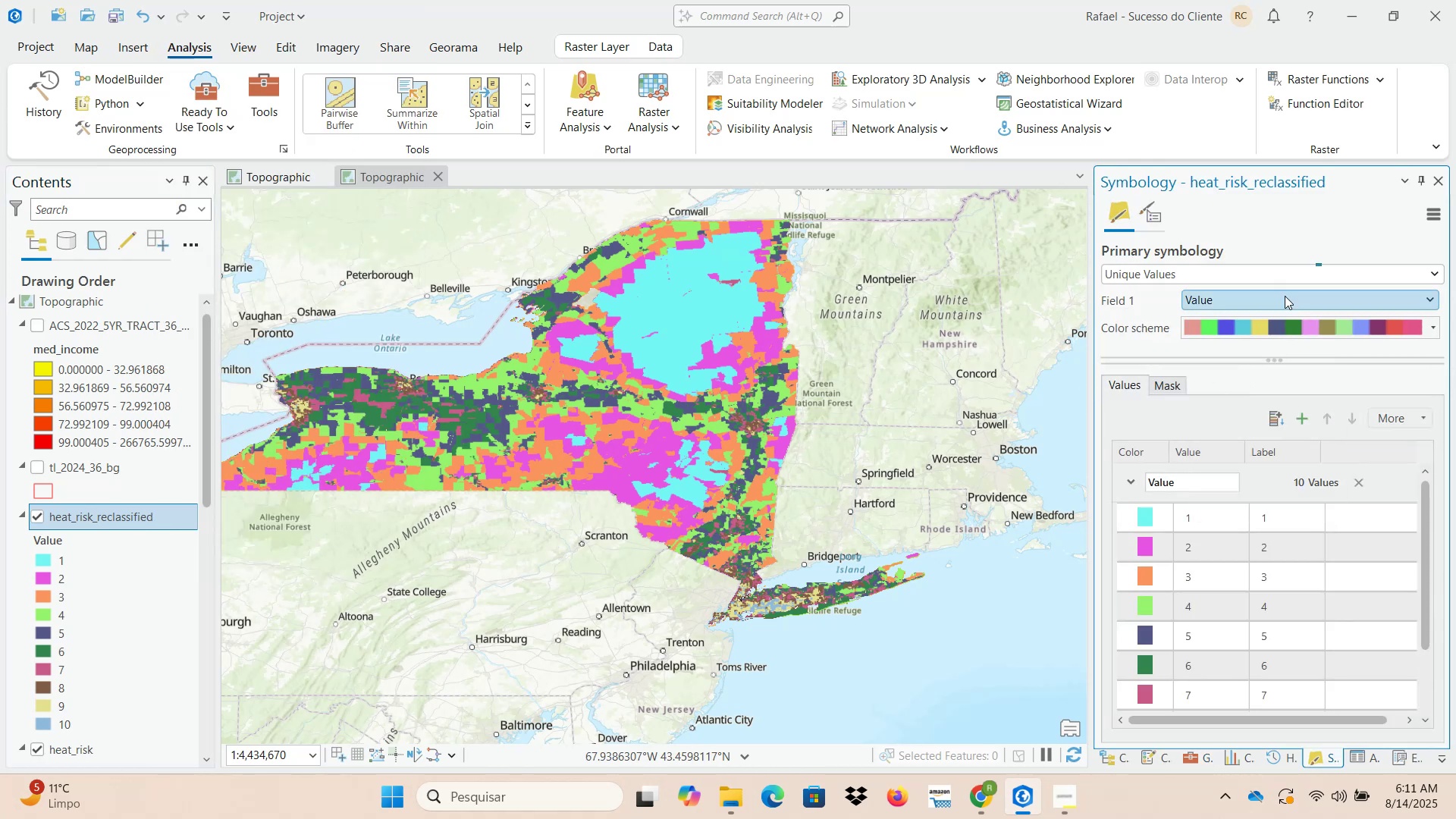 
left_click([1276, 325])
 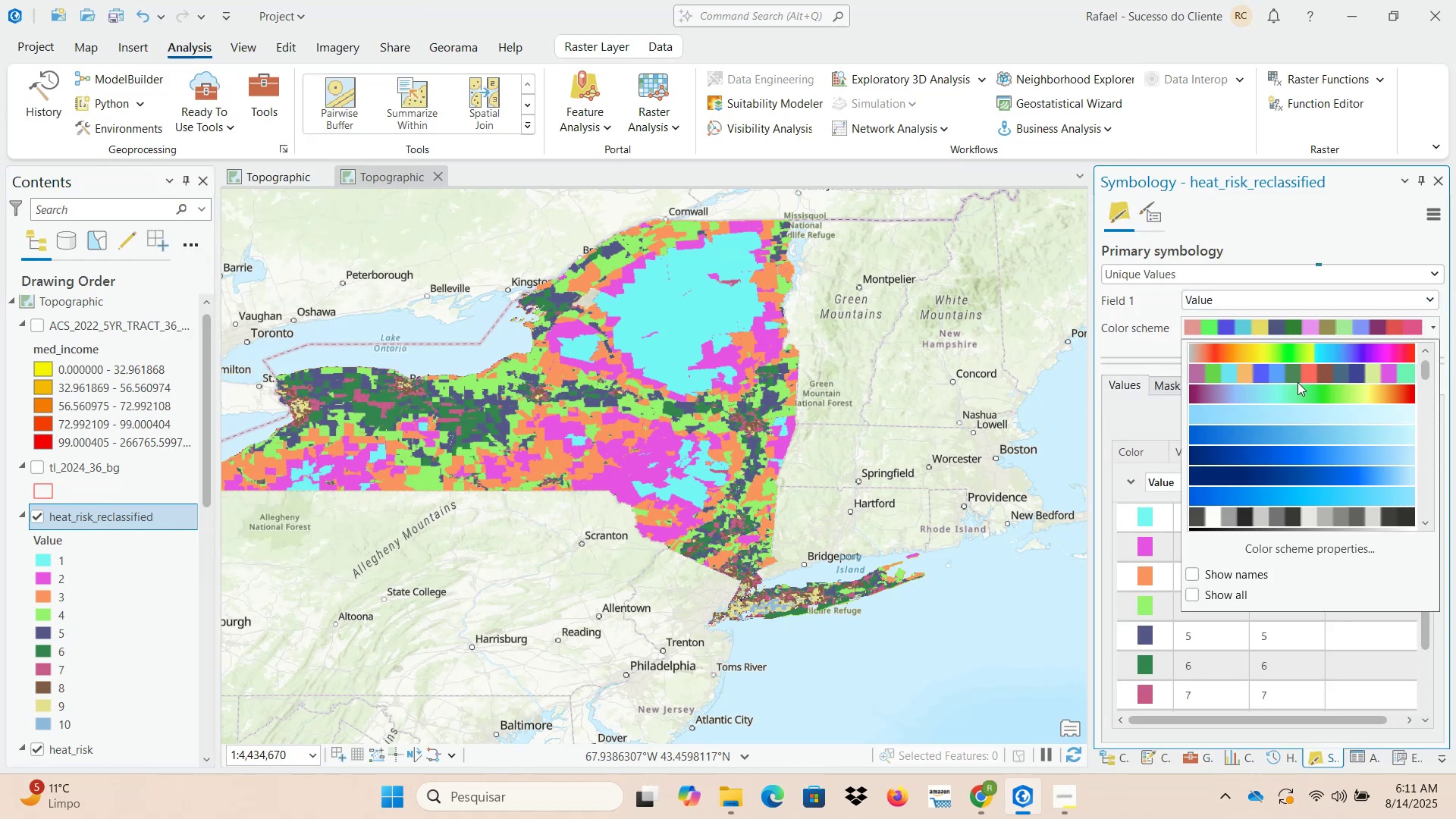 
scroll: coordinate [1303, 397], scroll_direction: up, amount: 4.0
 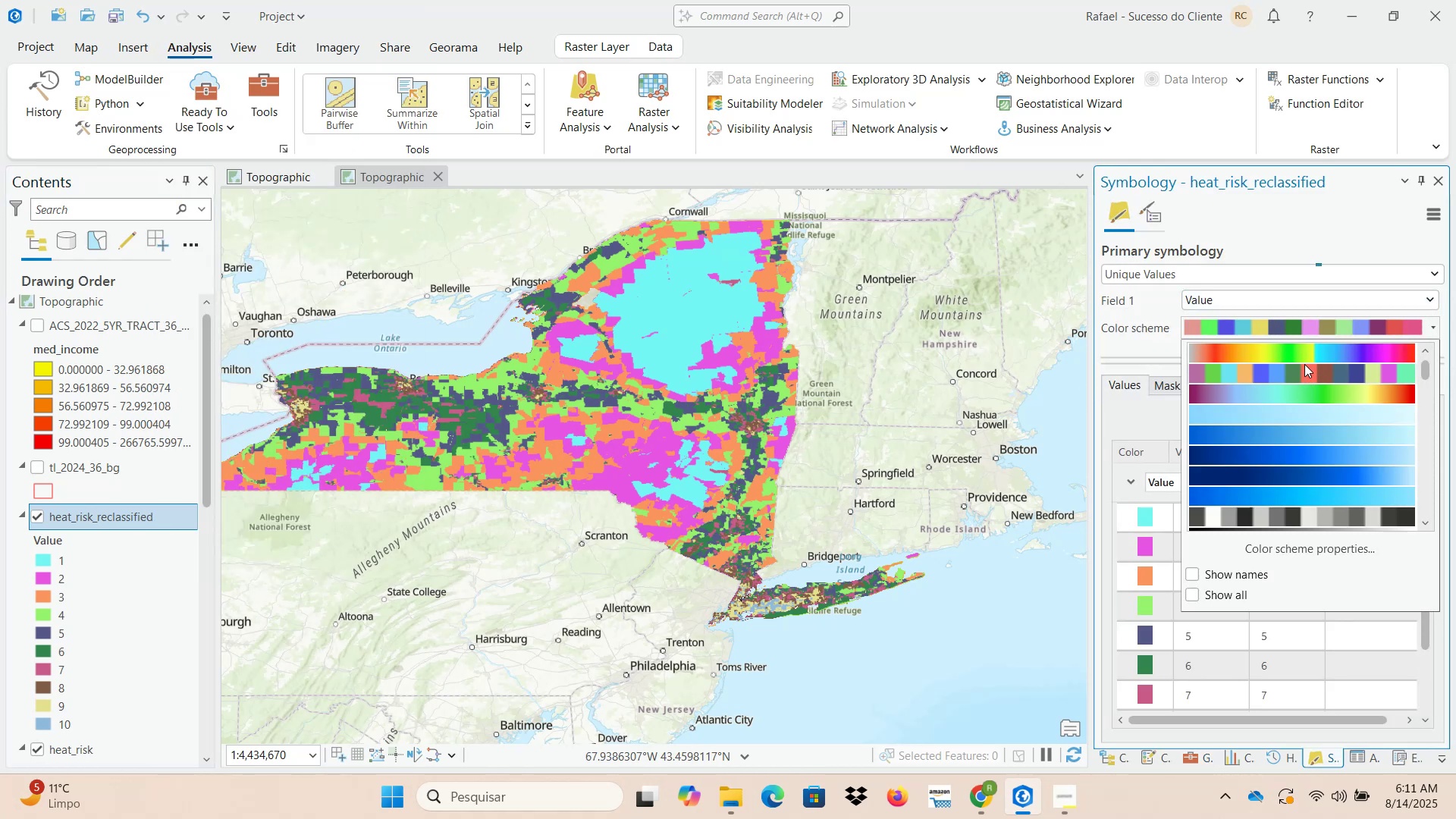 
scroll: coordinate [1323, 425], scroll_direction: down, amount: 7.0
 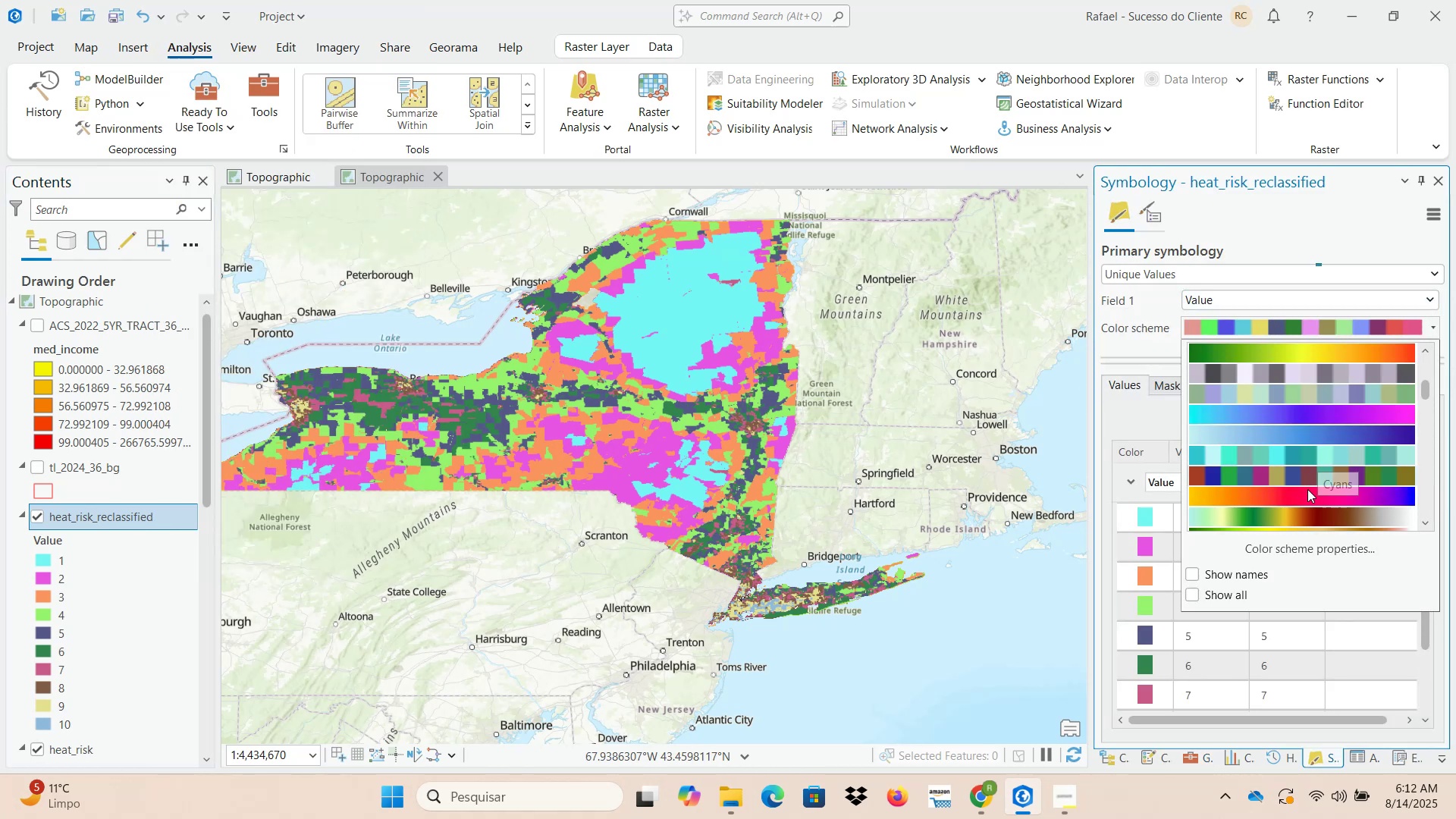 
left_click([1306, 497])
 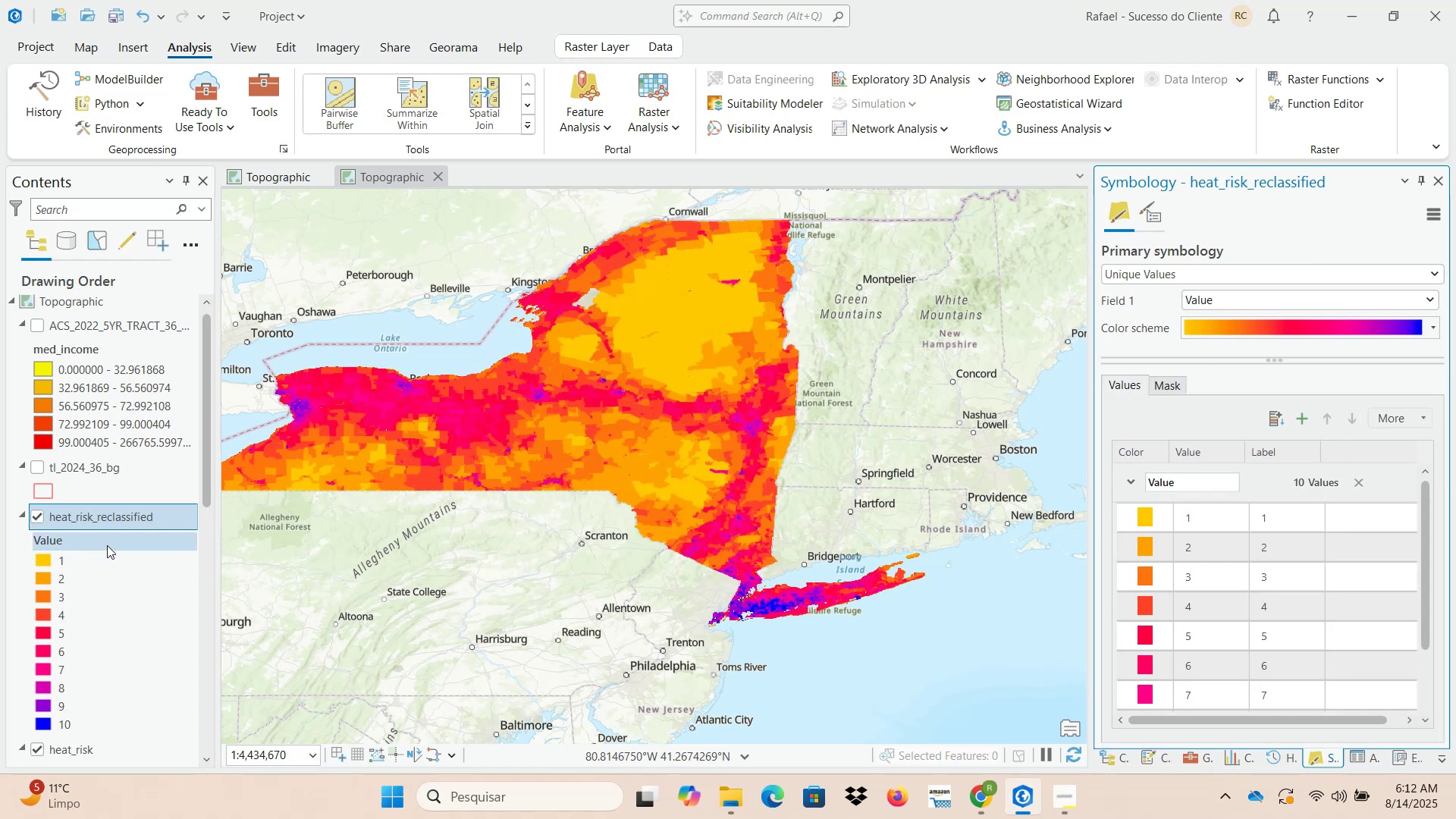 
wait(7.1)
 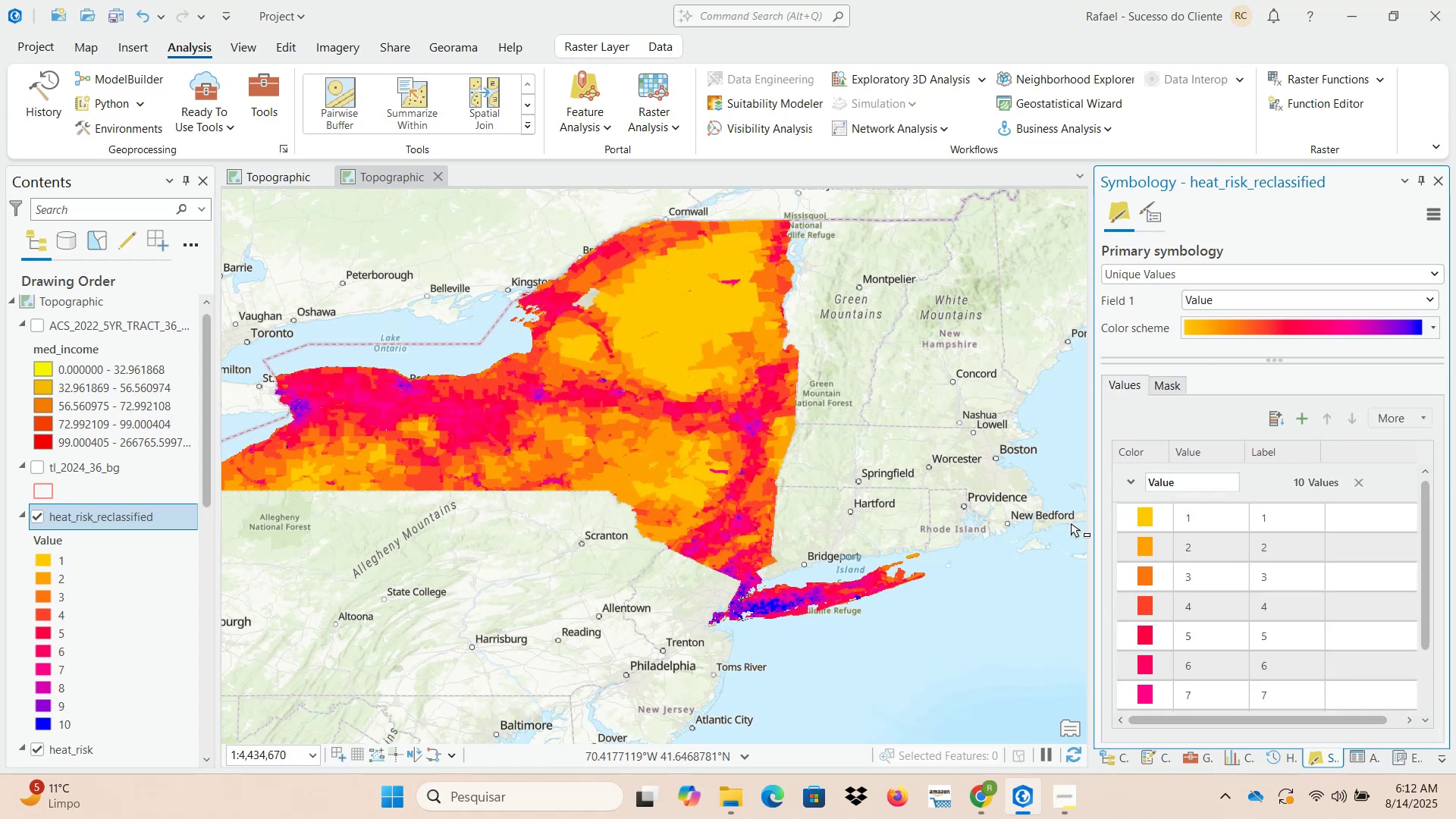 
scroll: coordinate [81, 435], scroll_direction: up, amount: 1.0
 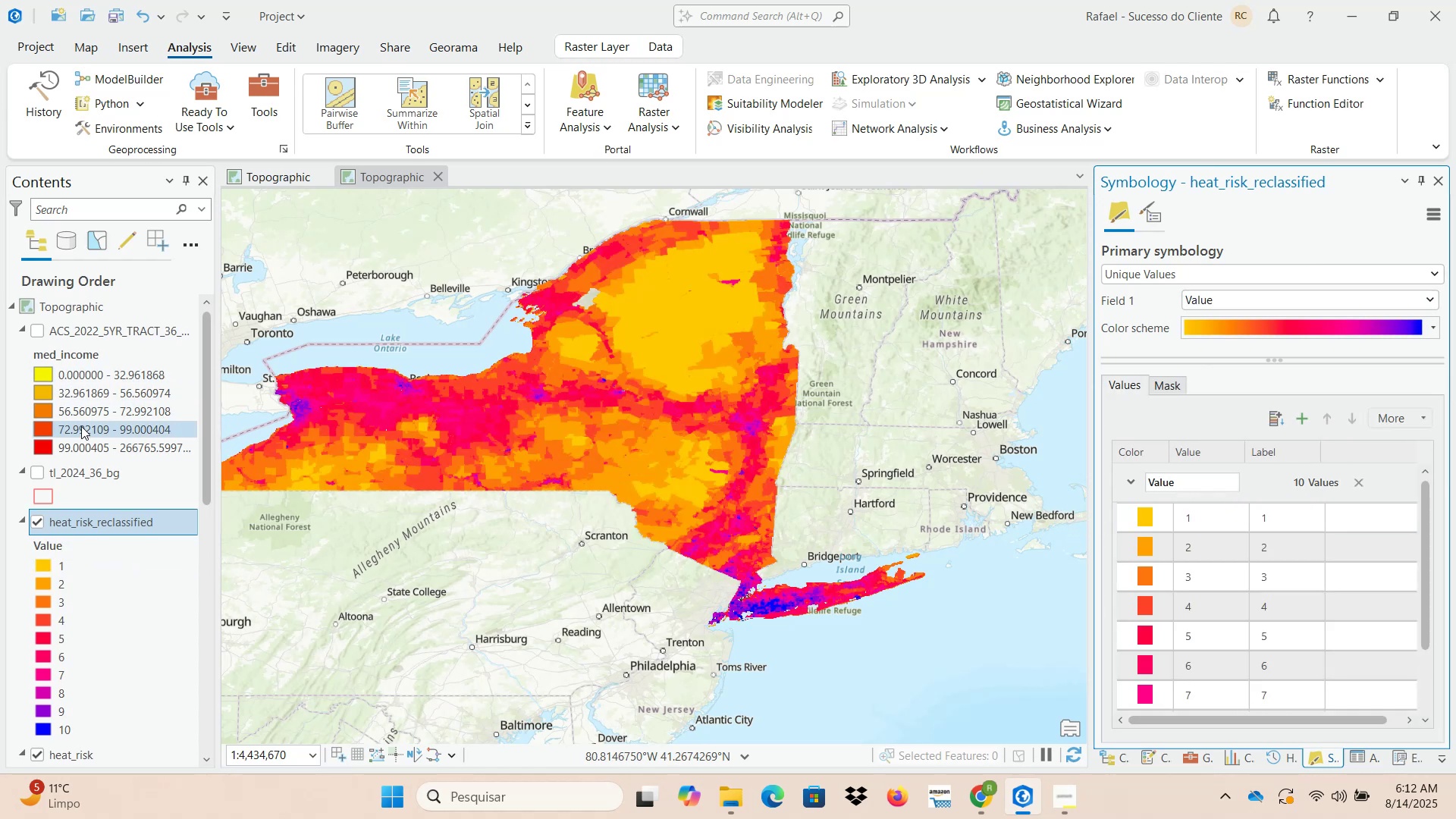 
scroll: coordinate [89, 452], scroll_direction: down, amount: 3.0
 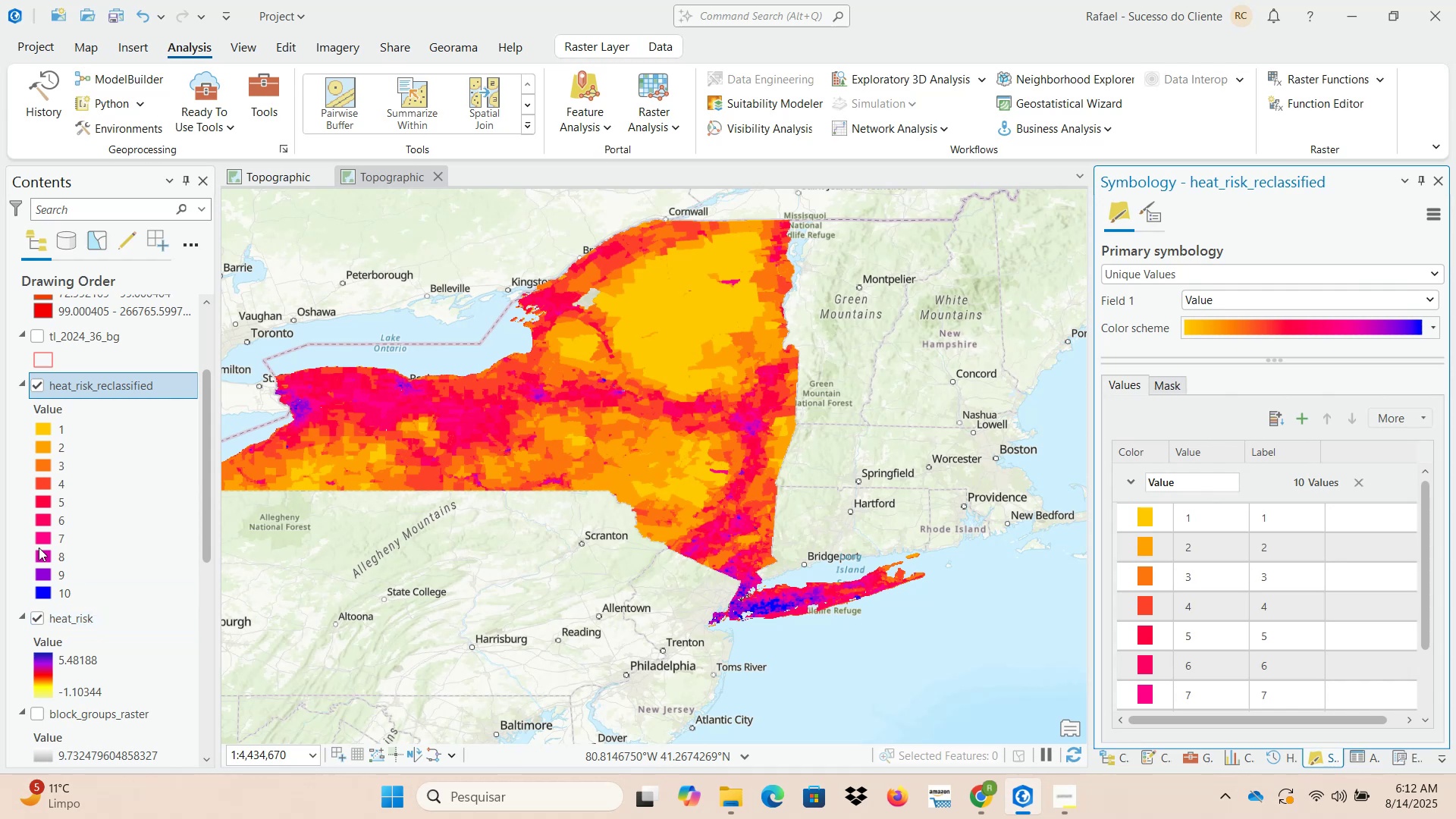 
left_click([38, 391])
 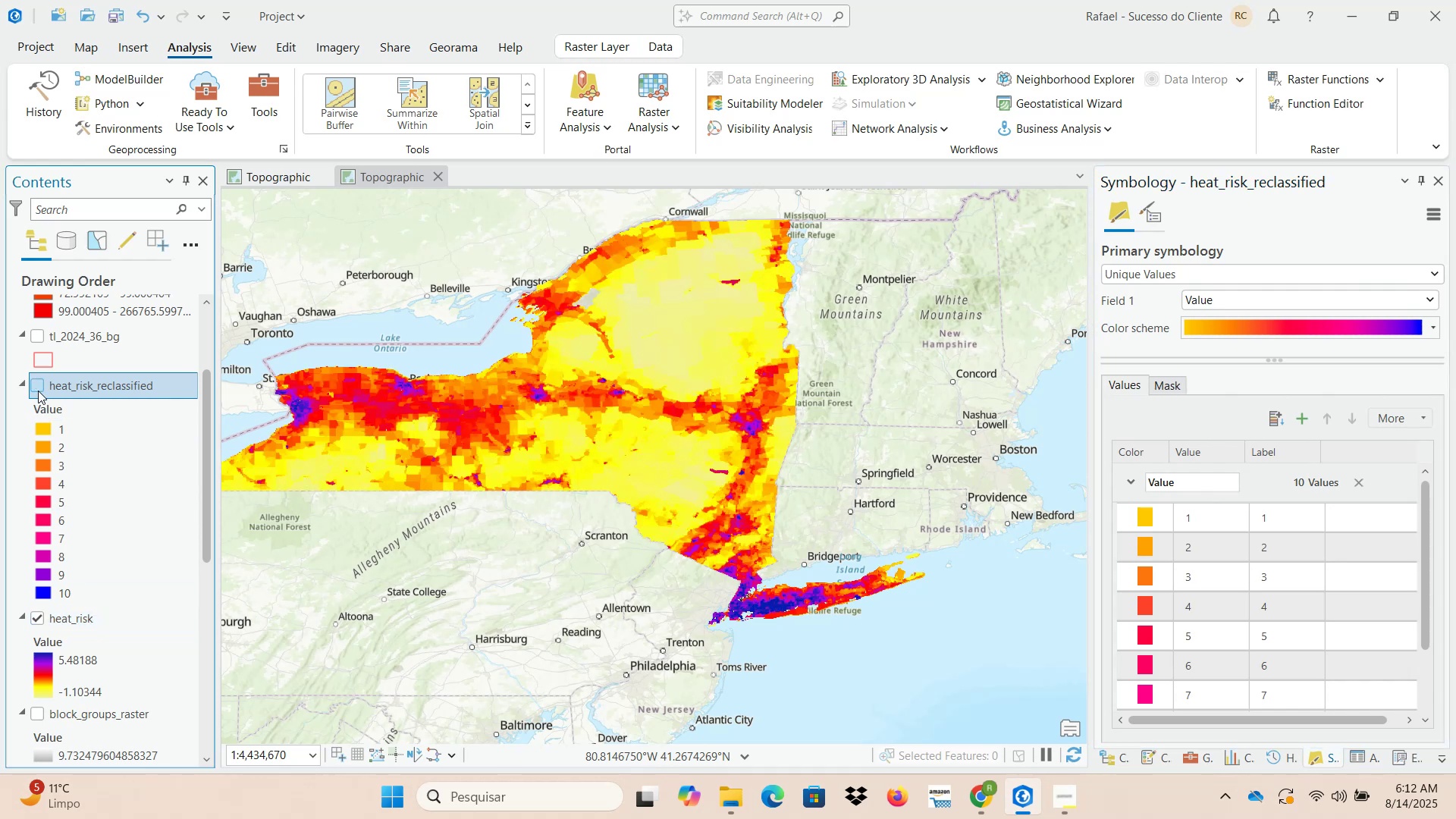 
left_click([38, 391])
 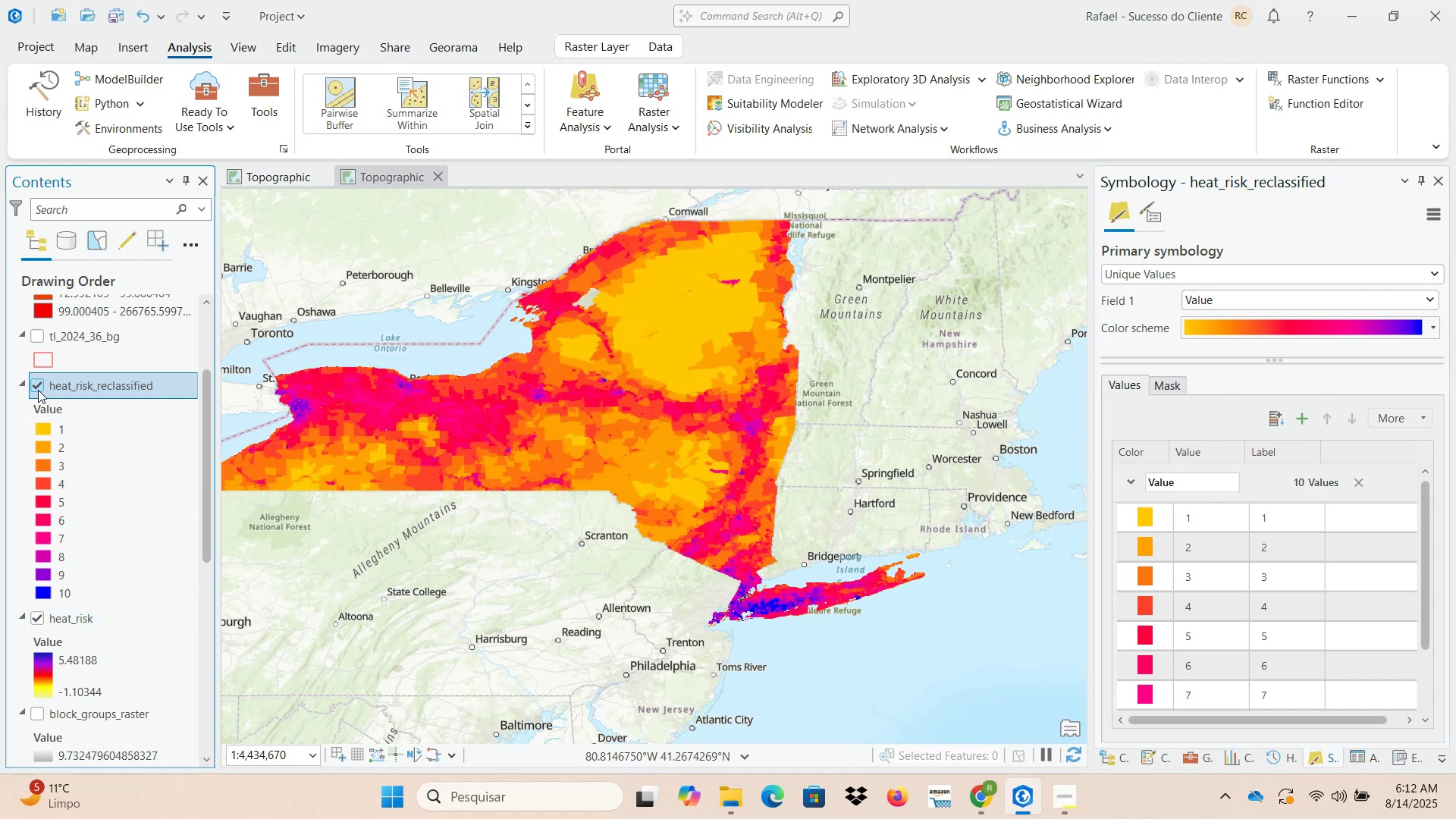 
wait(9.83)
 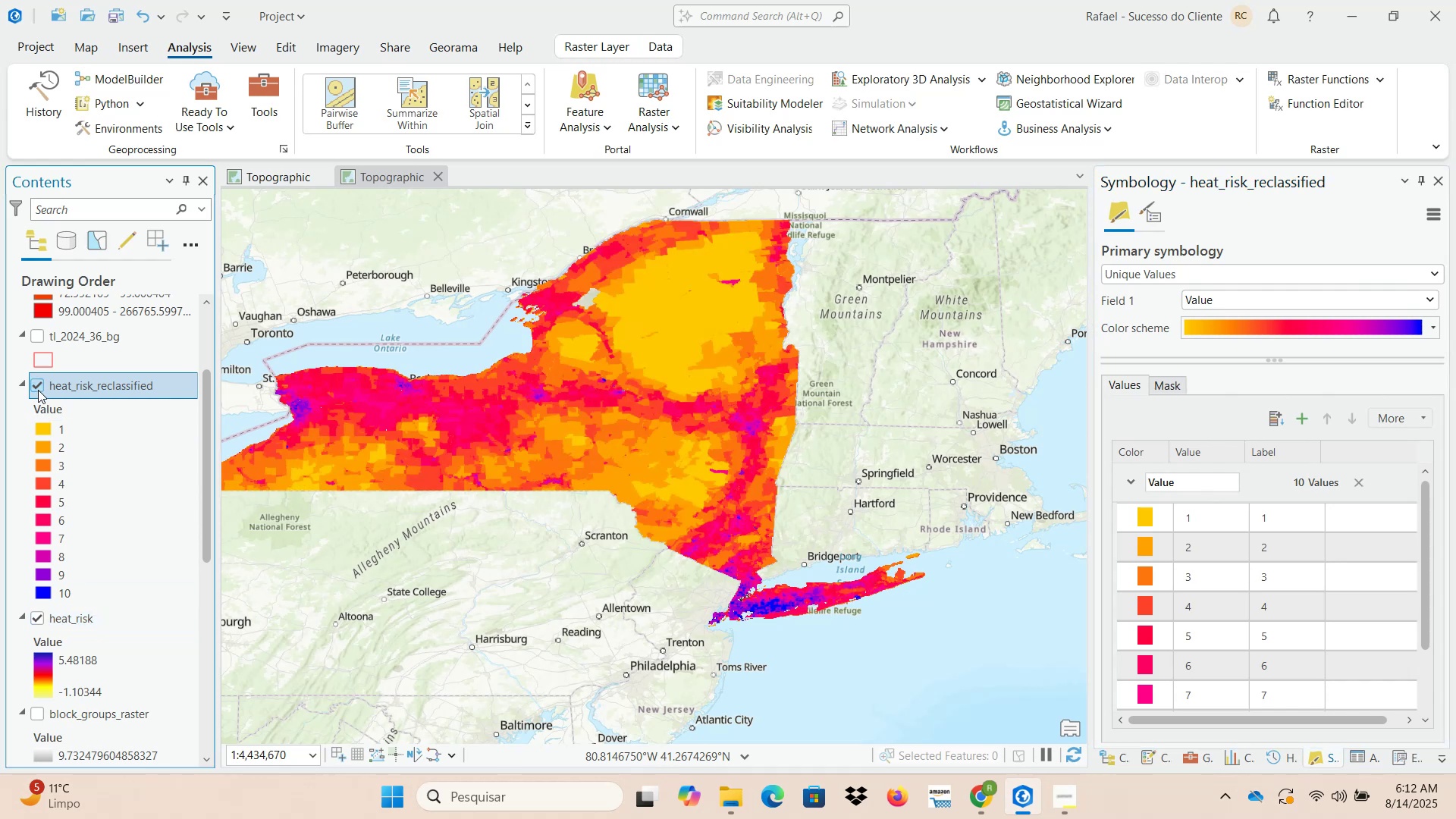 
left_click([38, 390])
 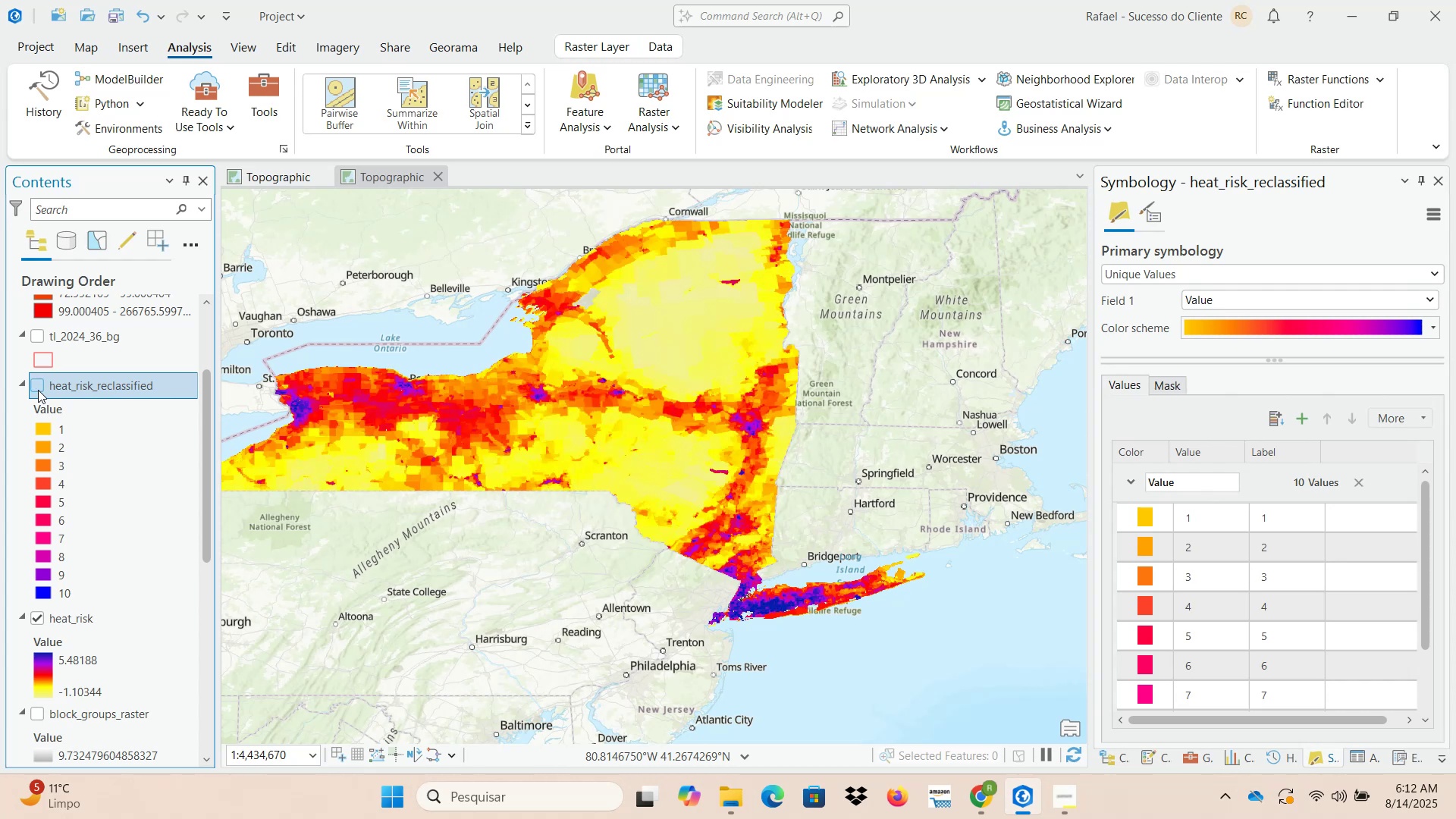 
left_click([38, 390])
 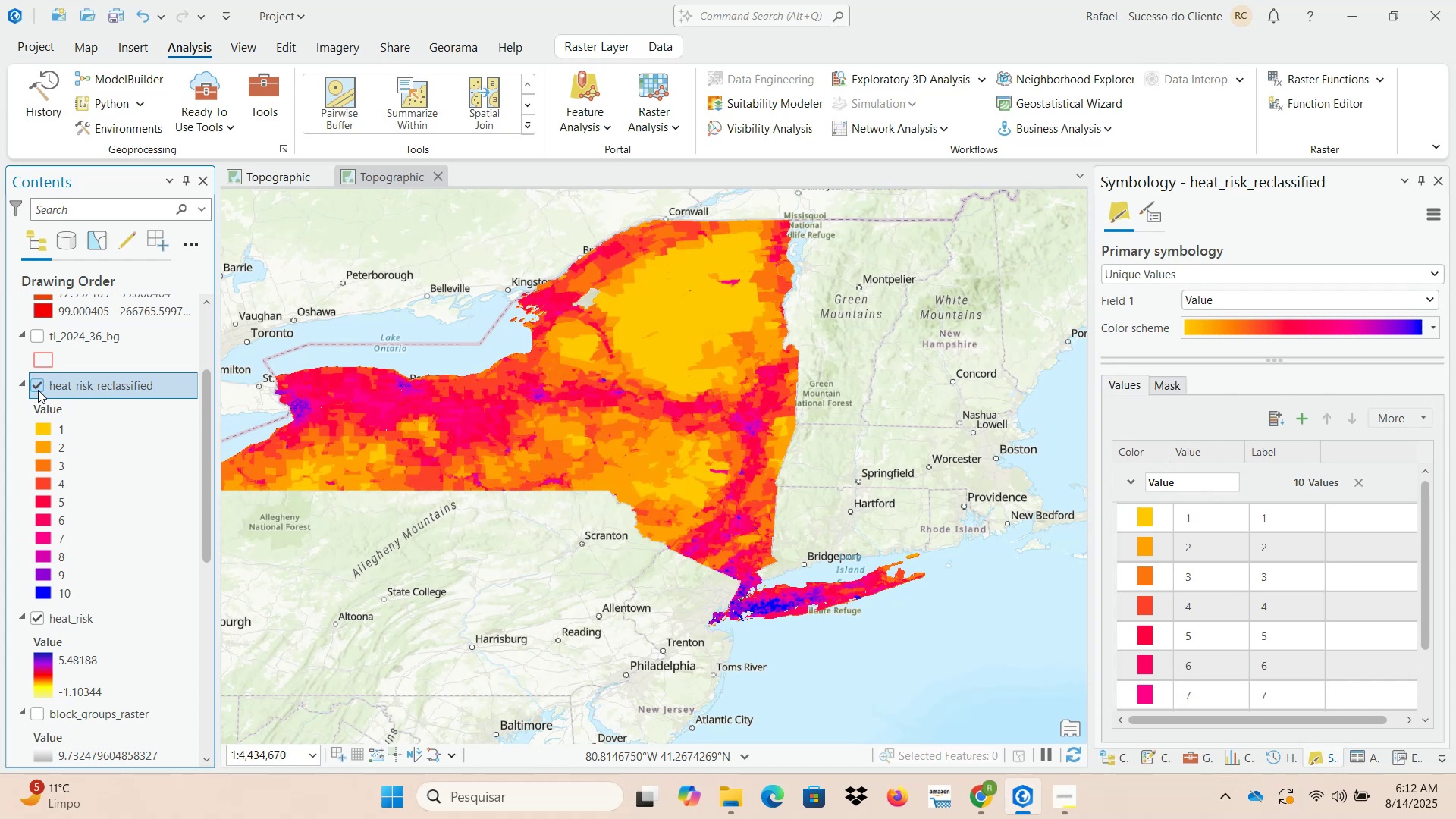 
left_click([38, 390])
 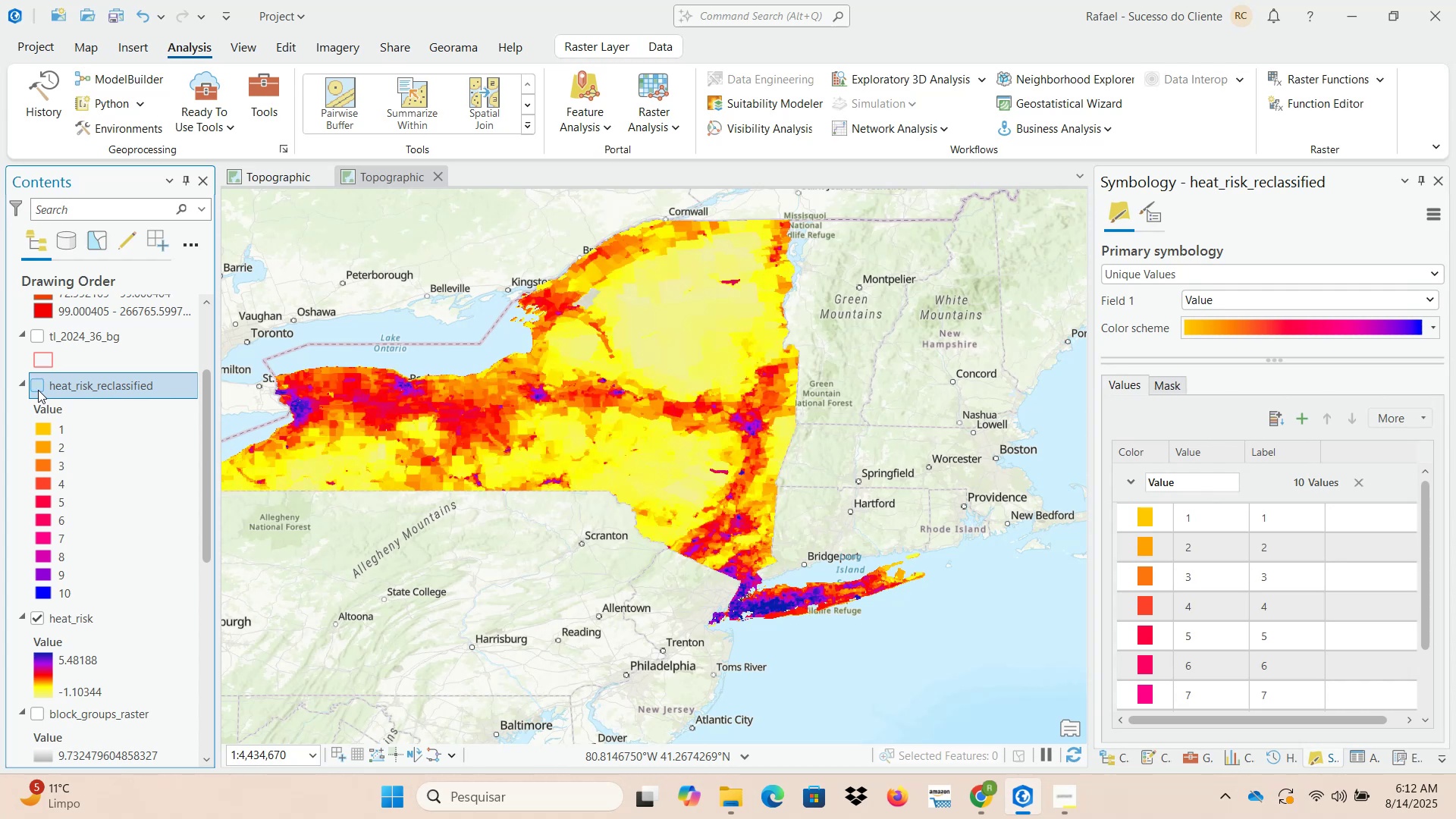 
left_click([38, 390])
 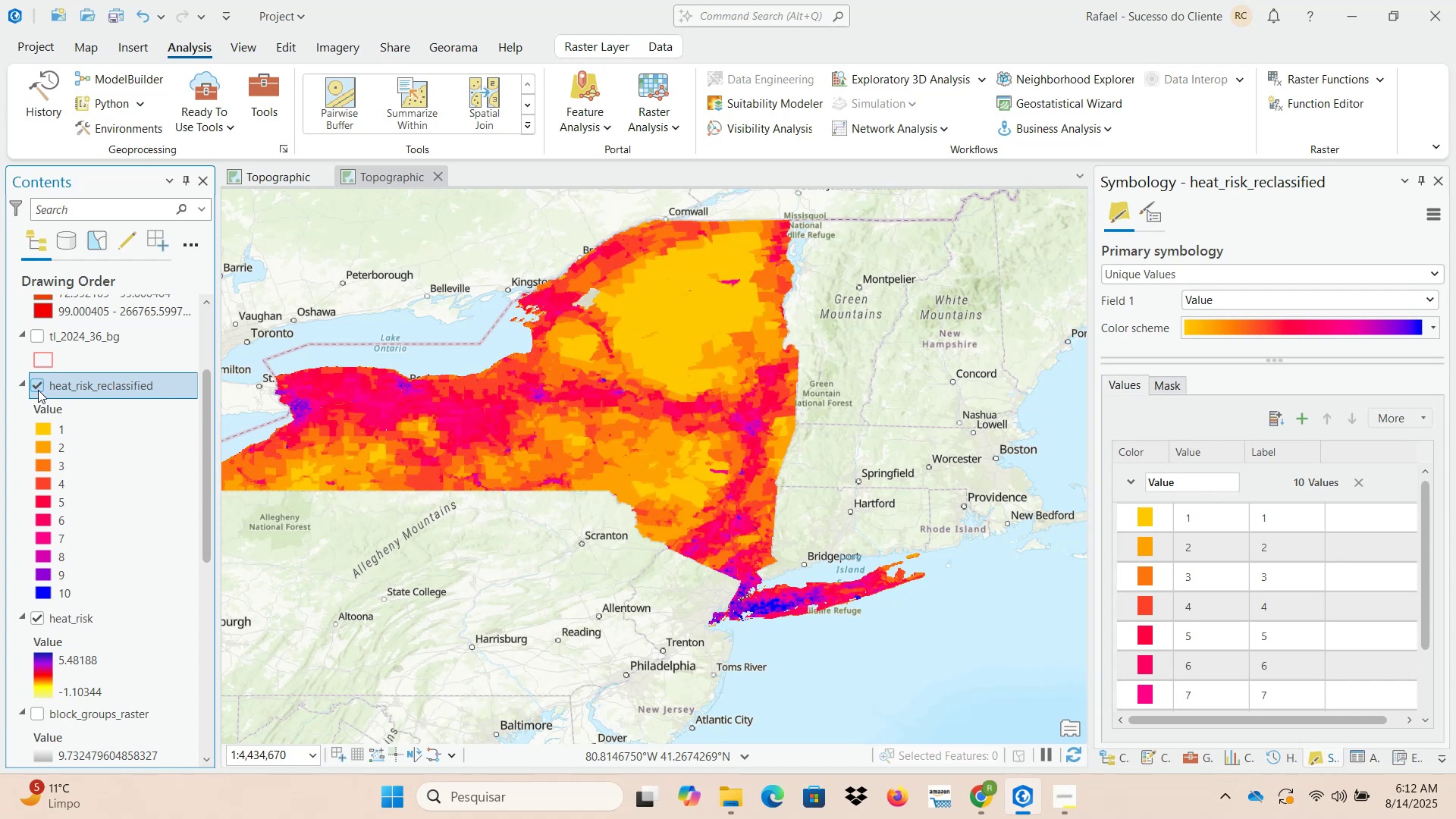 
left_click([38, 390])
 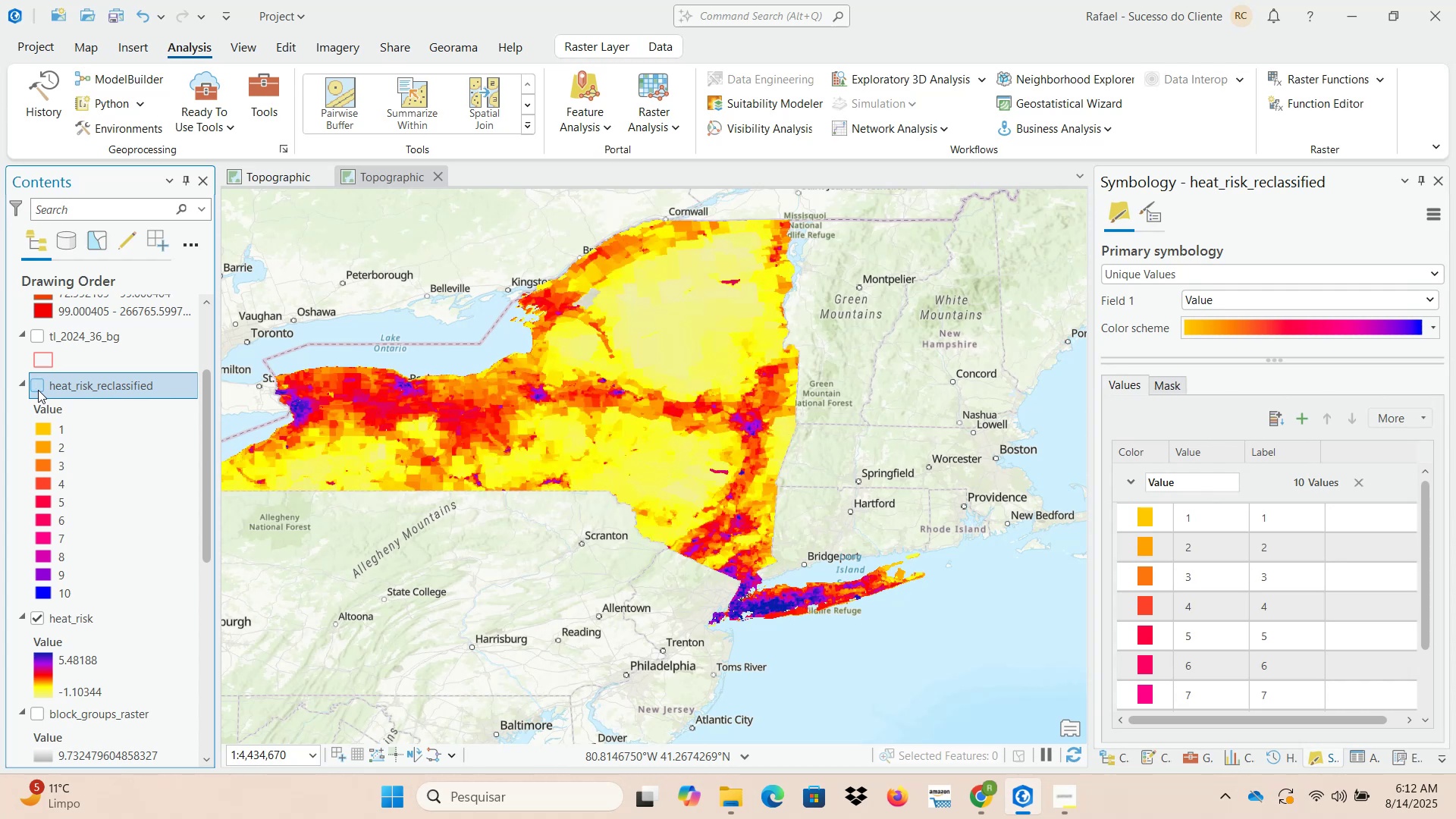 
left_click([38, 390])
 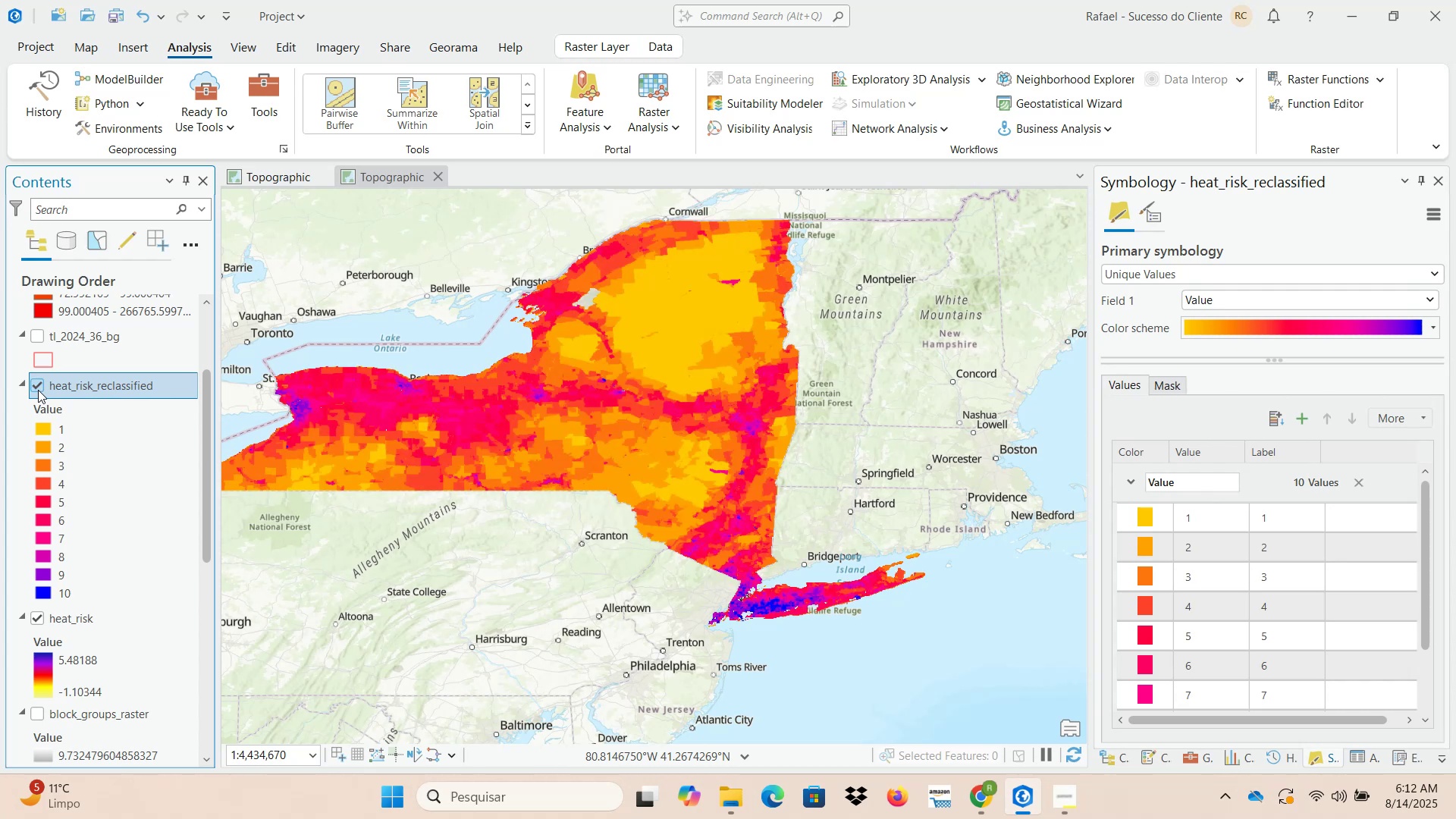 
left_click([38, 390])
 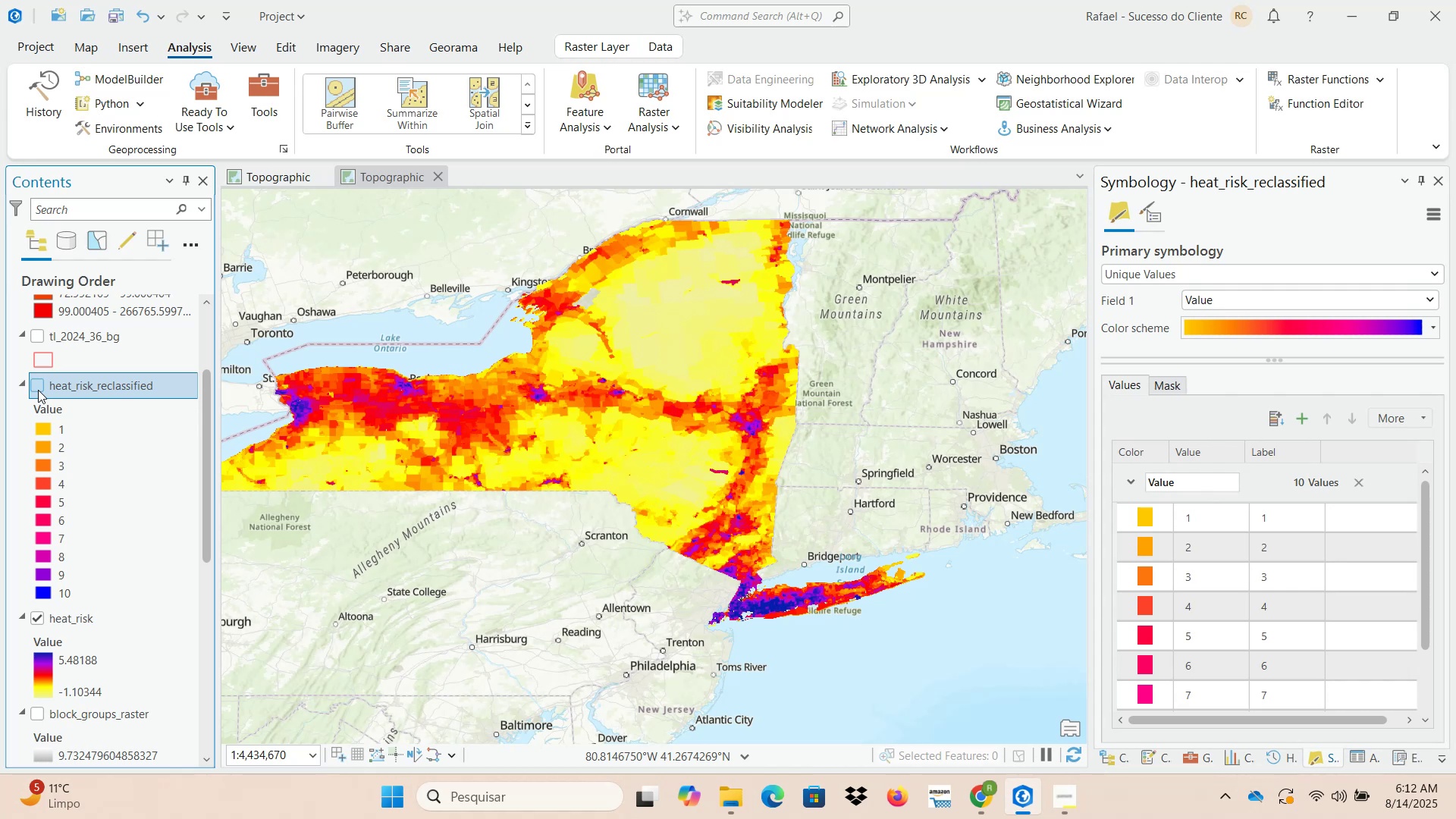 
left_click([38, 390])
 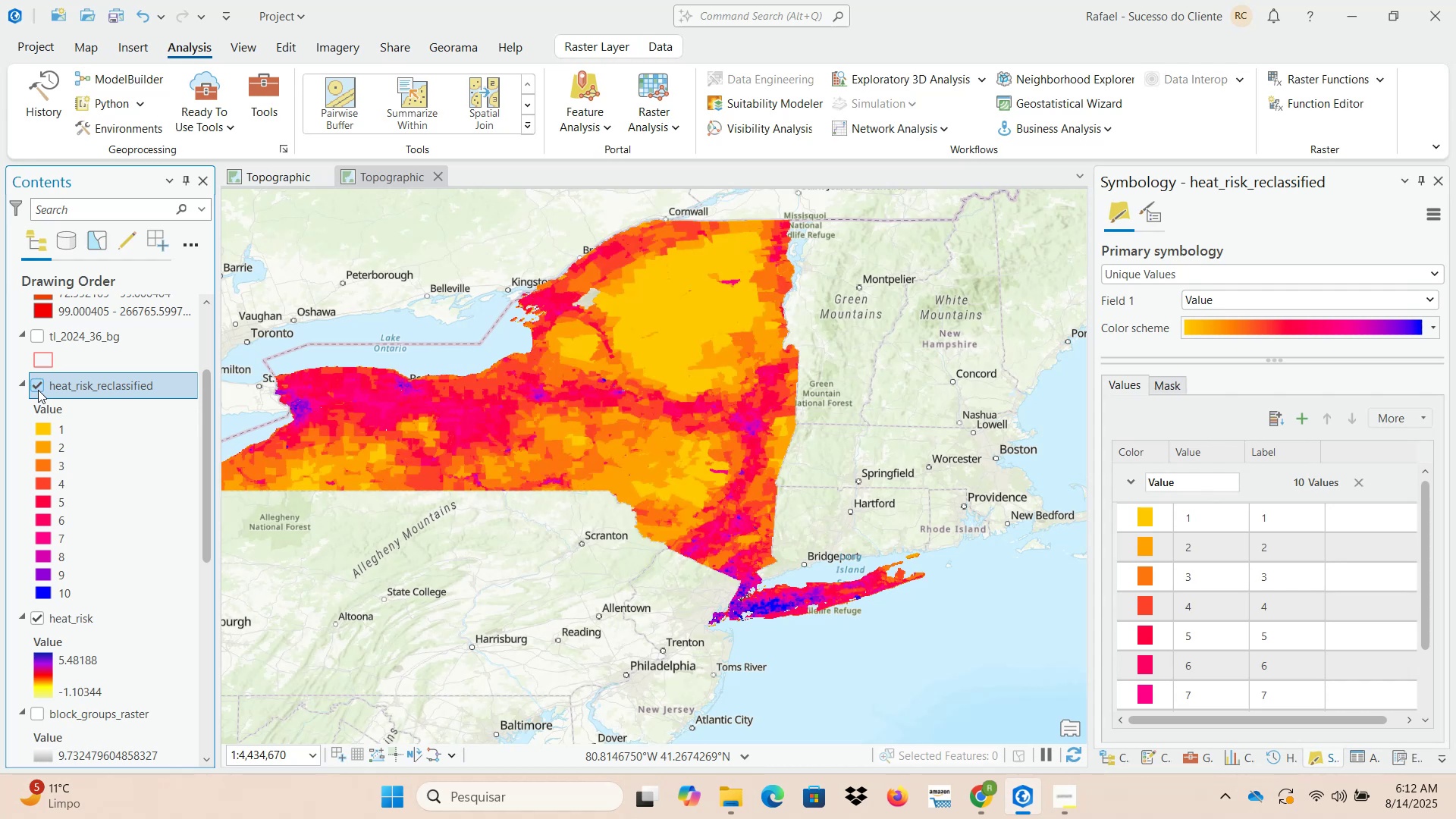 
left_click([38, 390])
 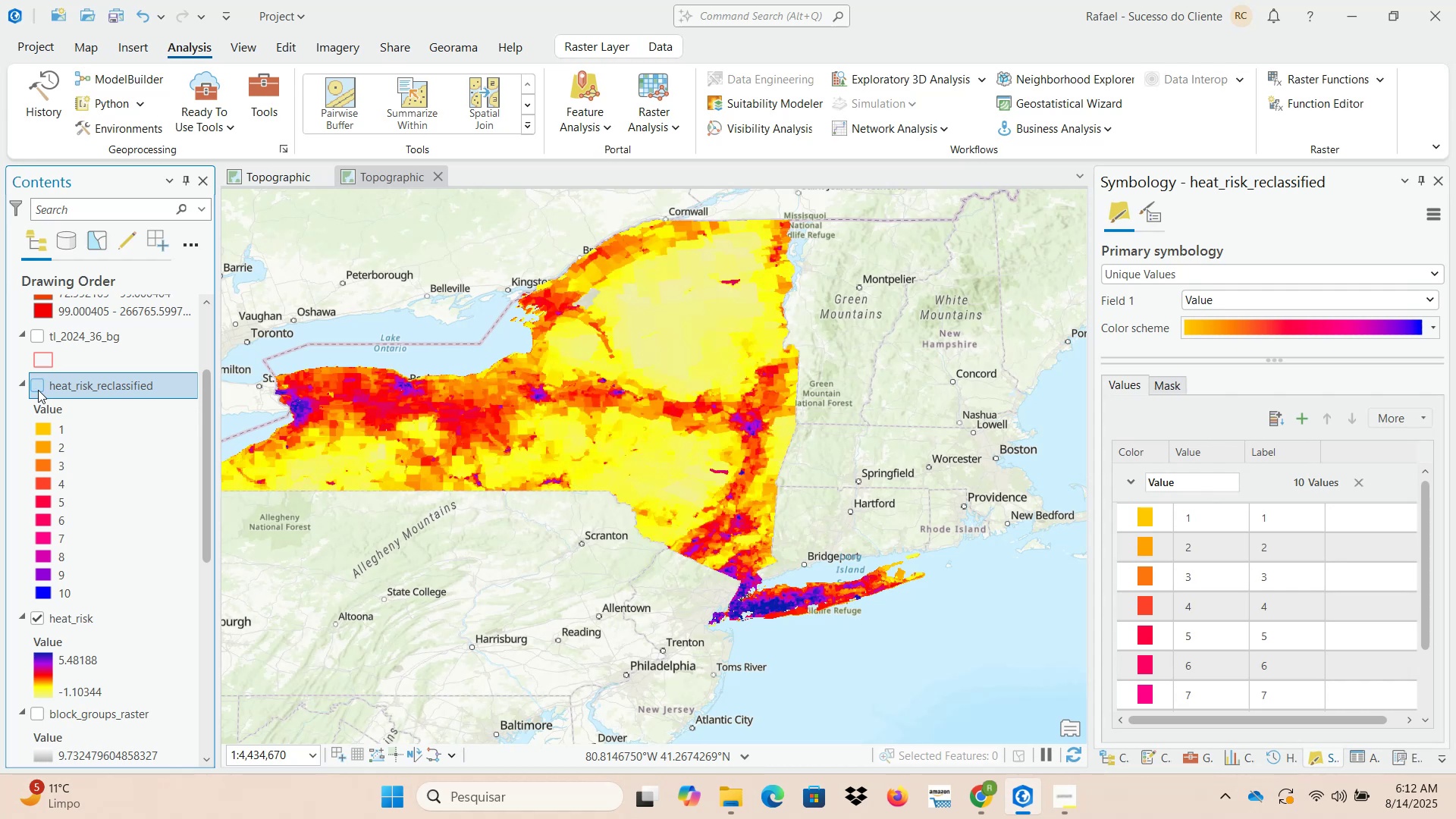 
left_click([38, 390])
 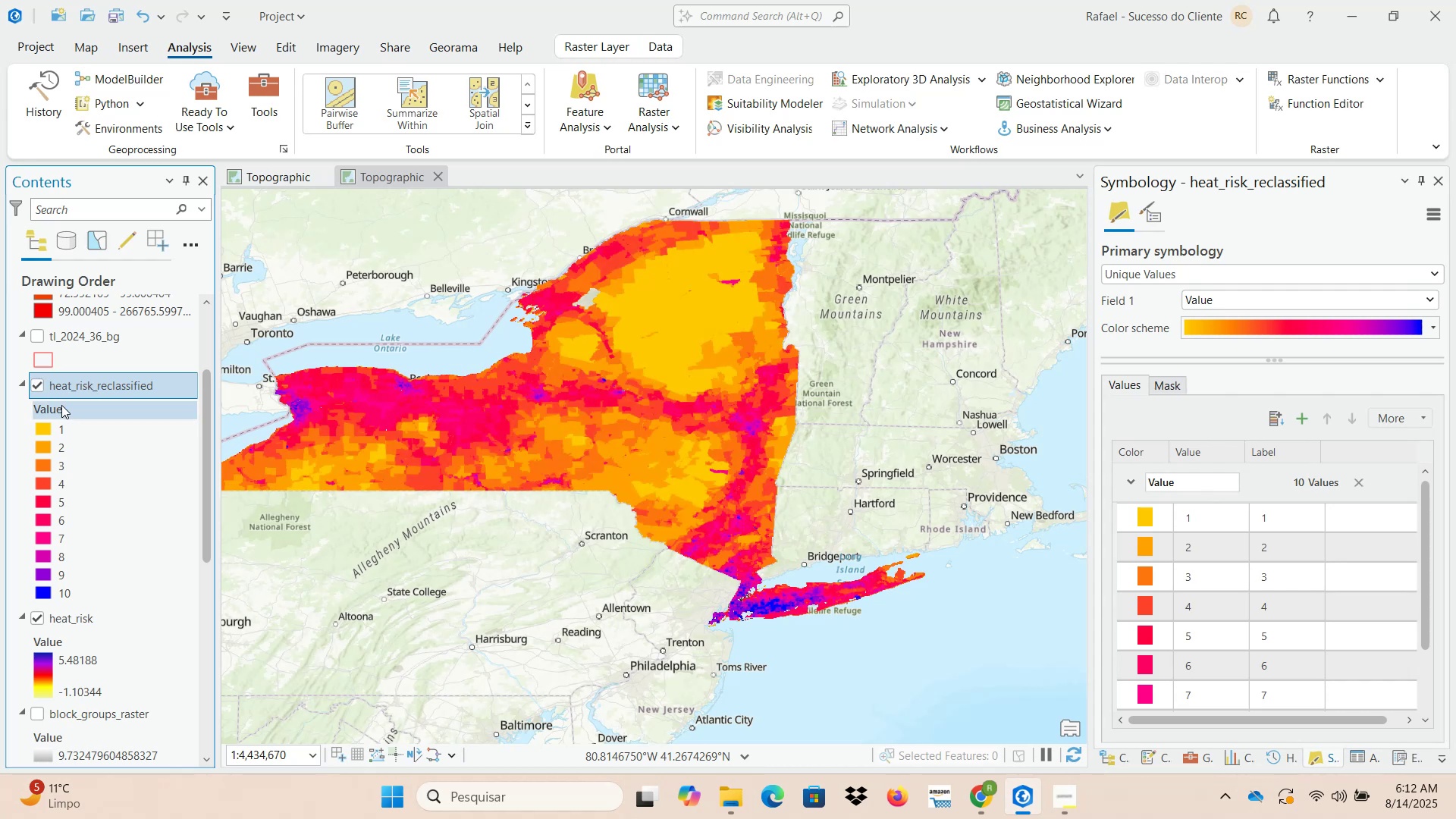 
wait(7.12)
 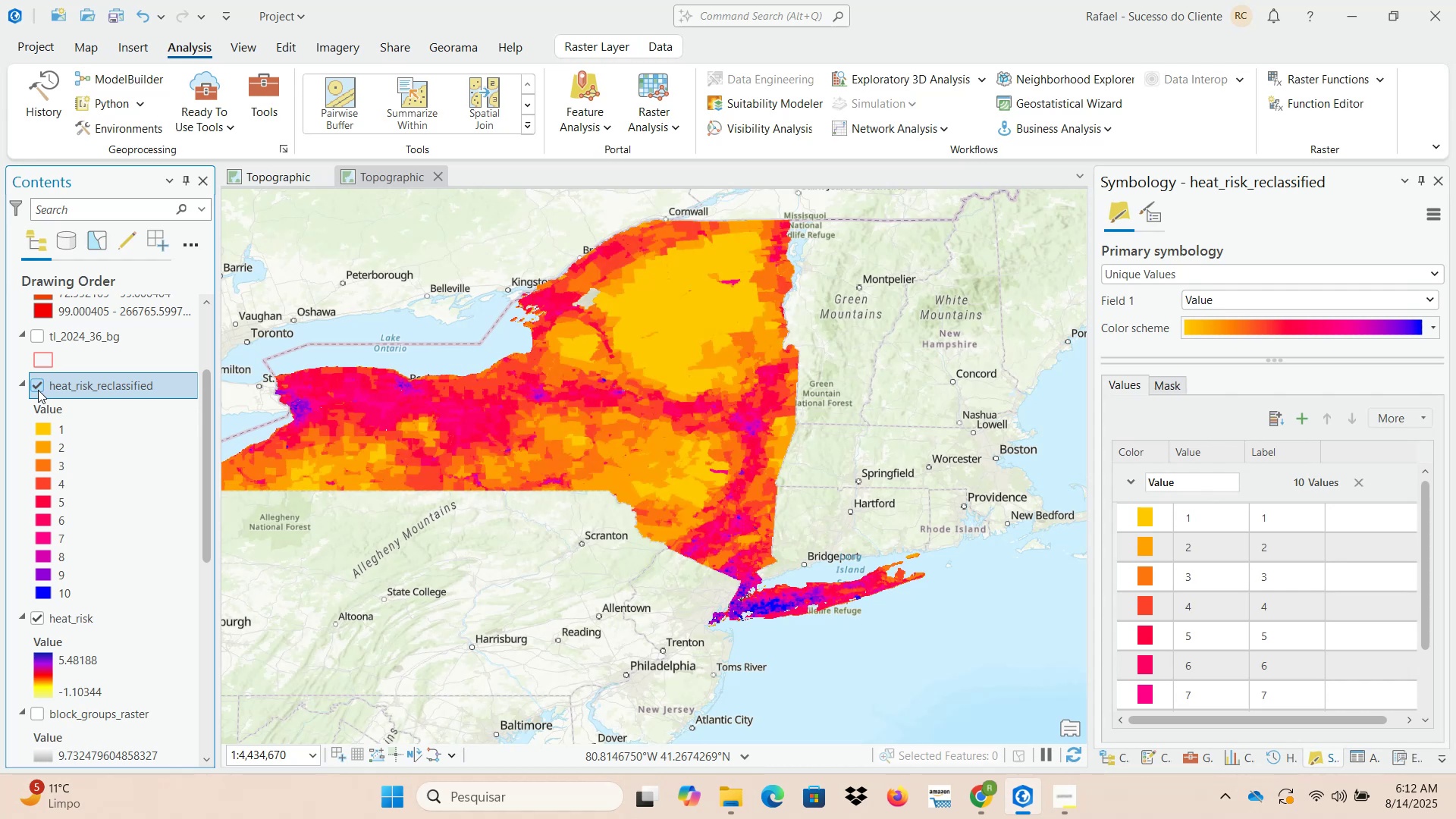 
left_click([1197, 756])
 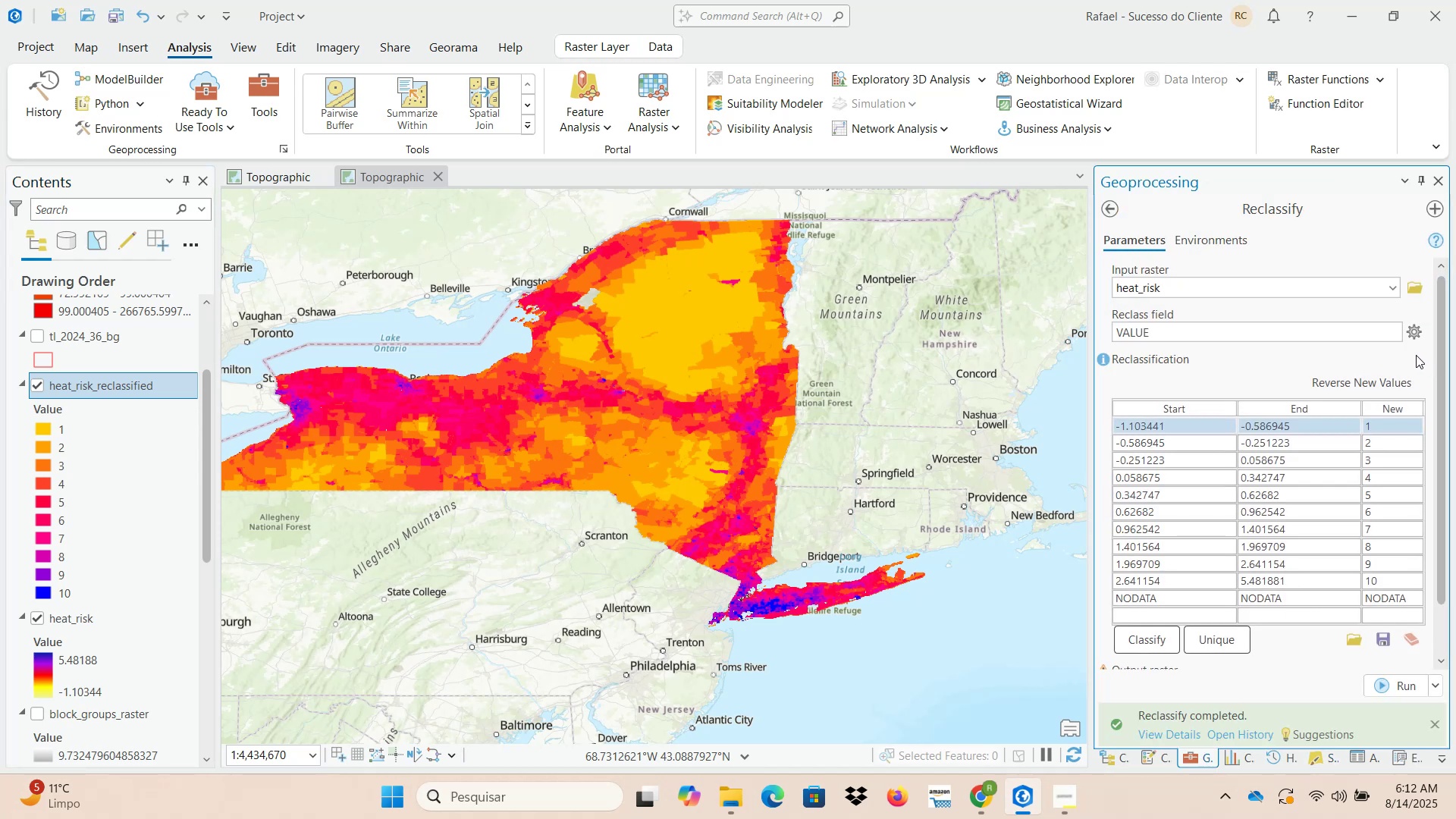 
left_click([1163, 642])
 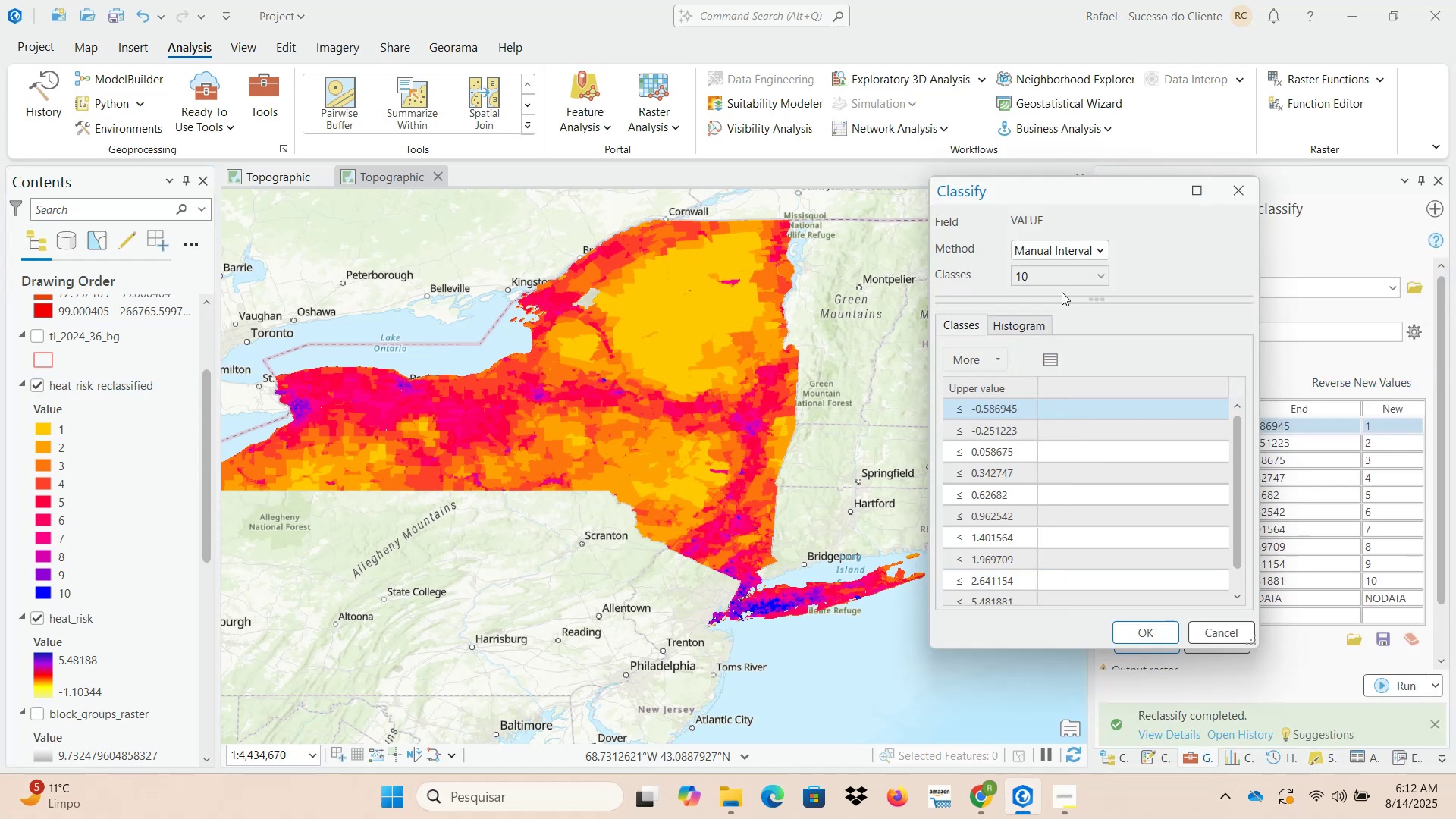 
left_click([1085, 252])
 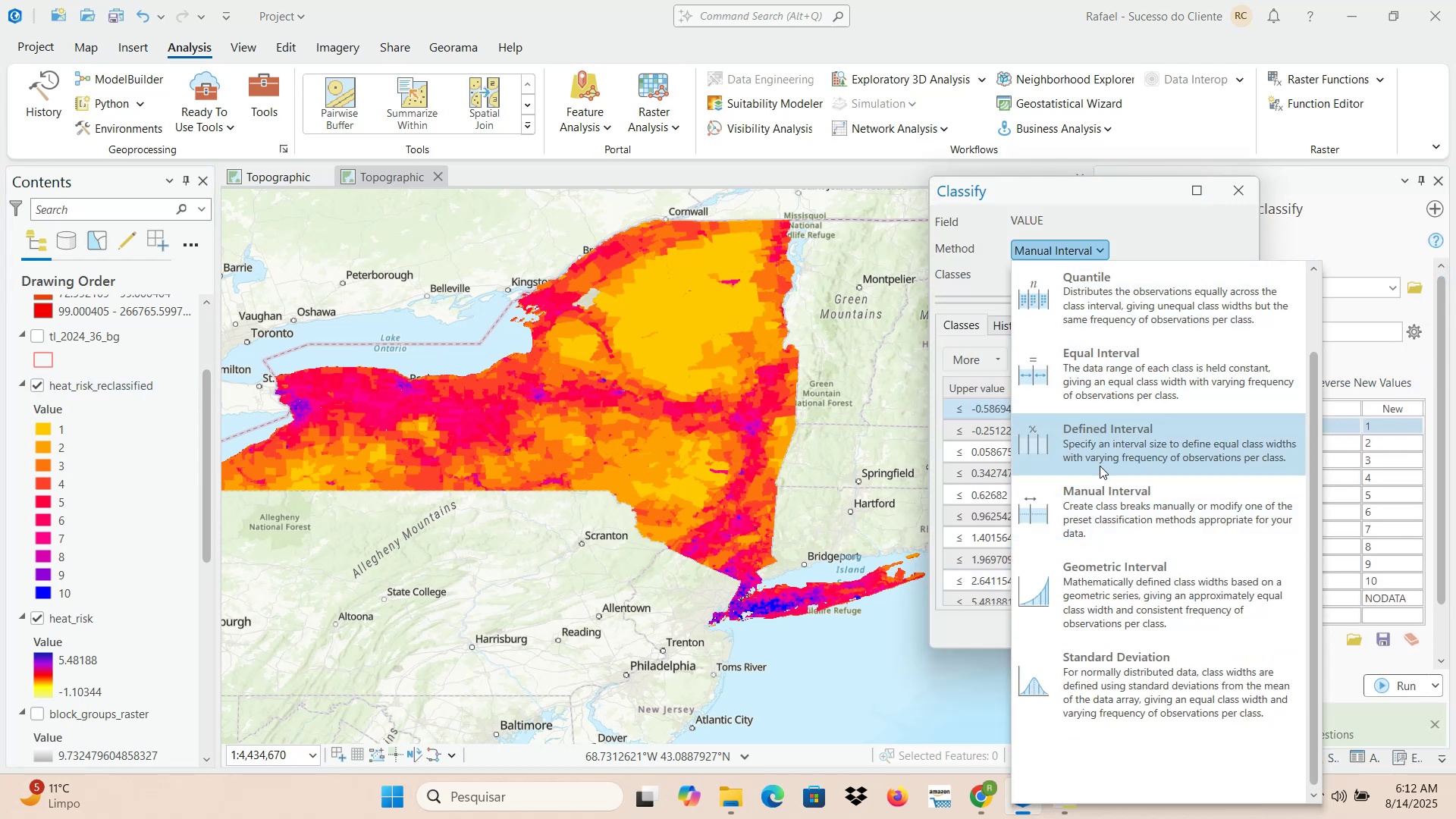 
scroll: coordinate [1101, 445], scroll_direction: up, amount: 3.0
 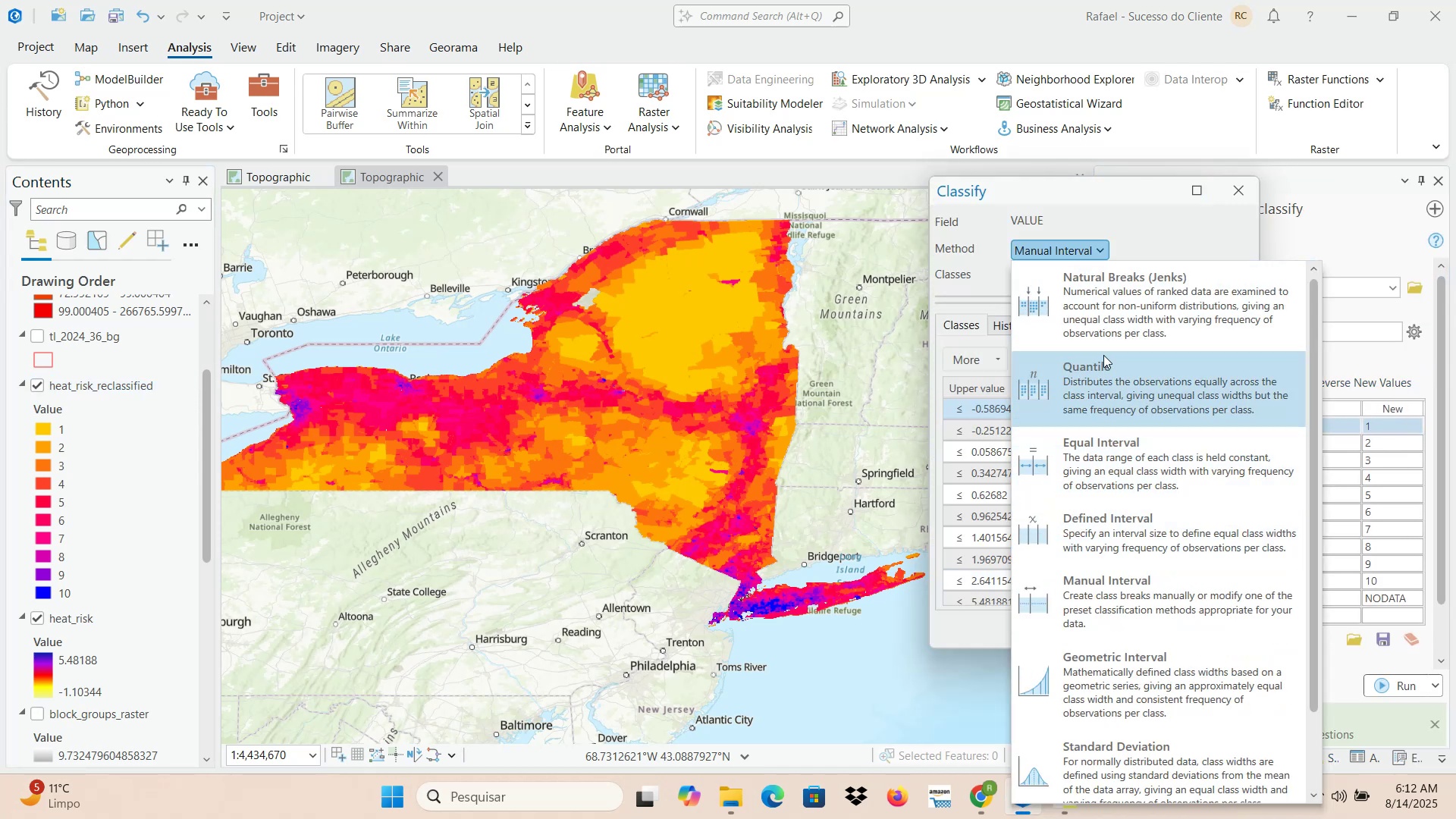 
left_click([1116, 311])
 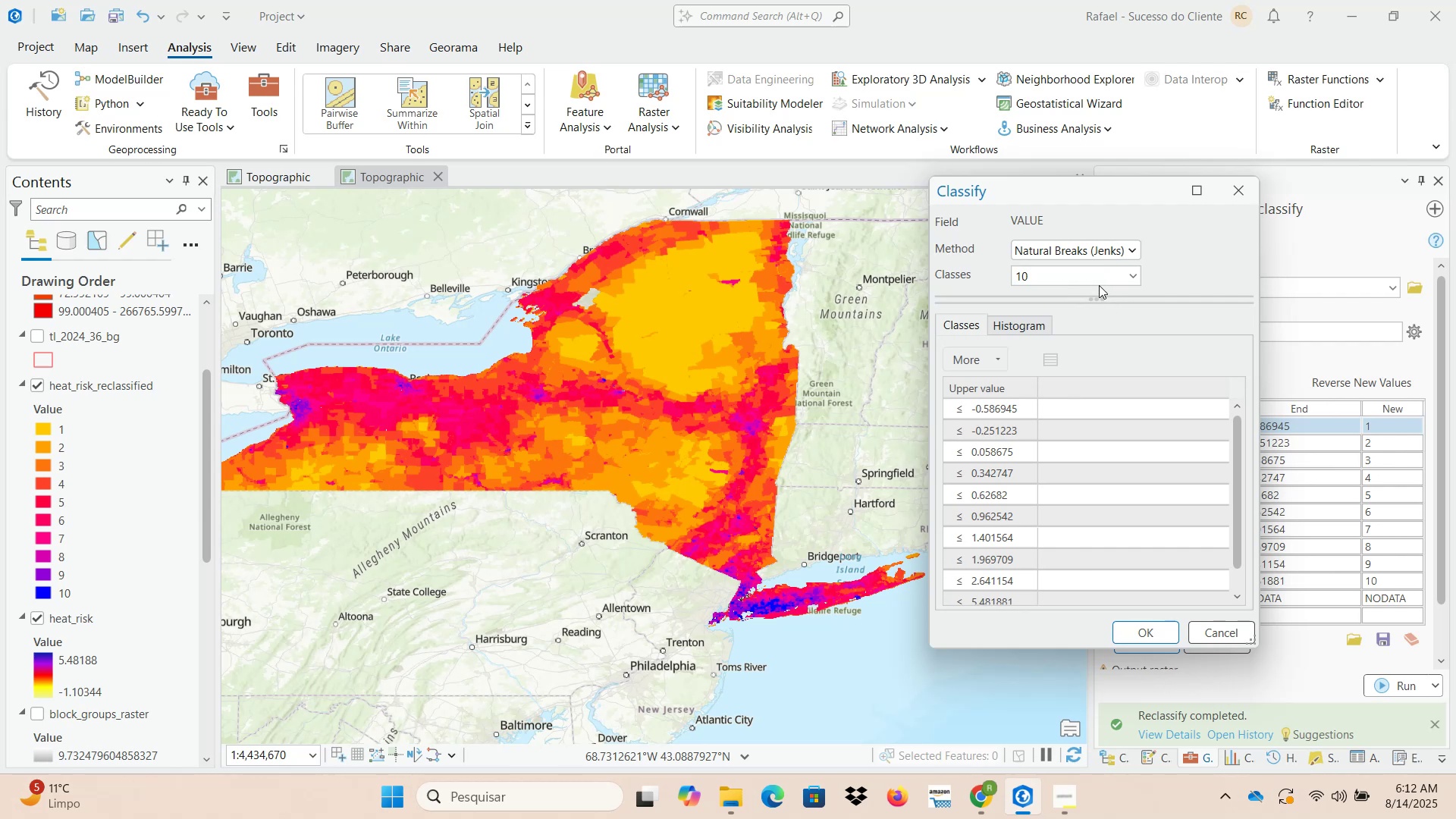 
left_click([1110, 277])
 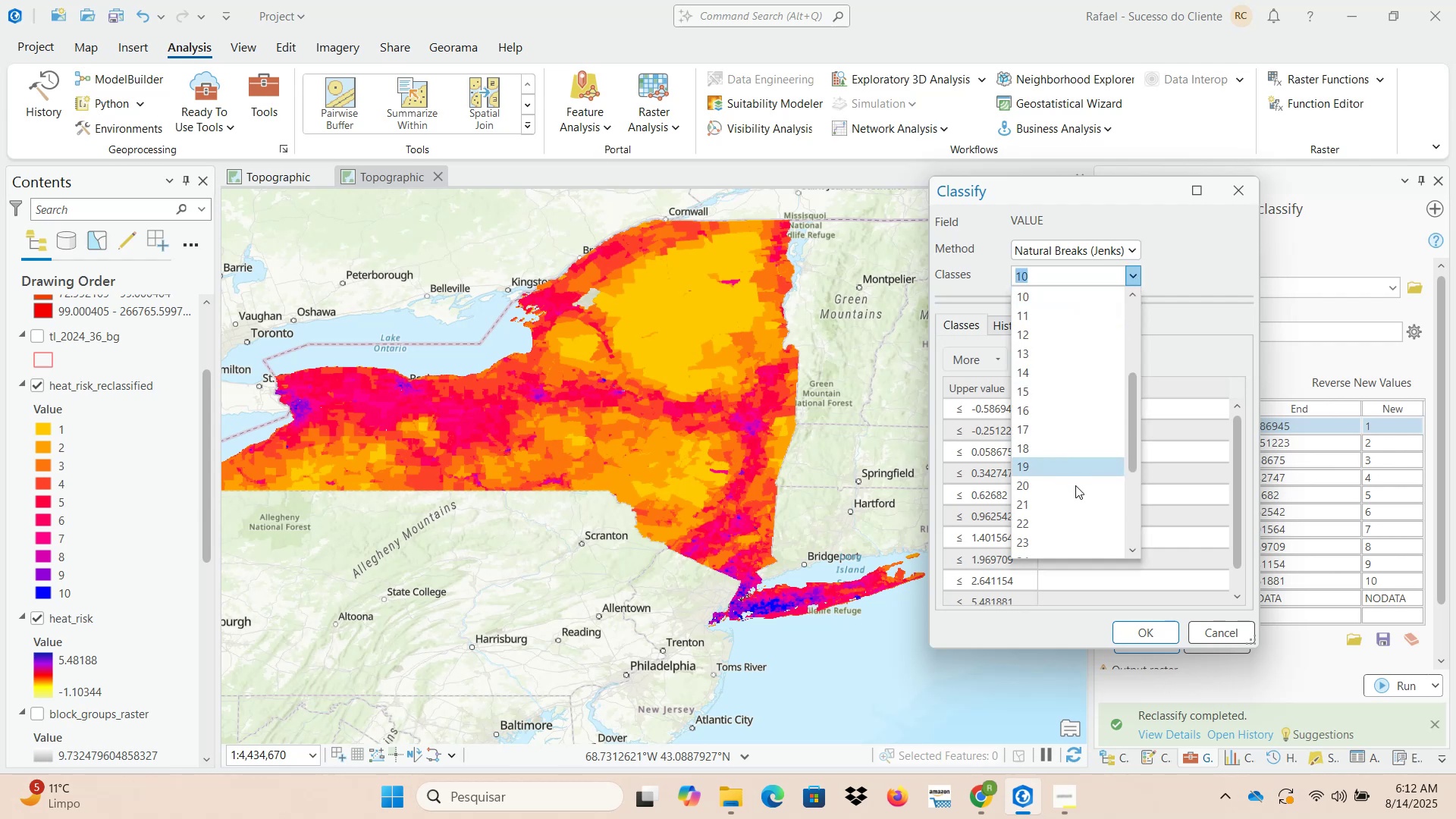 
left_click([1075, 488])
 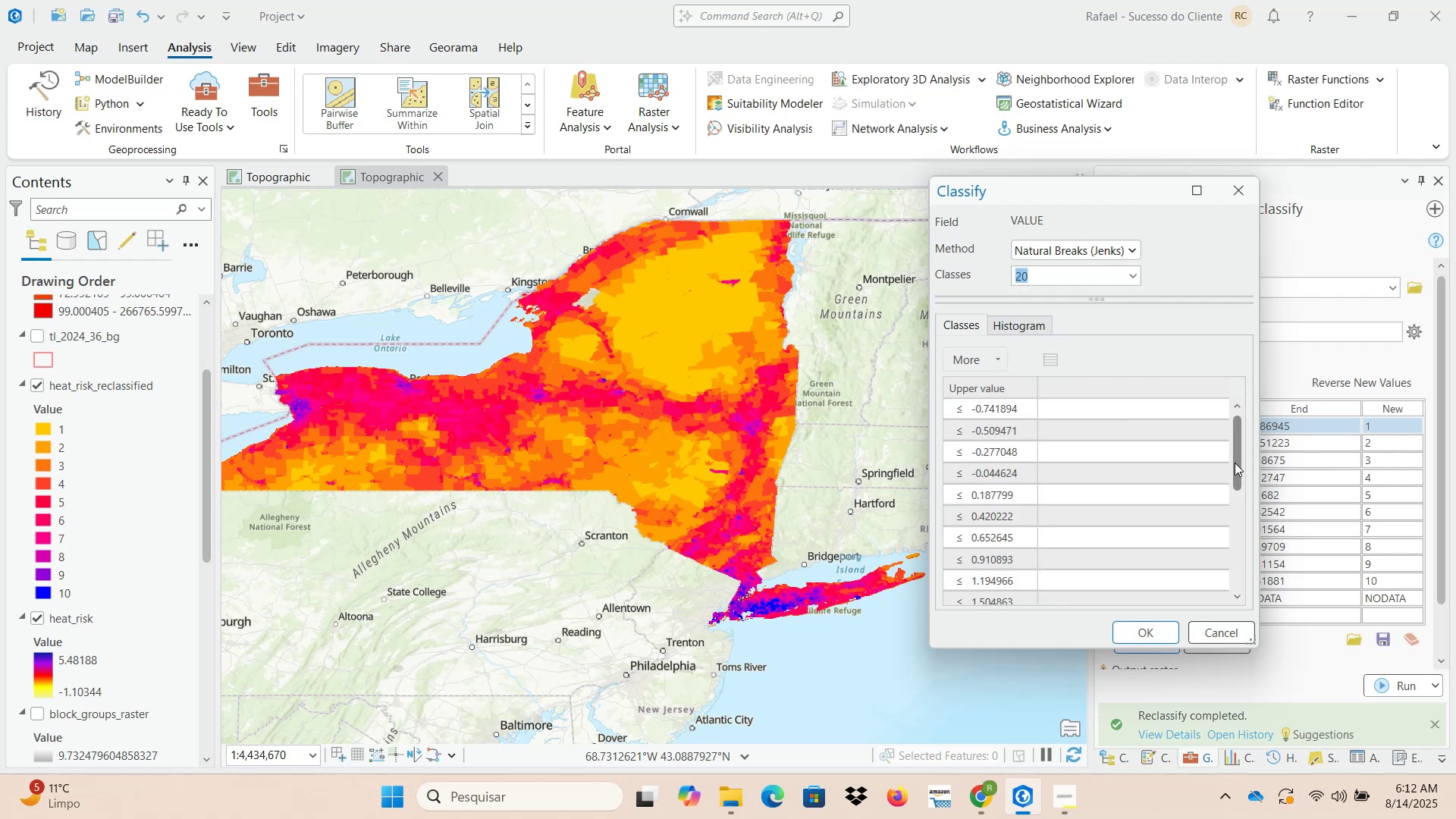 
left_click([1166, 632])
 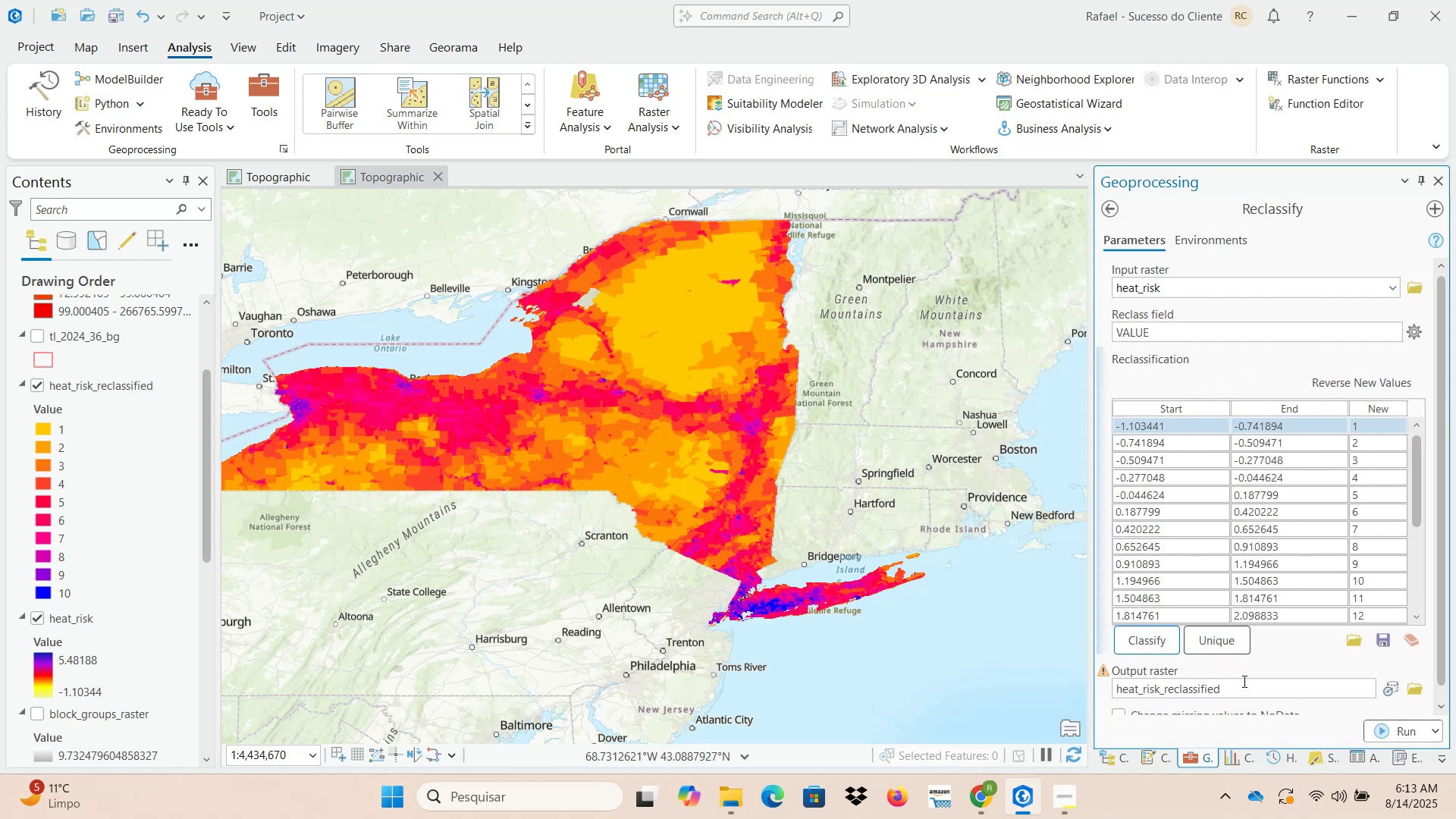 
left_click([1244, 686])
 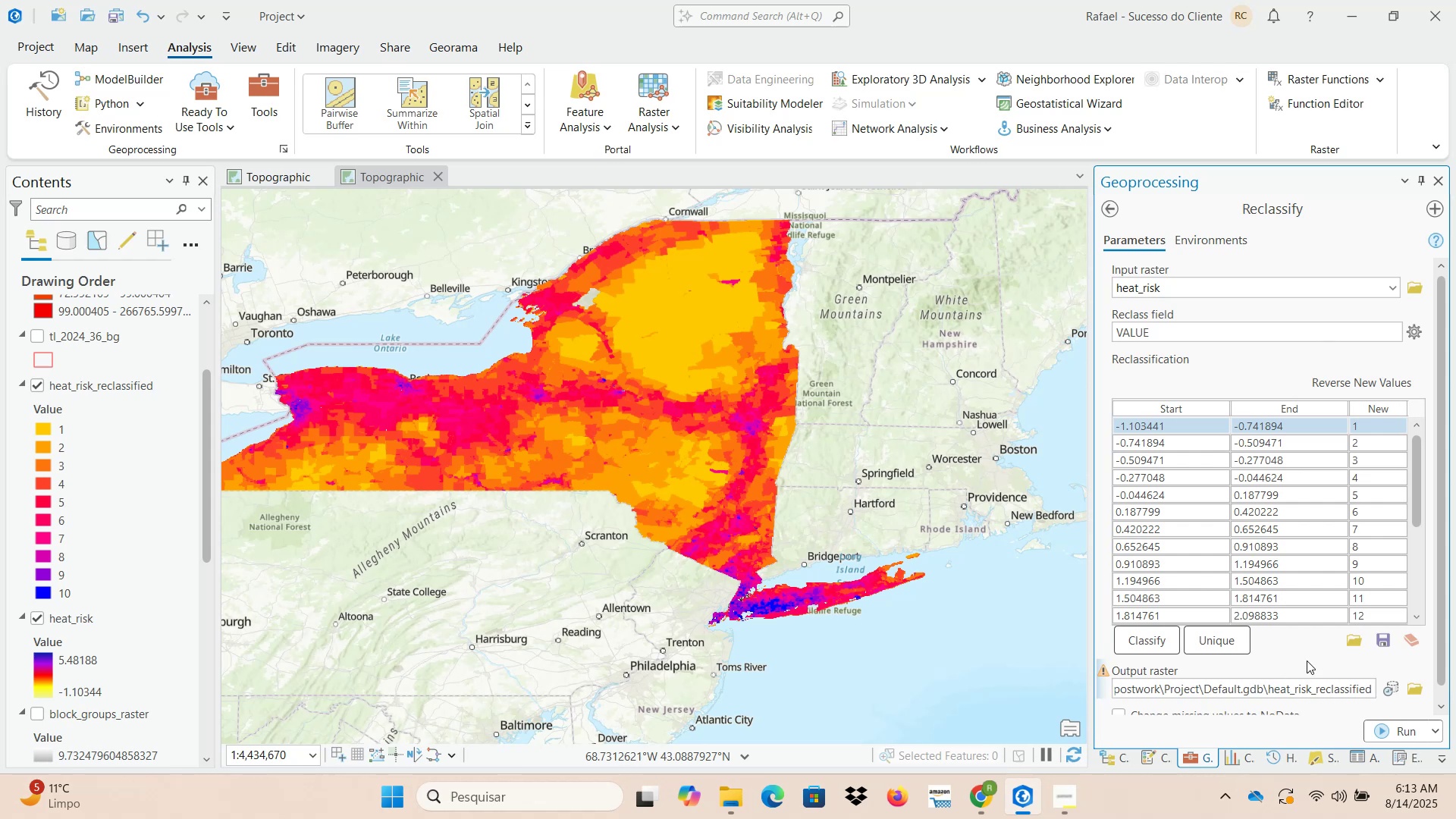 
key(Shift+Minus)
 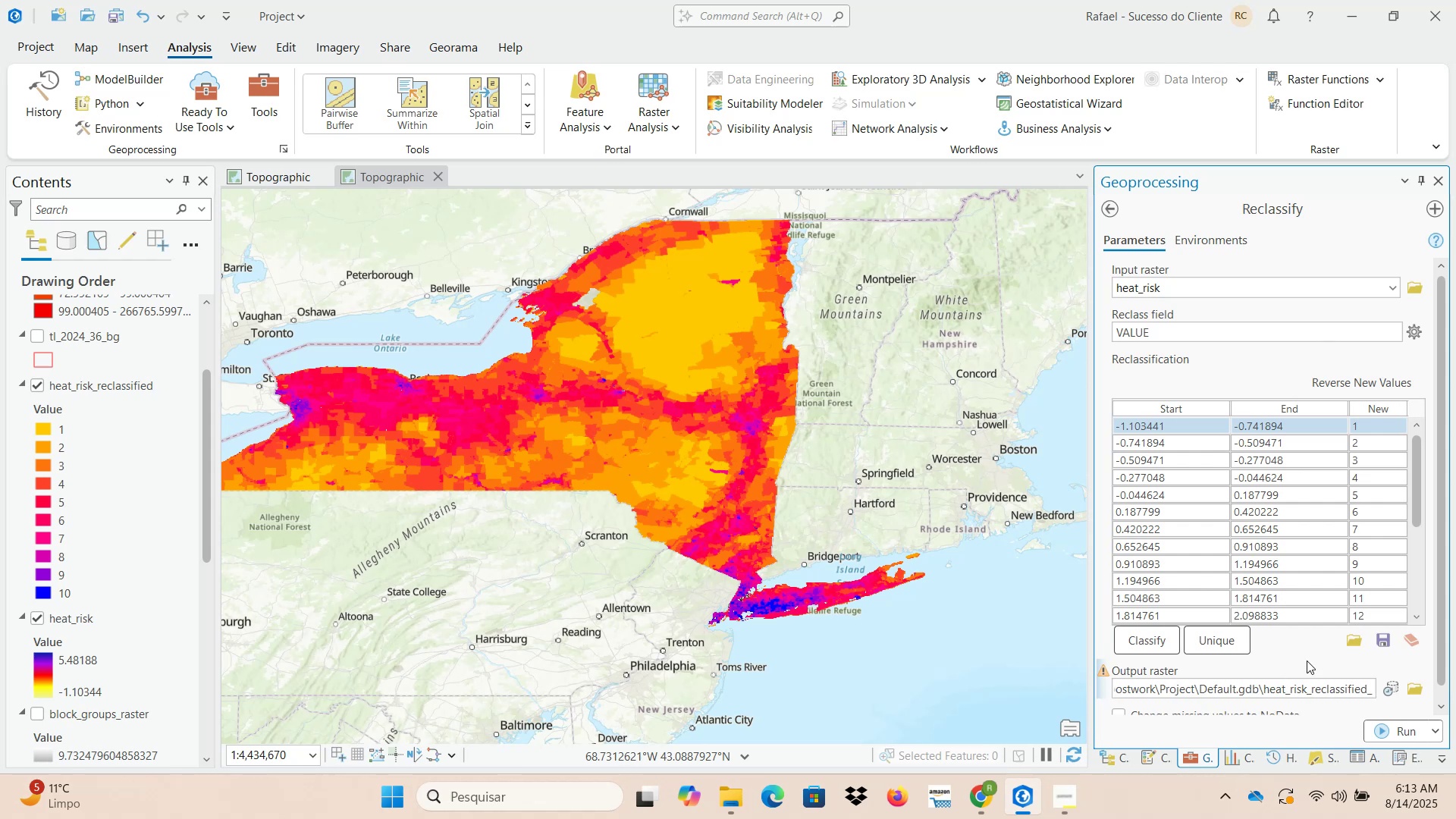 
key(Numpad2)
 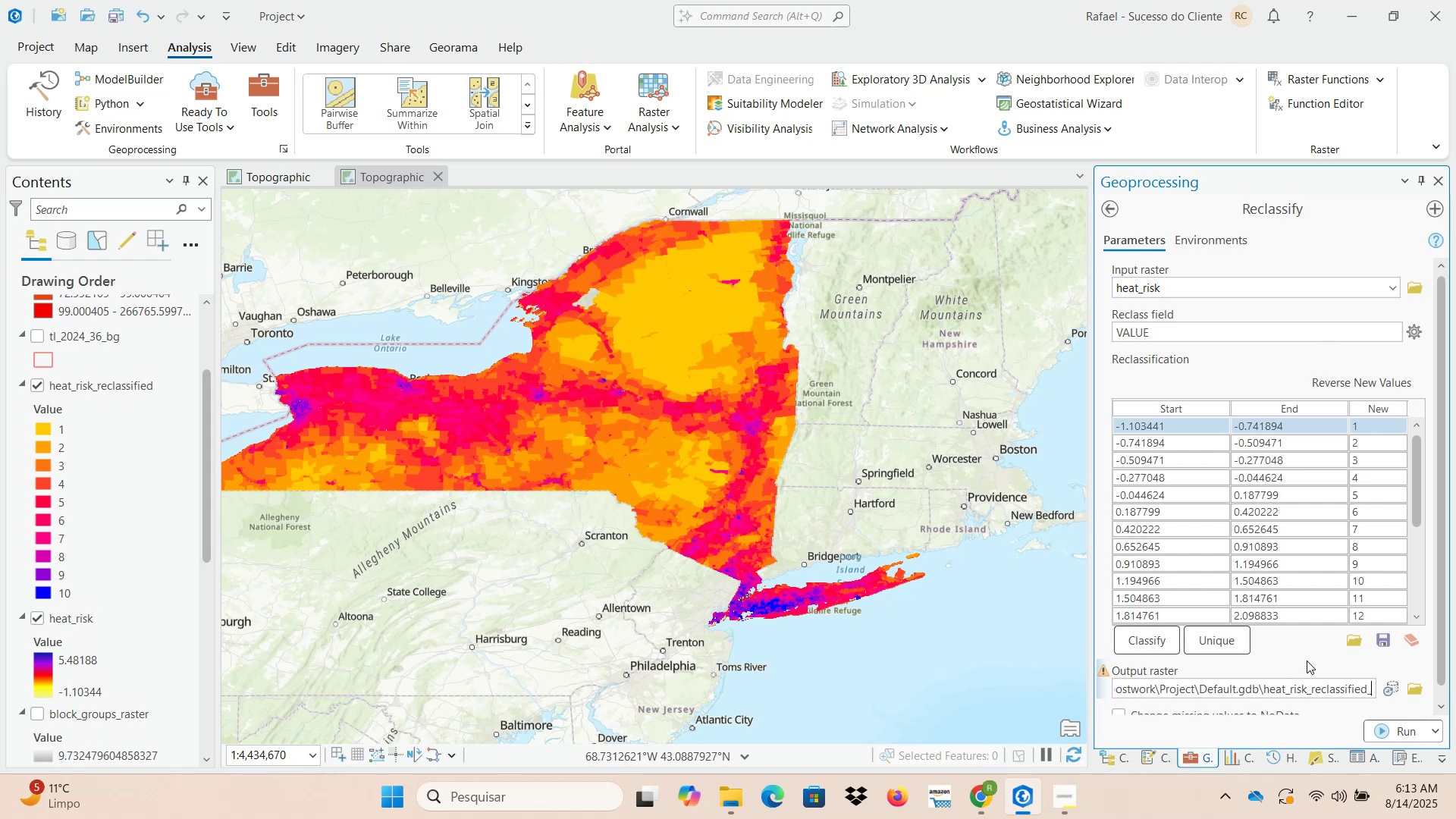 
key(Numpad0)
 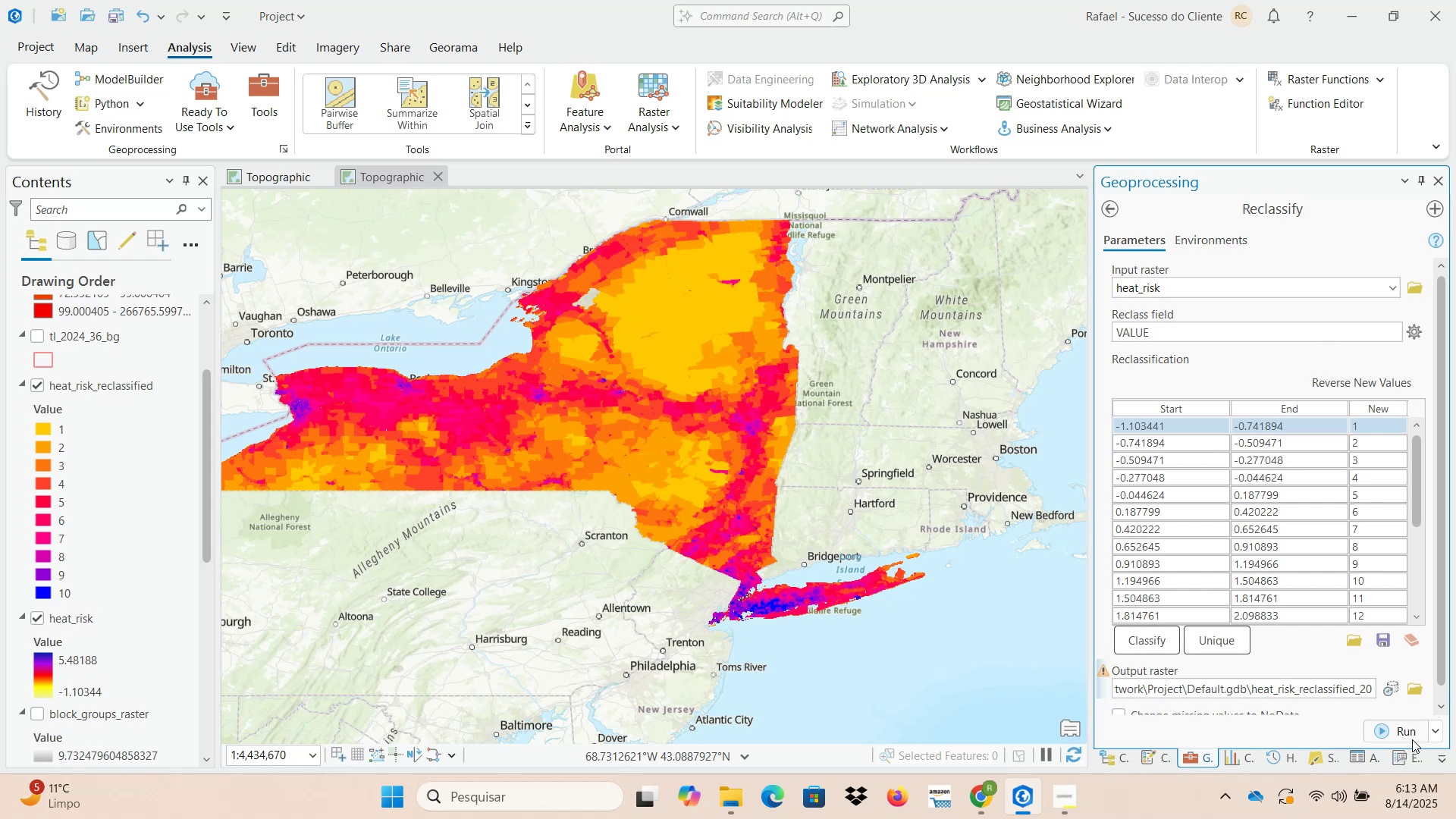 
key(C)
 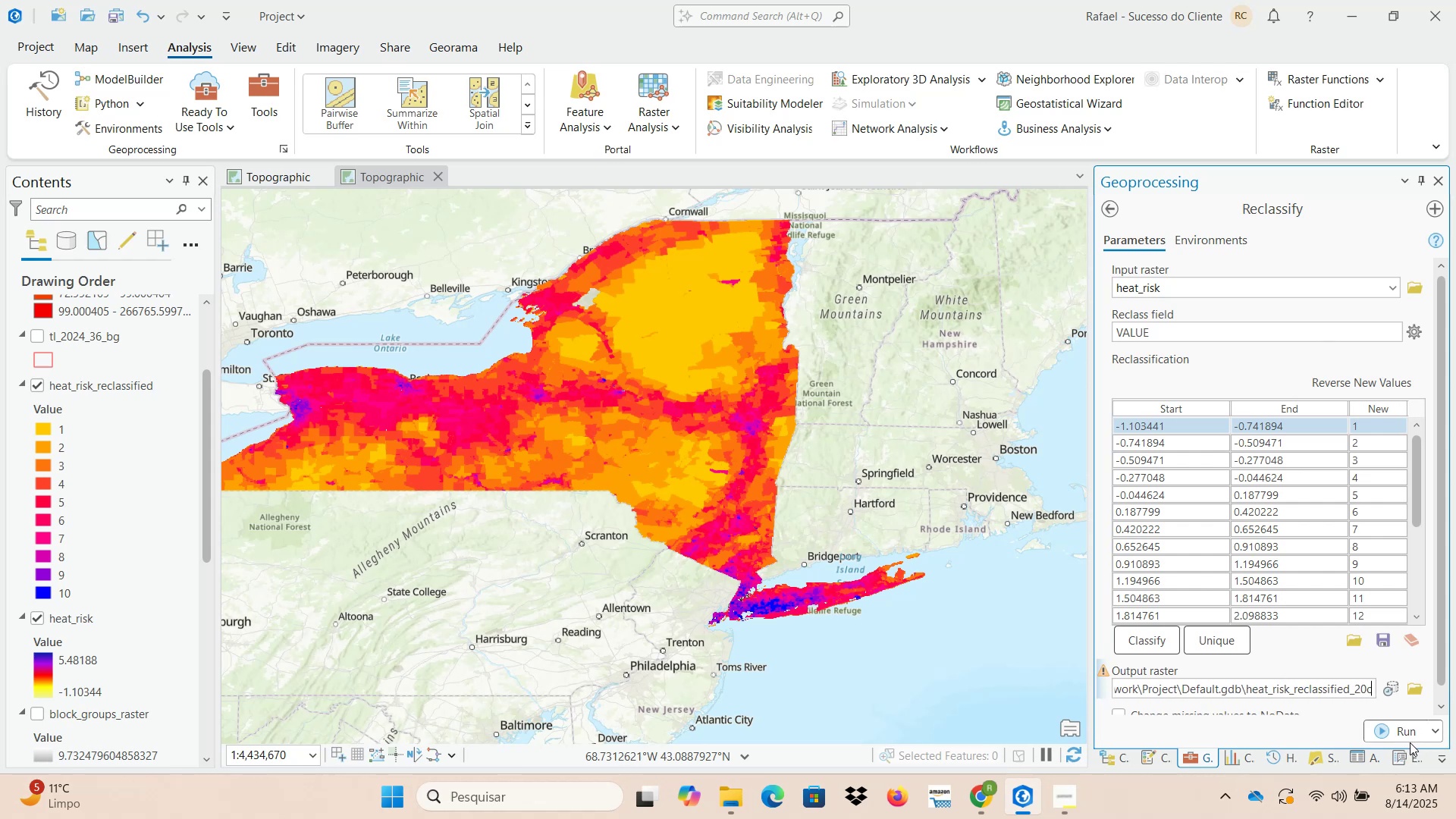 
left_click([1397, 736])
 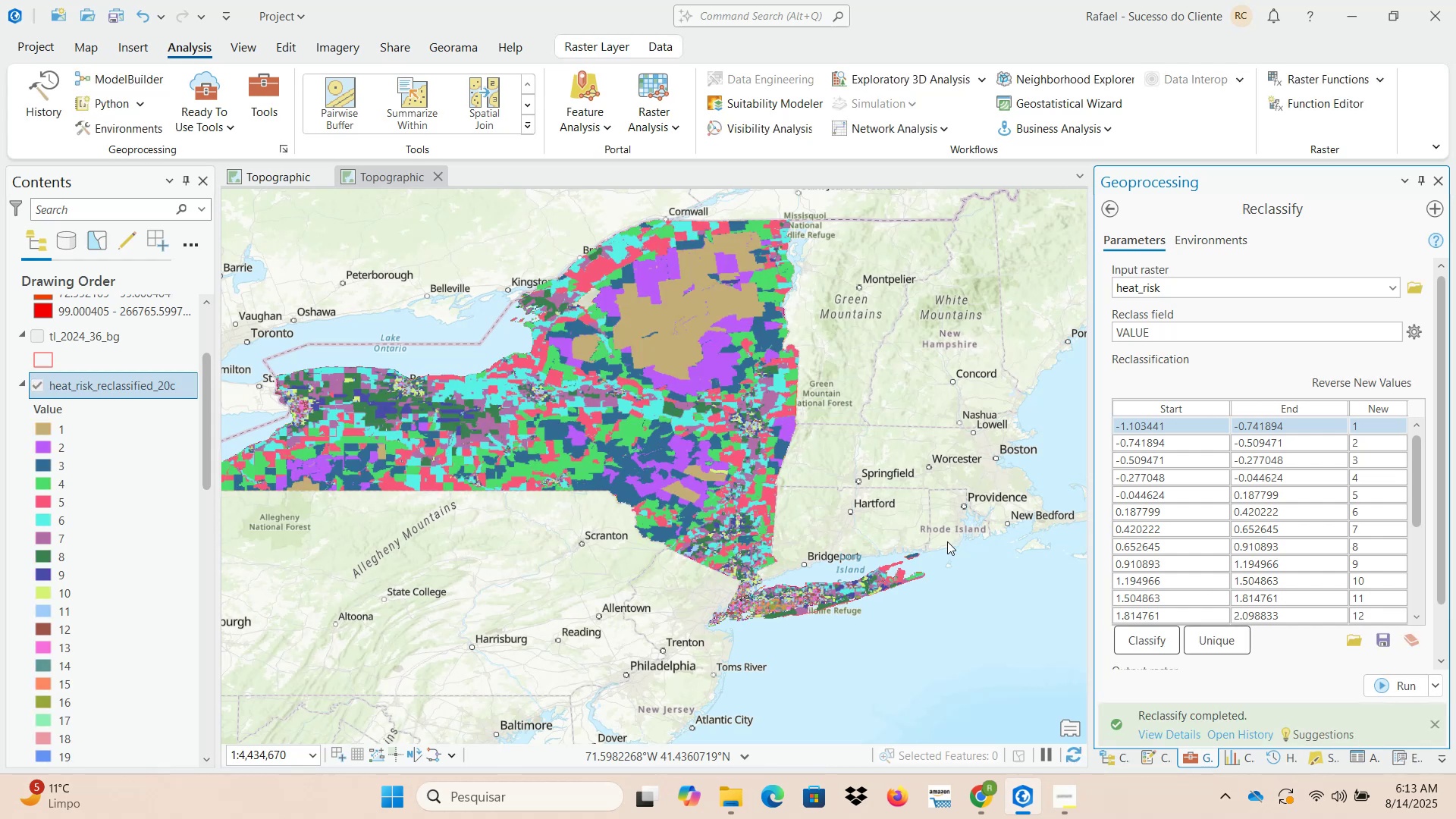 
wait(5.11)
 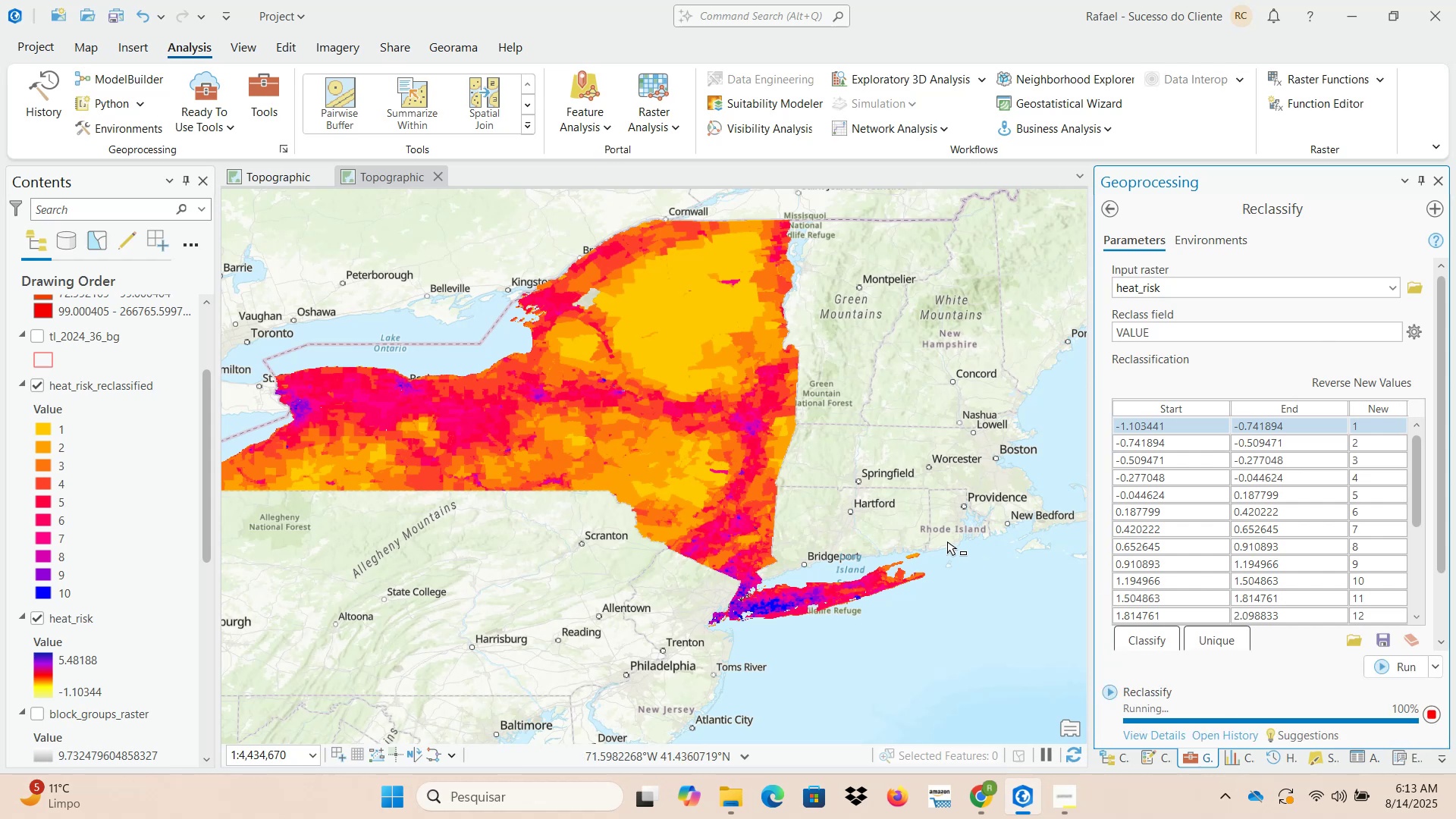 
right_click([168, 385])
 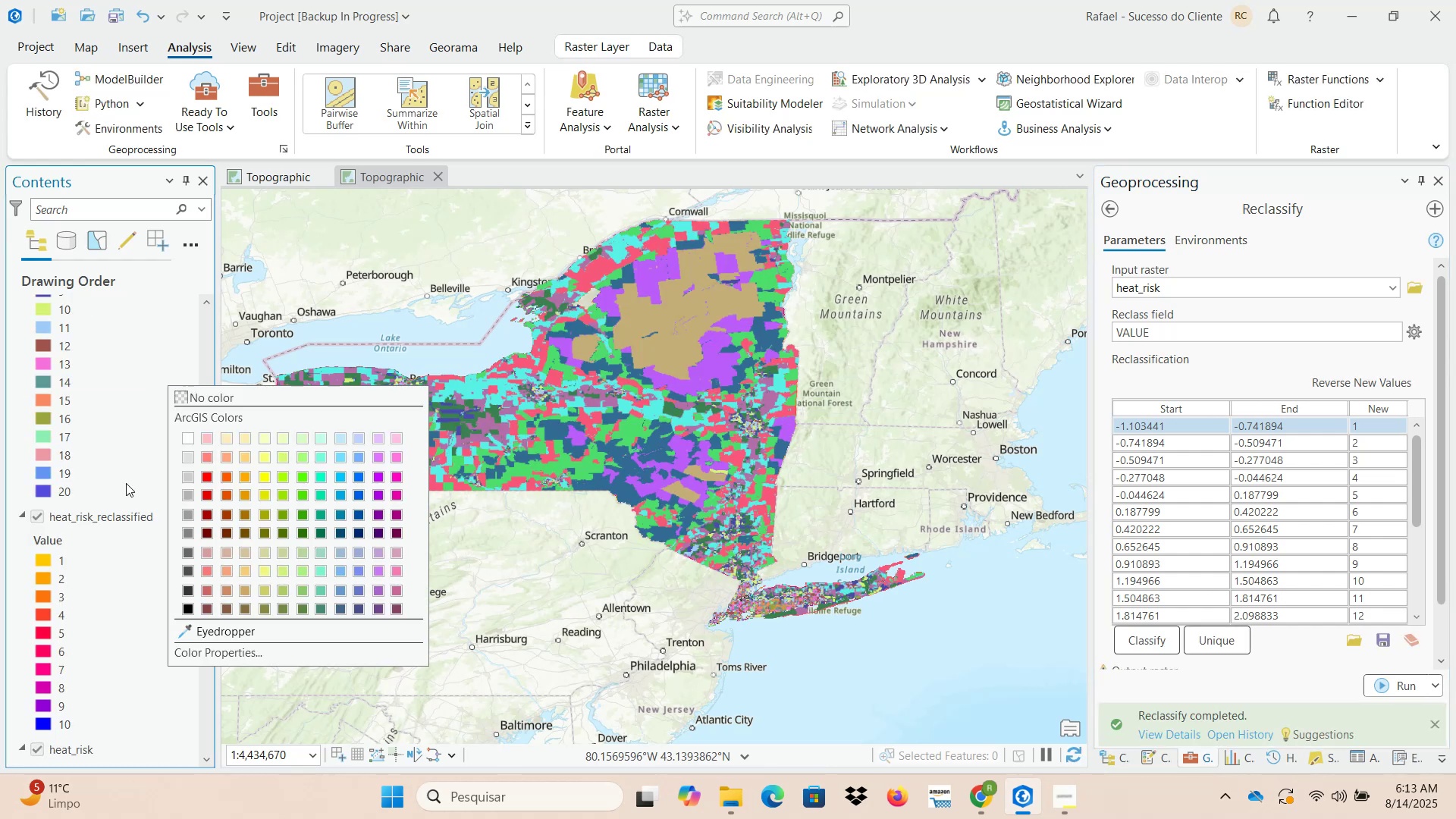 
left_click([119, 520])
 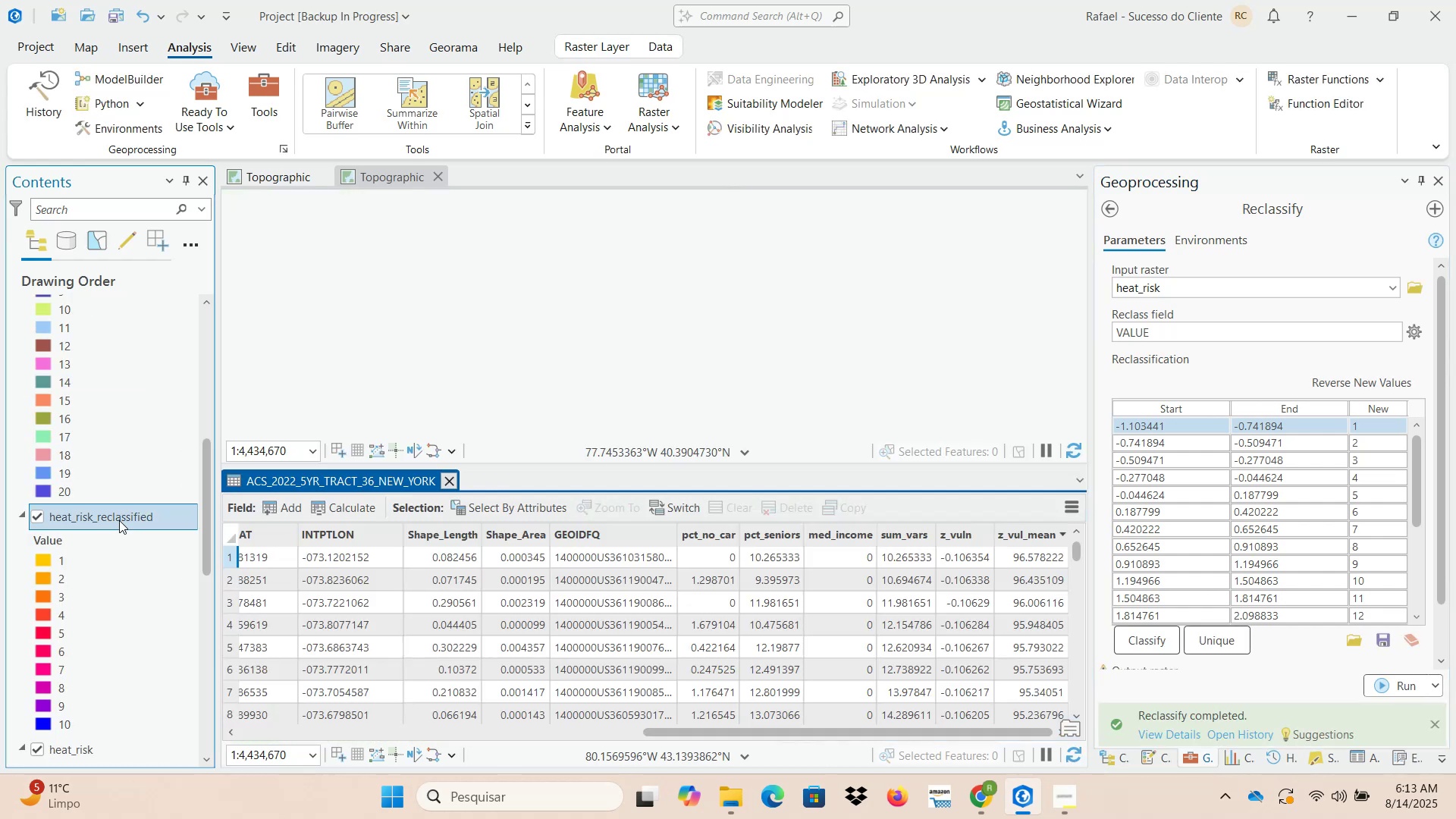 
scroll: coordinate [113, 435], scroll_direction: up, amount: 6.0
 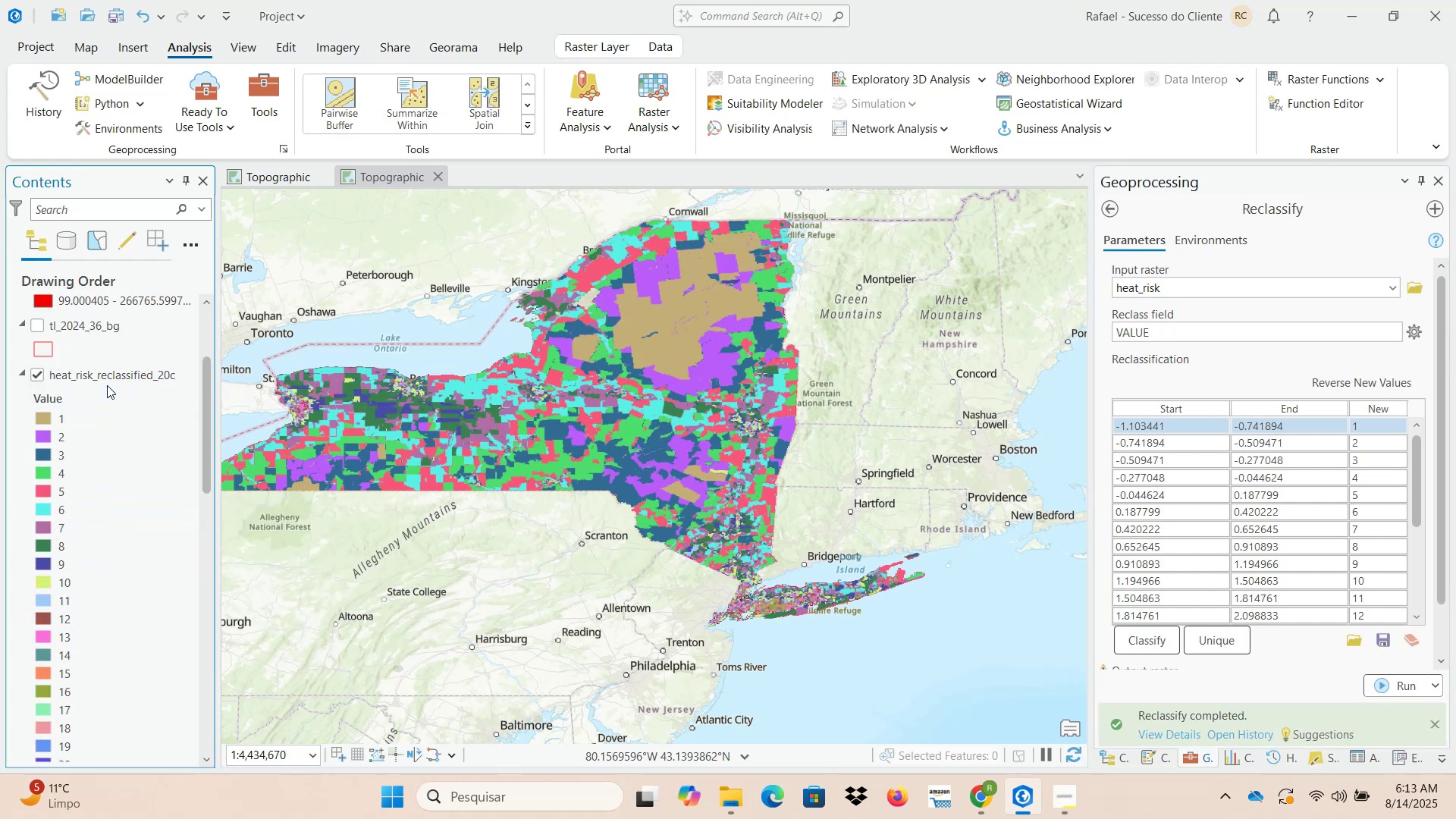 
right_click([108, 380])
 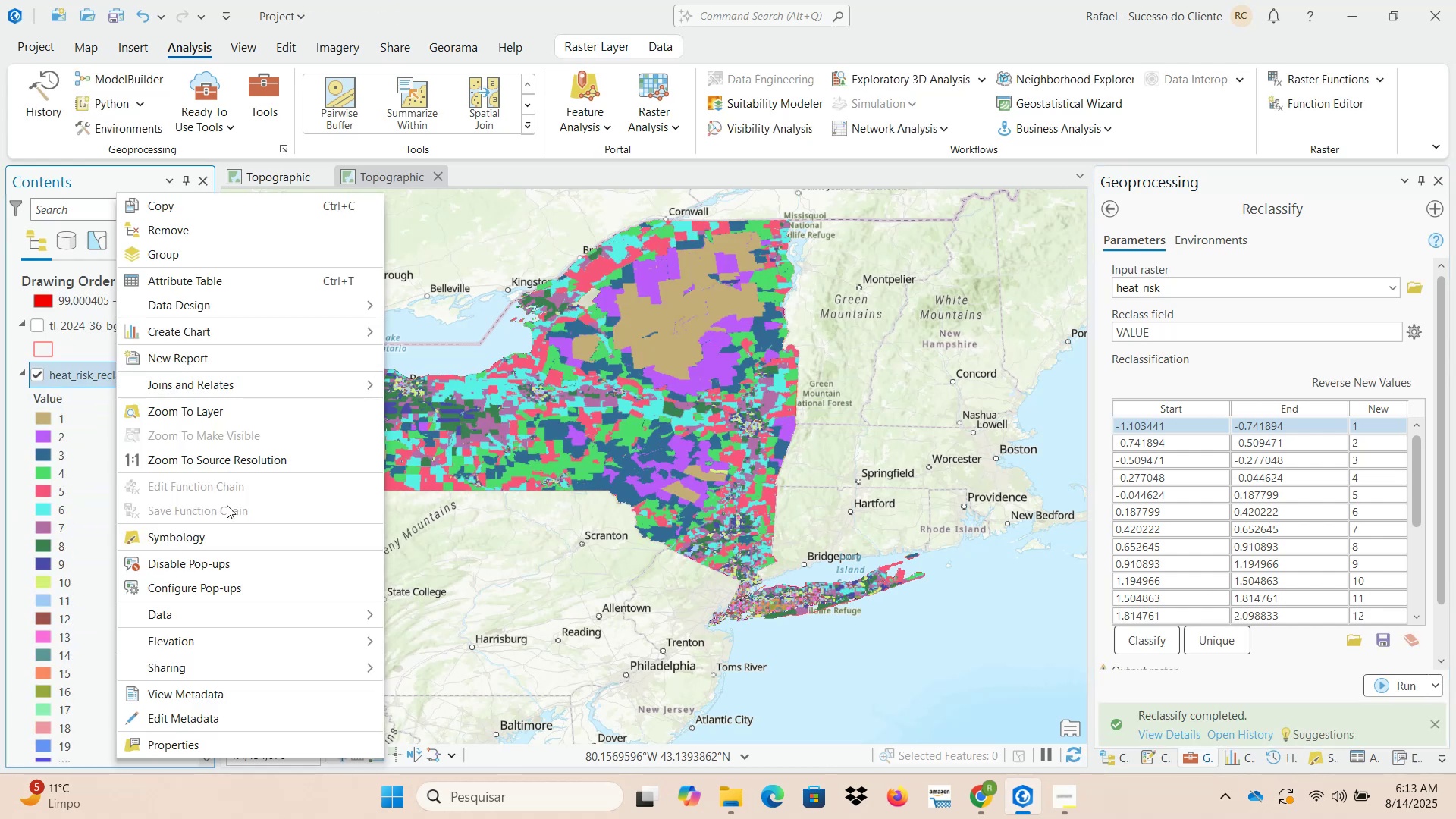 
left_click([220, 538])
 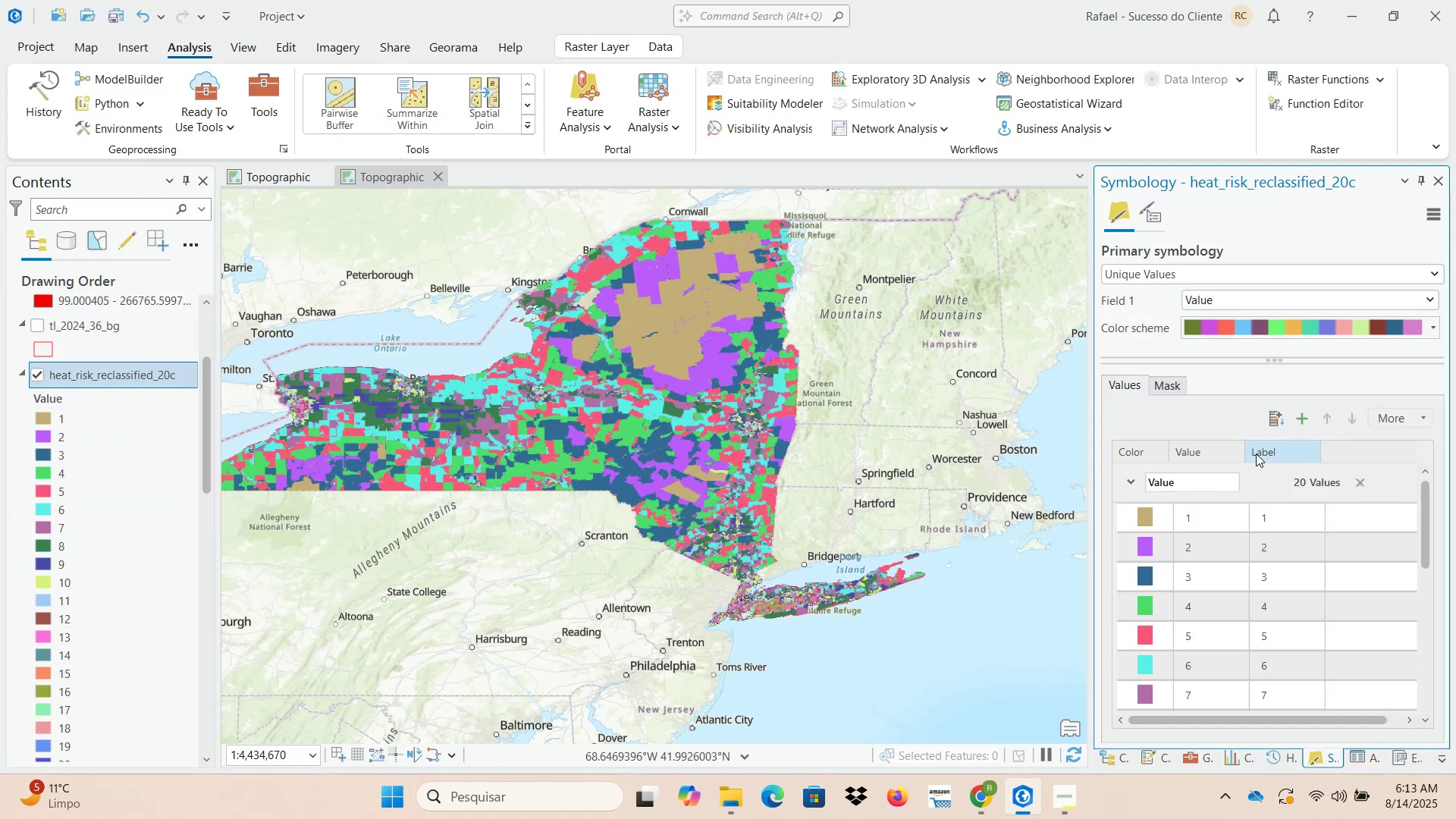 
left_click([1268, 330])
 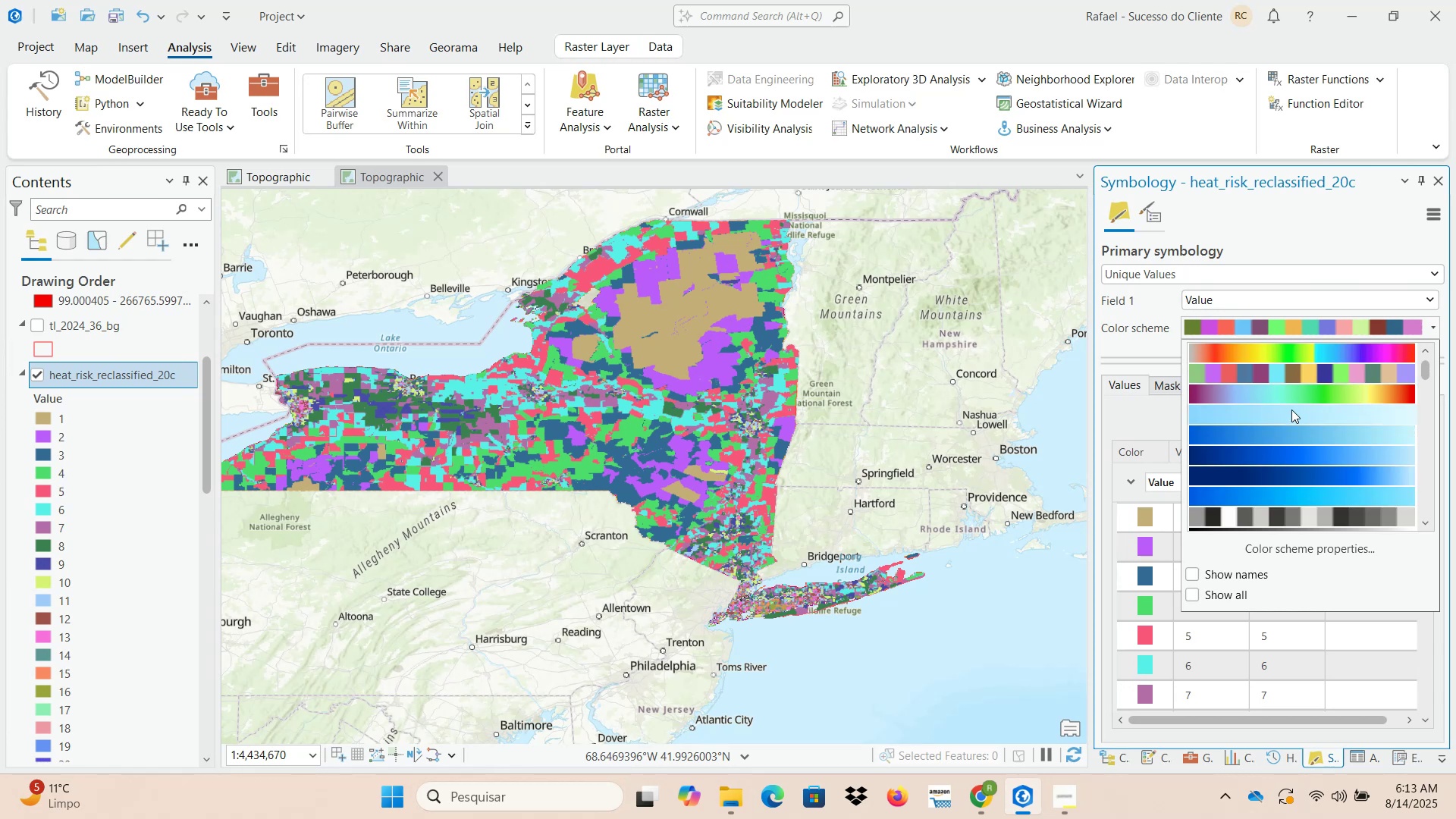 
scroll: coordinate [1310, 436], scroll_direction: down, amount: 7.0
 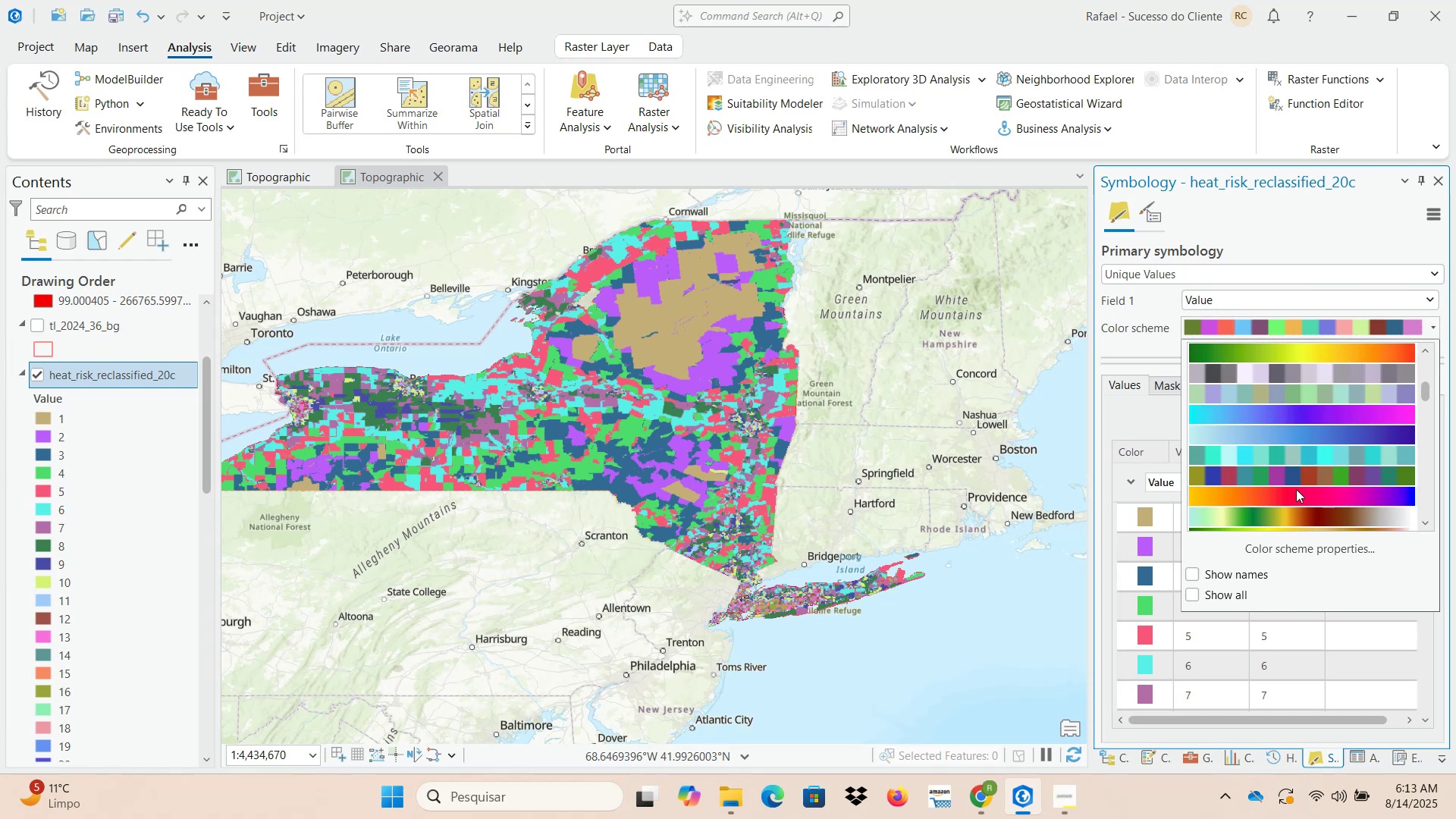 
left_click([1290, 498])
 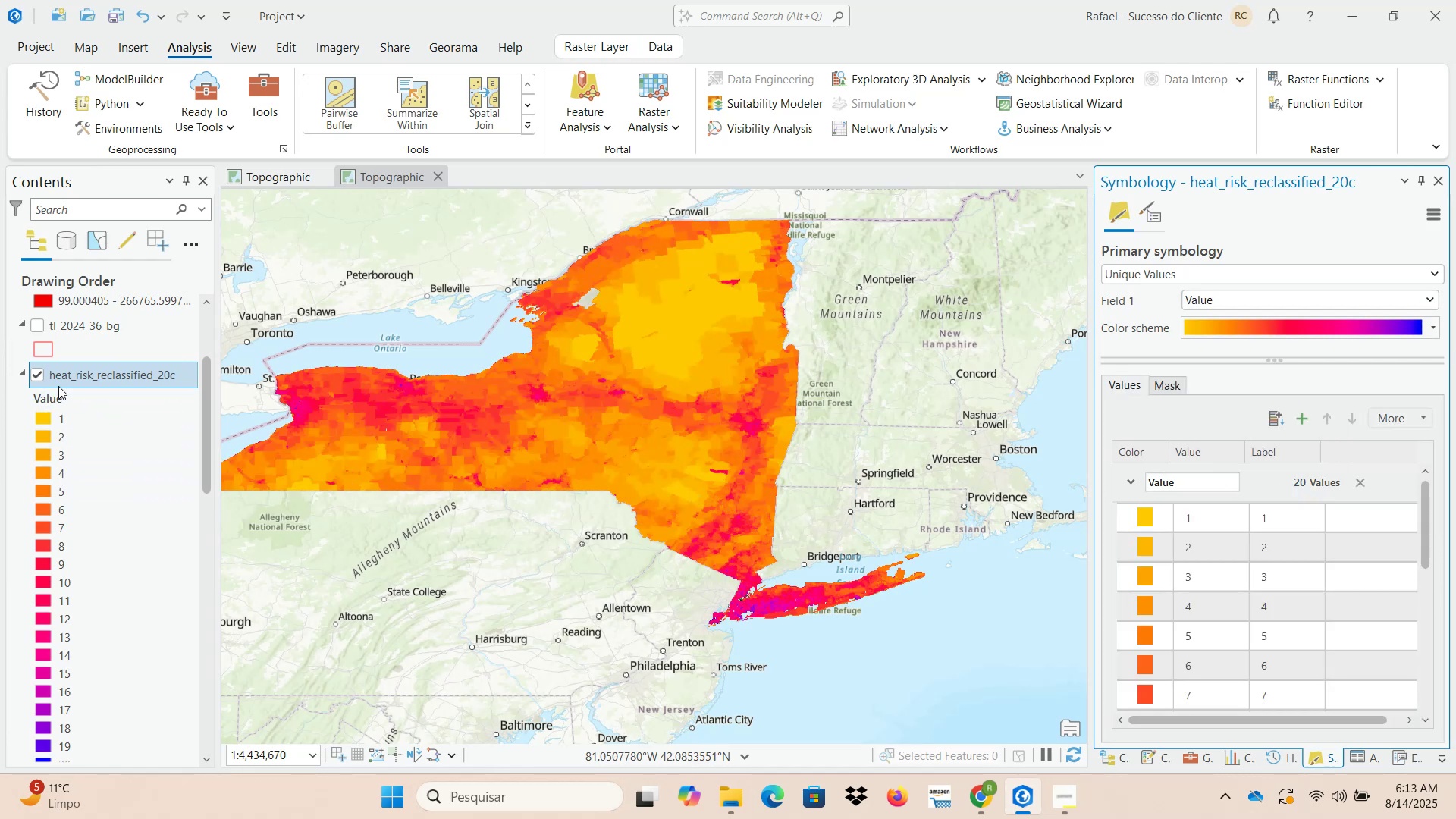 
wait(5.92)
 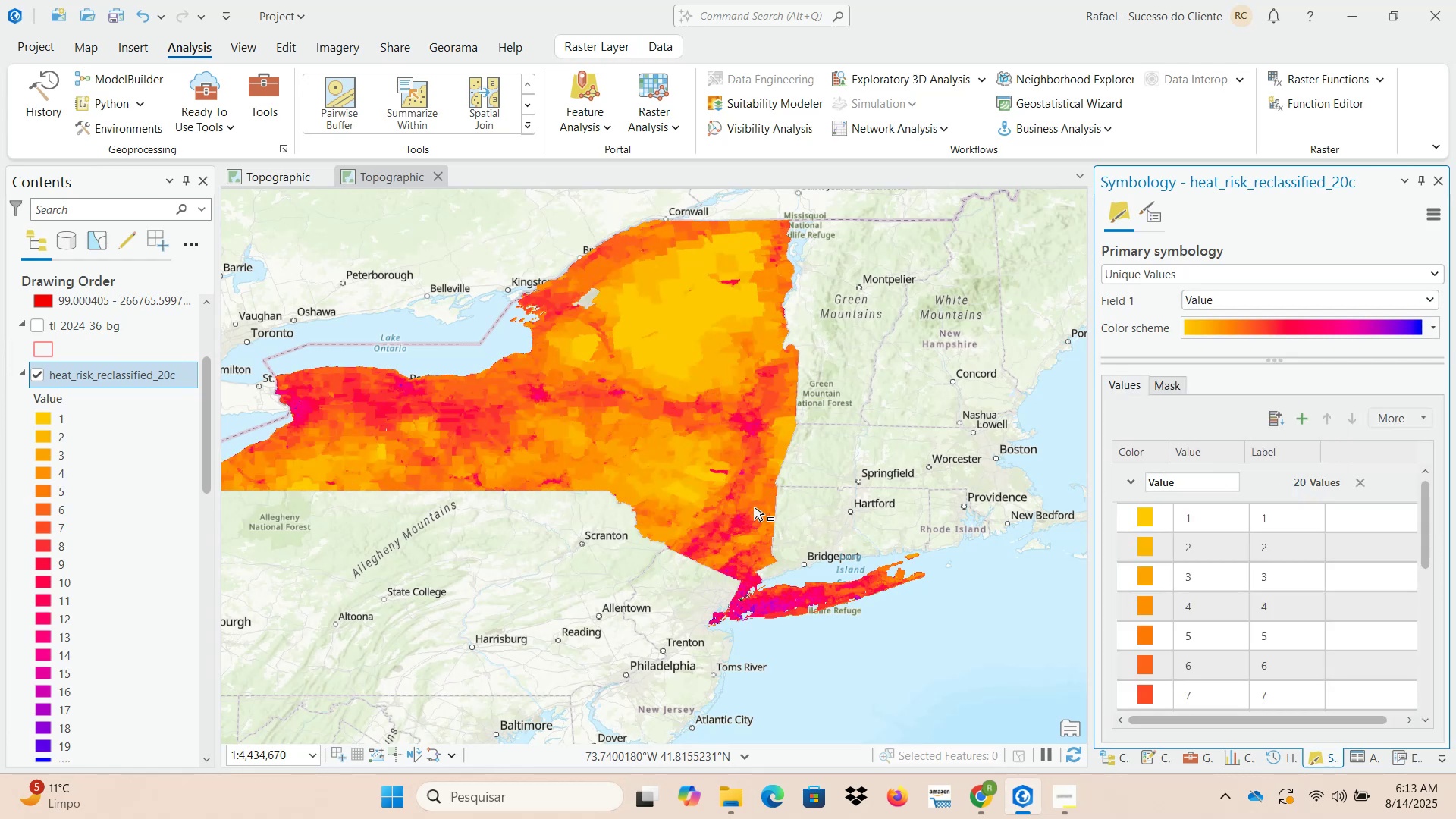 
scroll: coordinate [644, 562], scroll_direction: down, amount: 1.0
 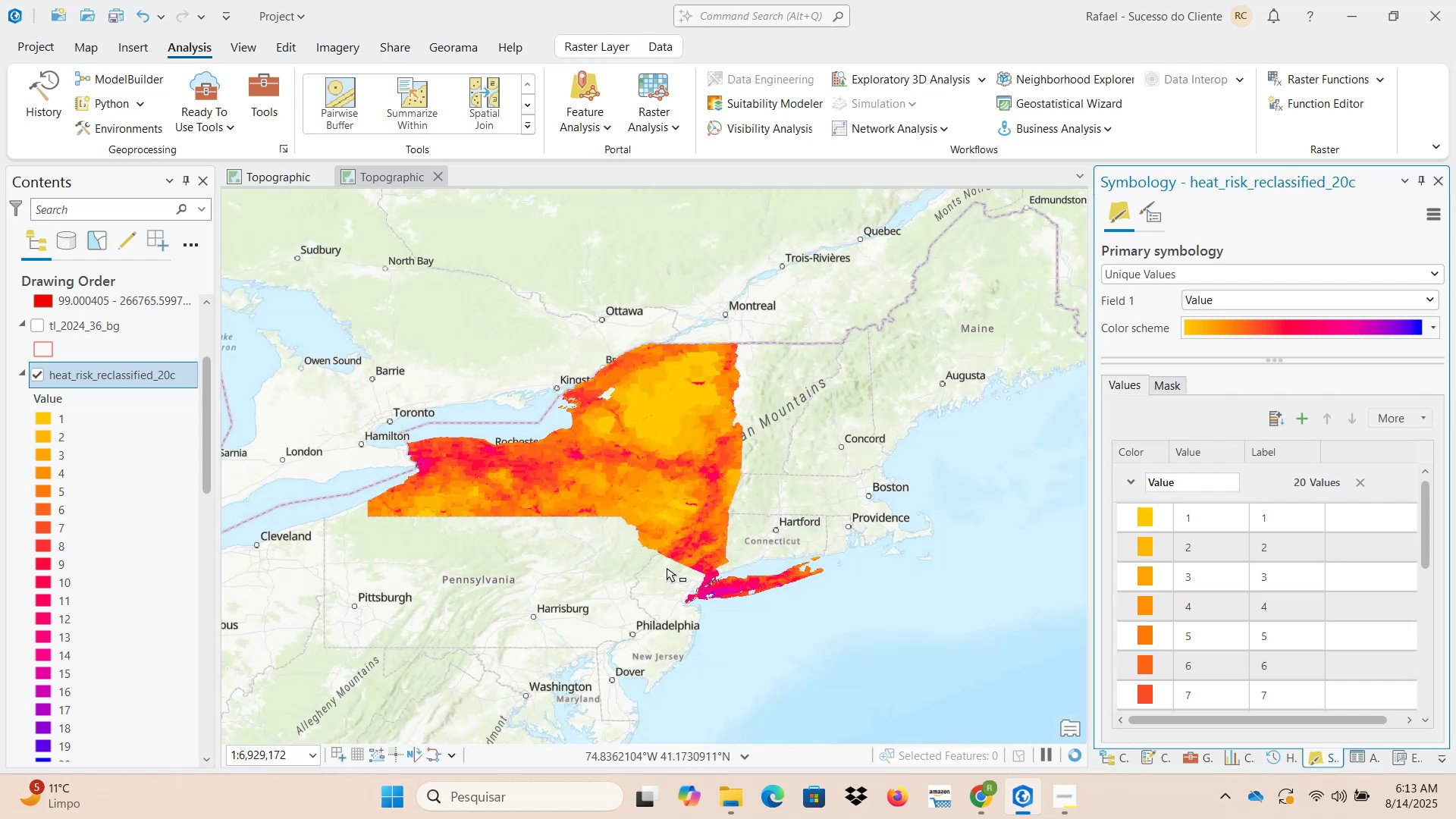 
scroll: coordinate [737, 607], scroll_direction: up, amount: 4.0
 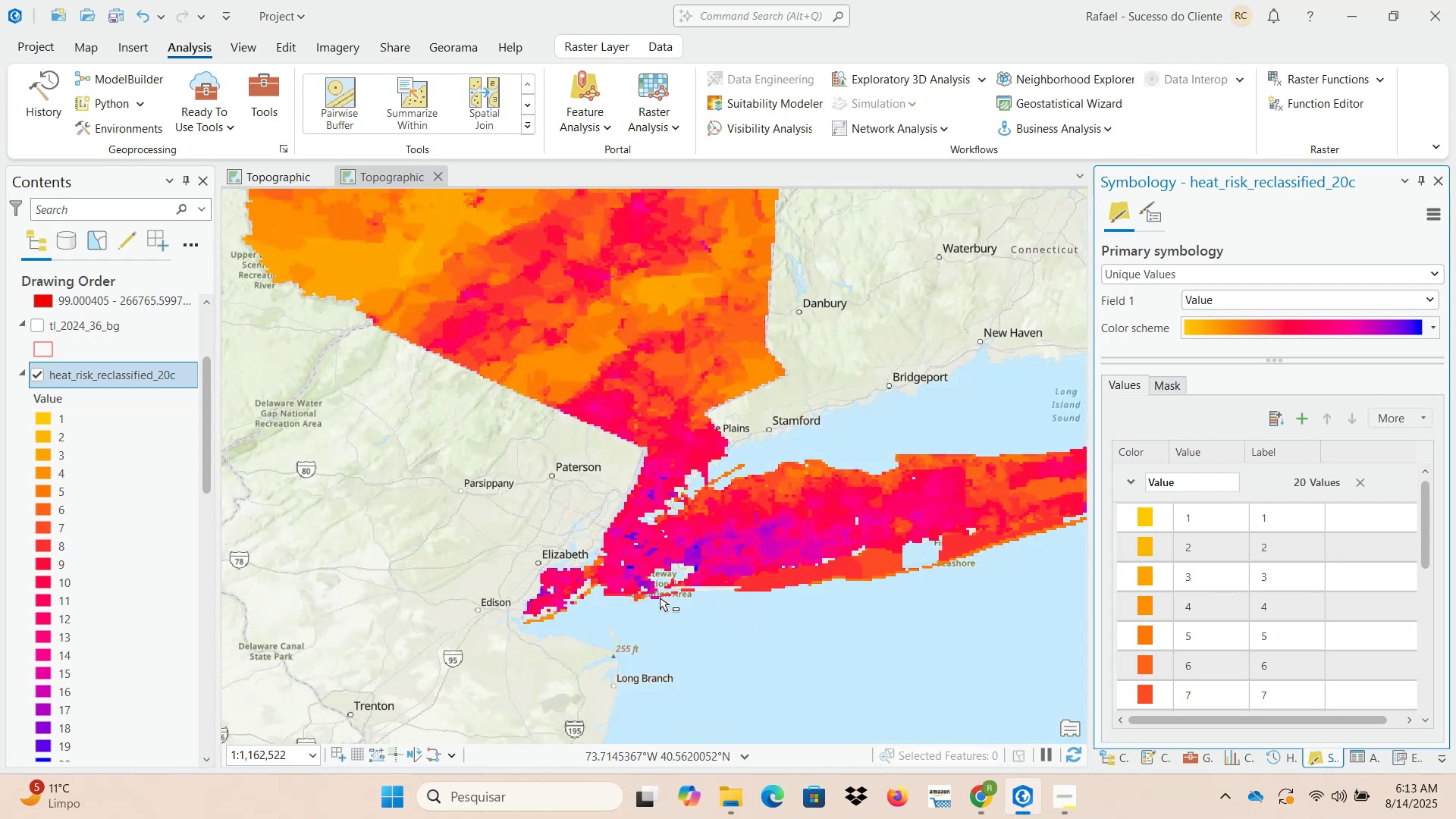 
scroll: coordinate [737, 575], scroll_direction: down, amount: 2.0
 